 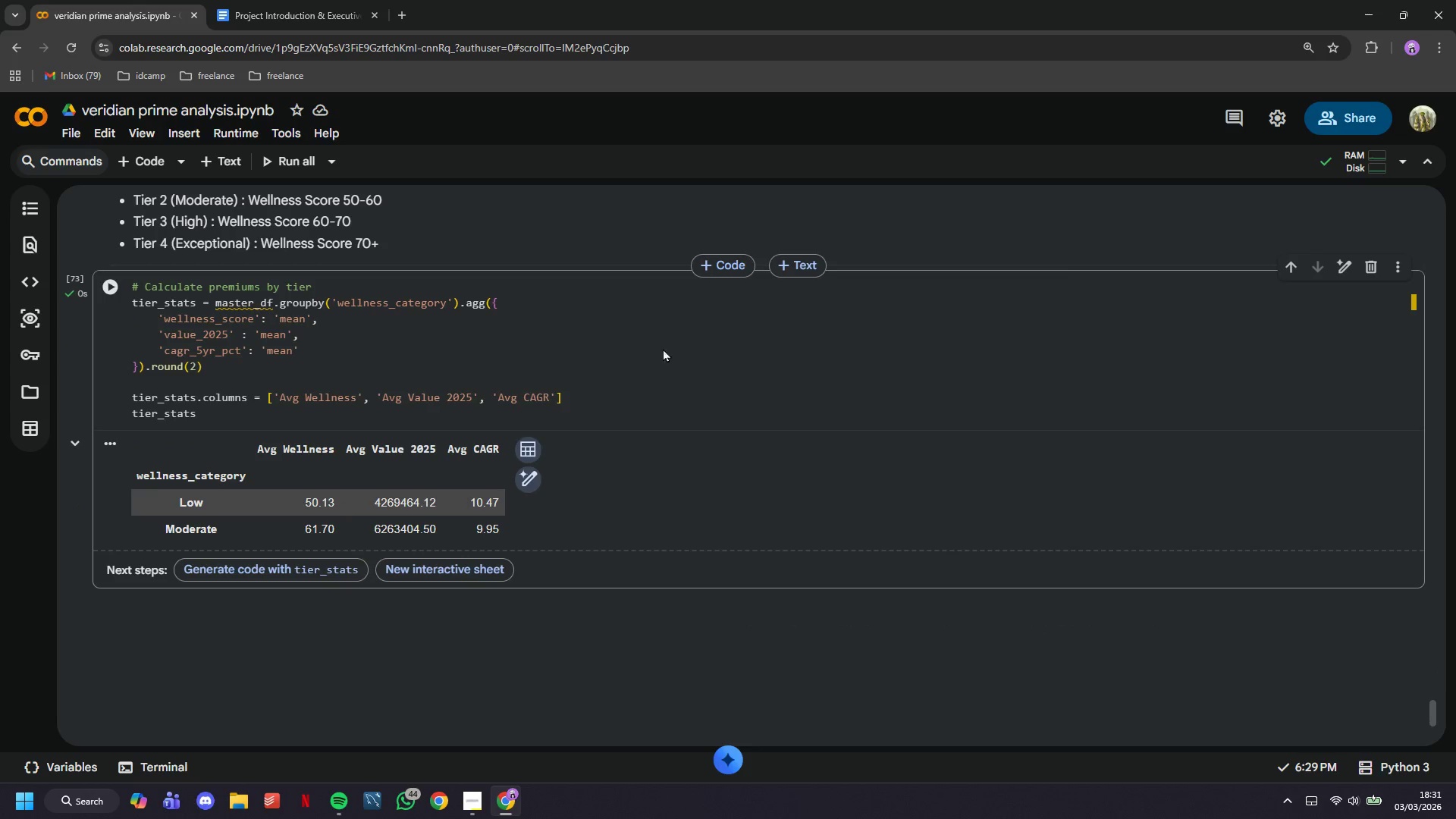 
left_click([617, 405])
 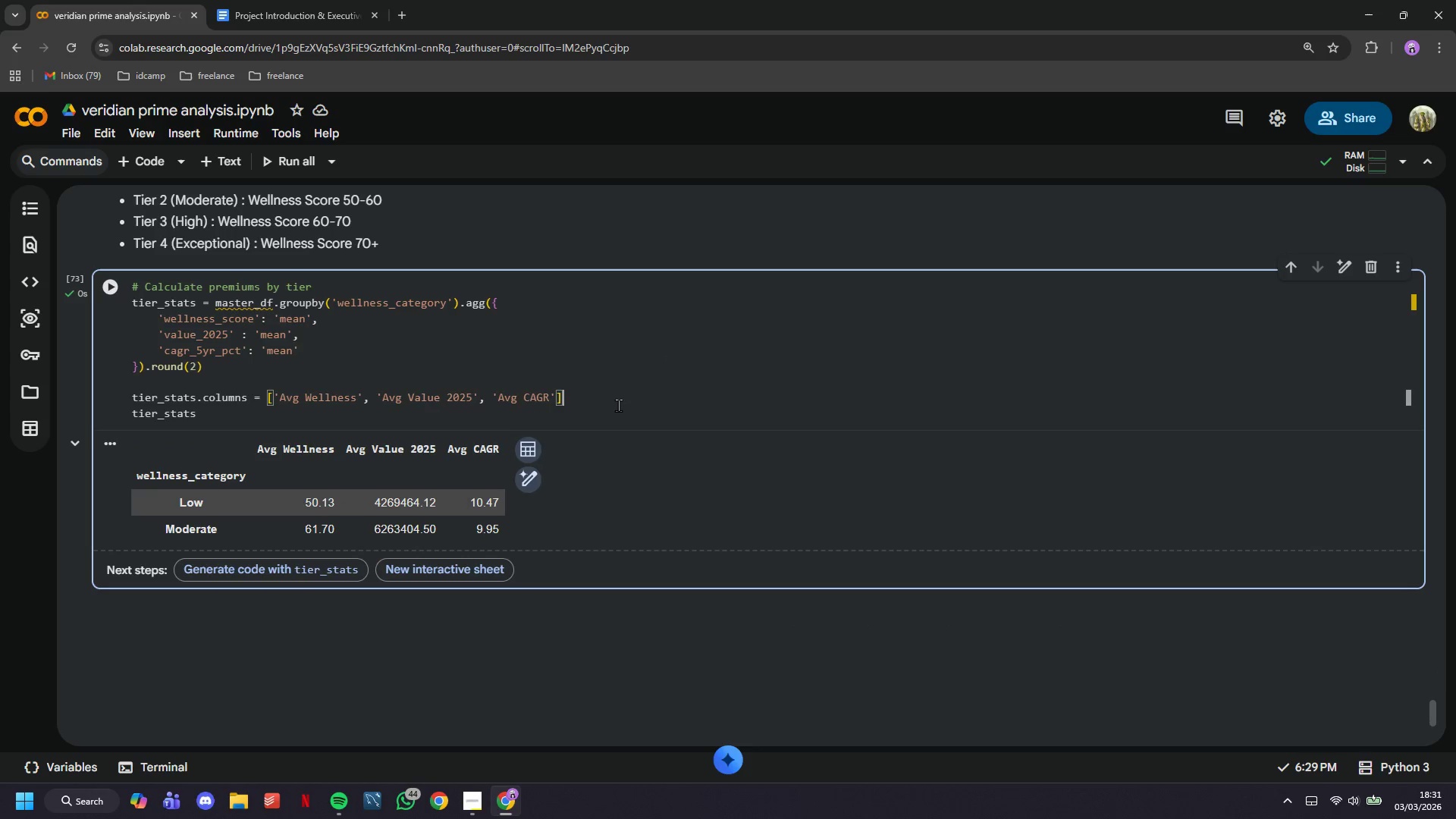 
key(ArrowDown)
 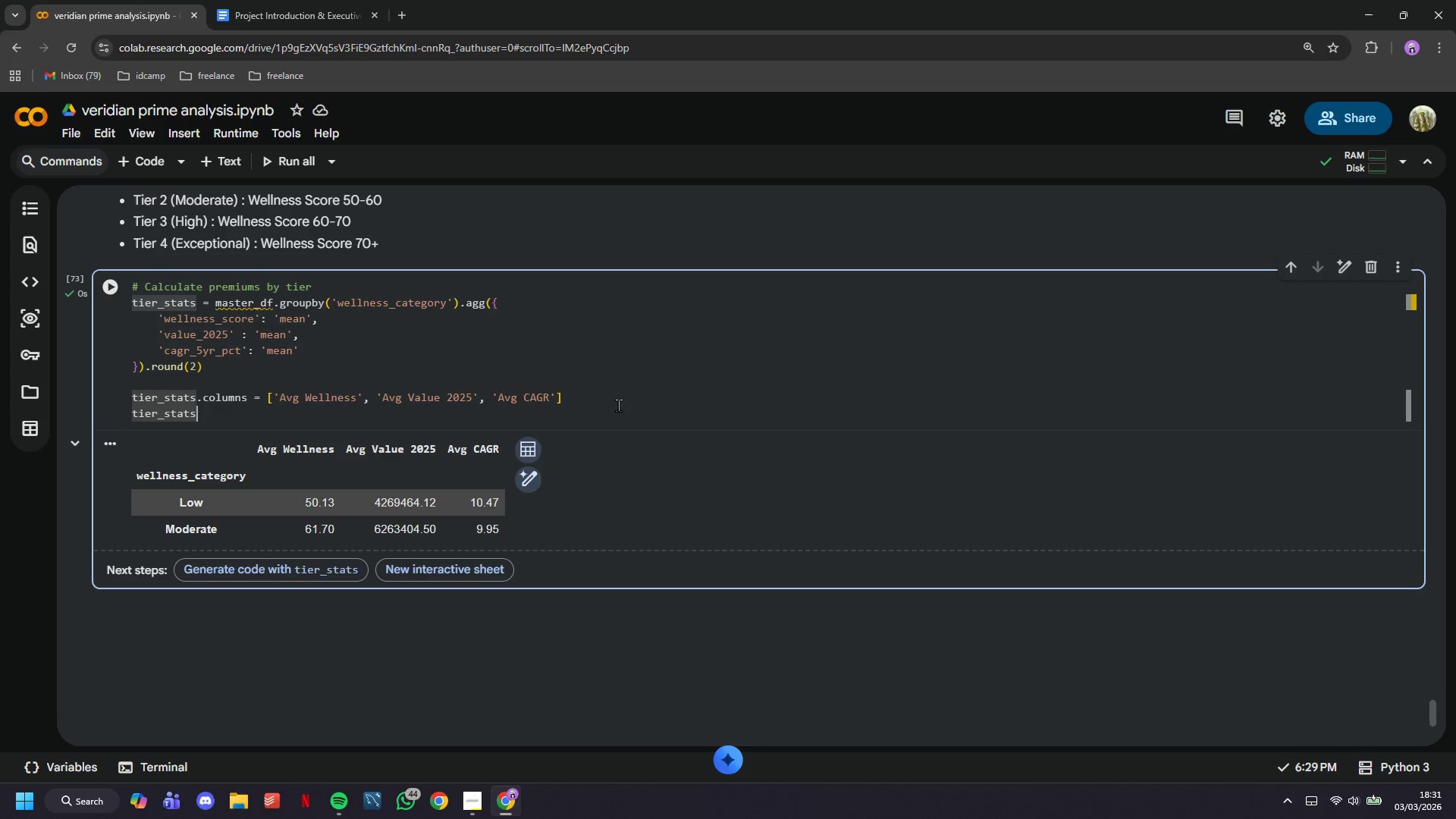 
wait(6.83)
 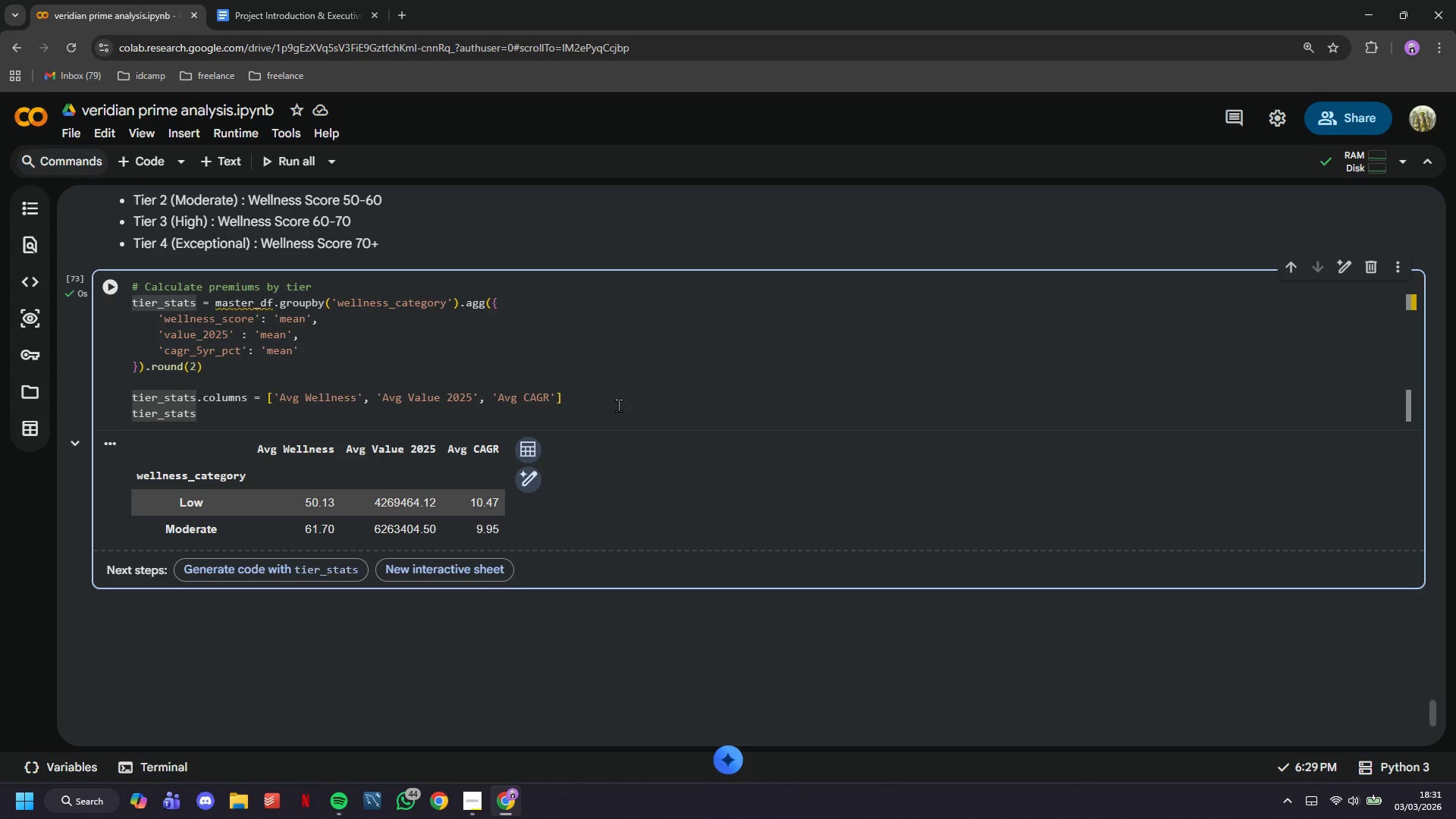 
hold_key(key=Backspace, duration=1.52)
 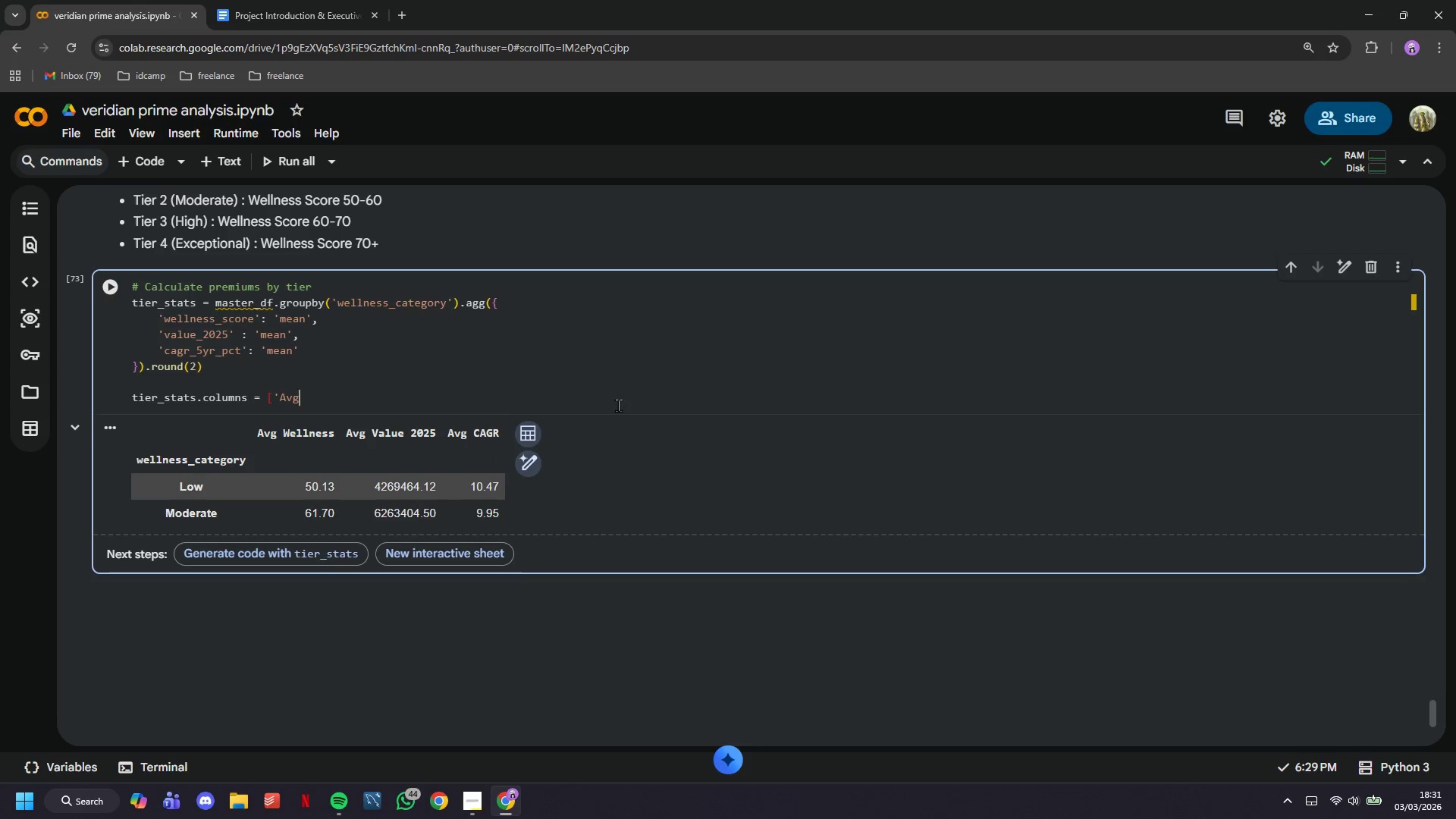 
hold_key(key=Backspace, duration=1.12)
 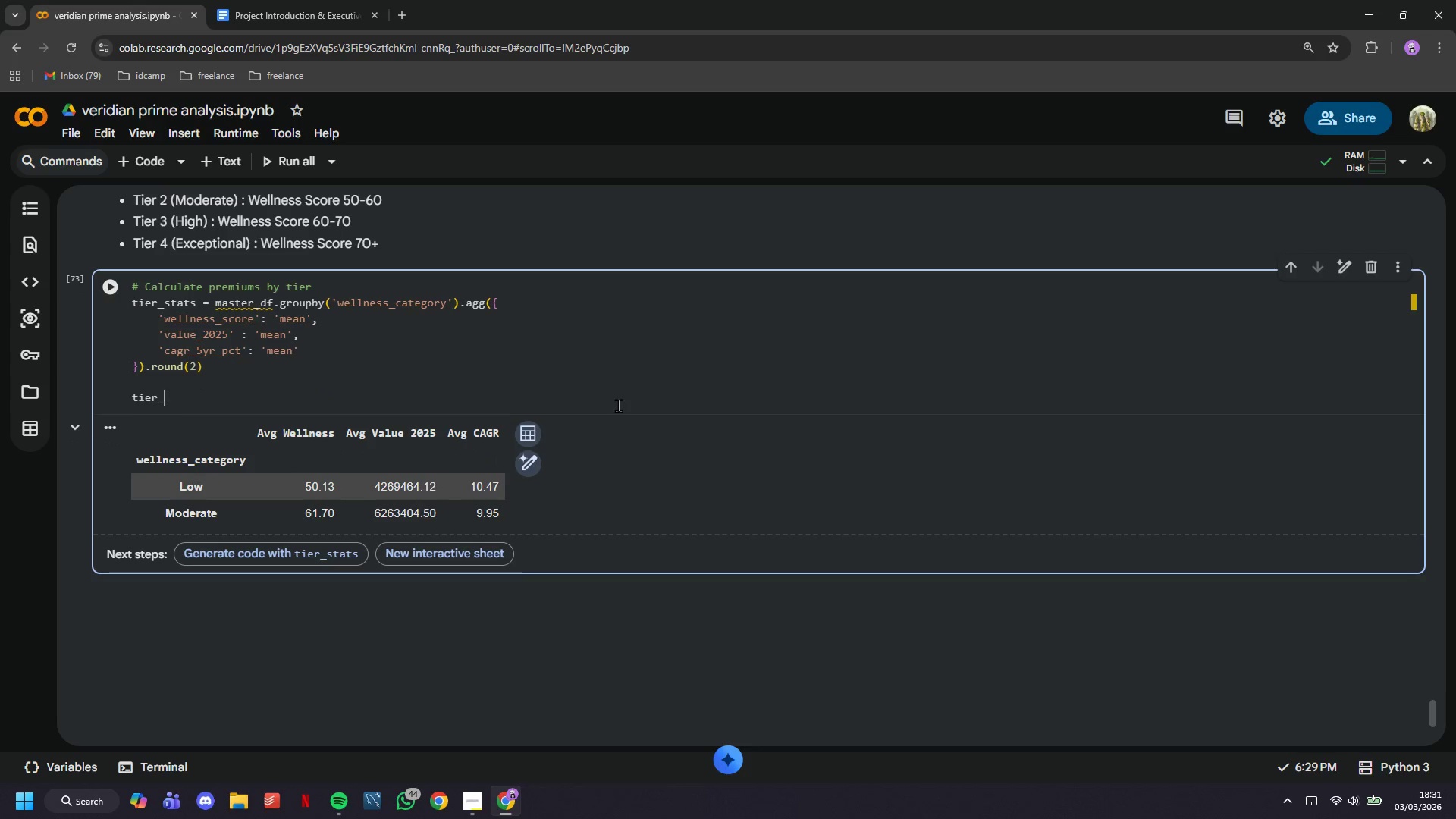 
key(Backspace)
key(Backspace)
key(Backspace)
key(Backspace)
key(Backspace)
key(Backspace)
type(print(")
 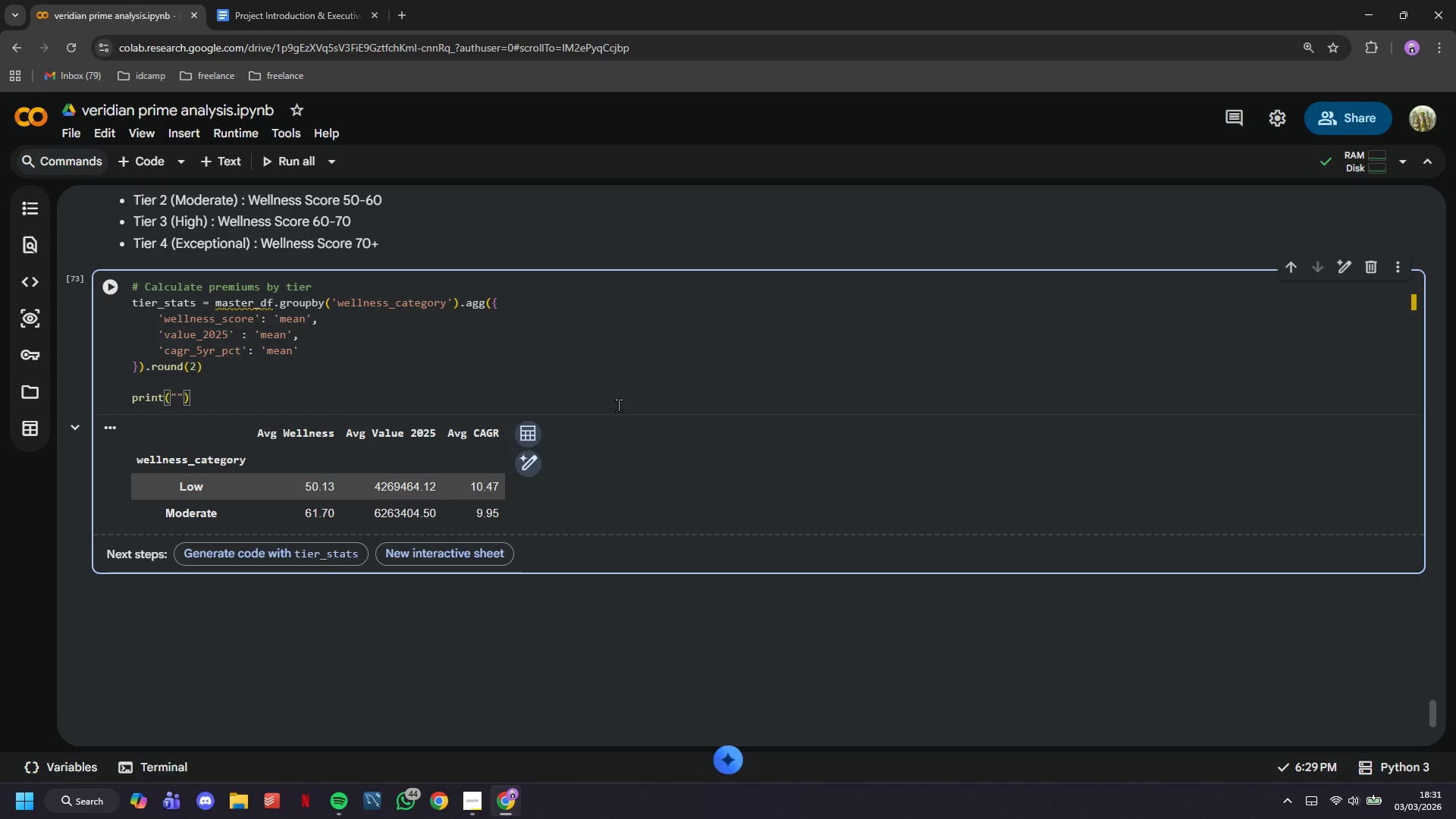 
type(Wellness Value Matrix - S)
 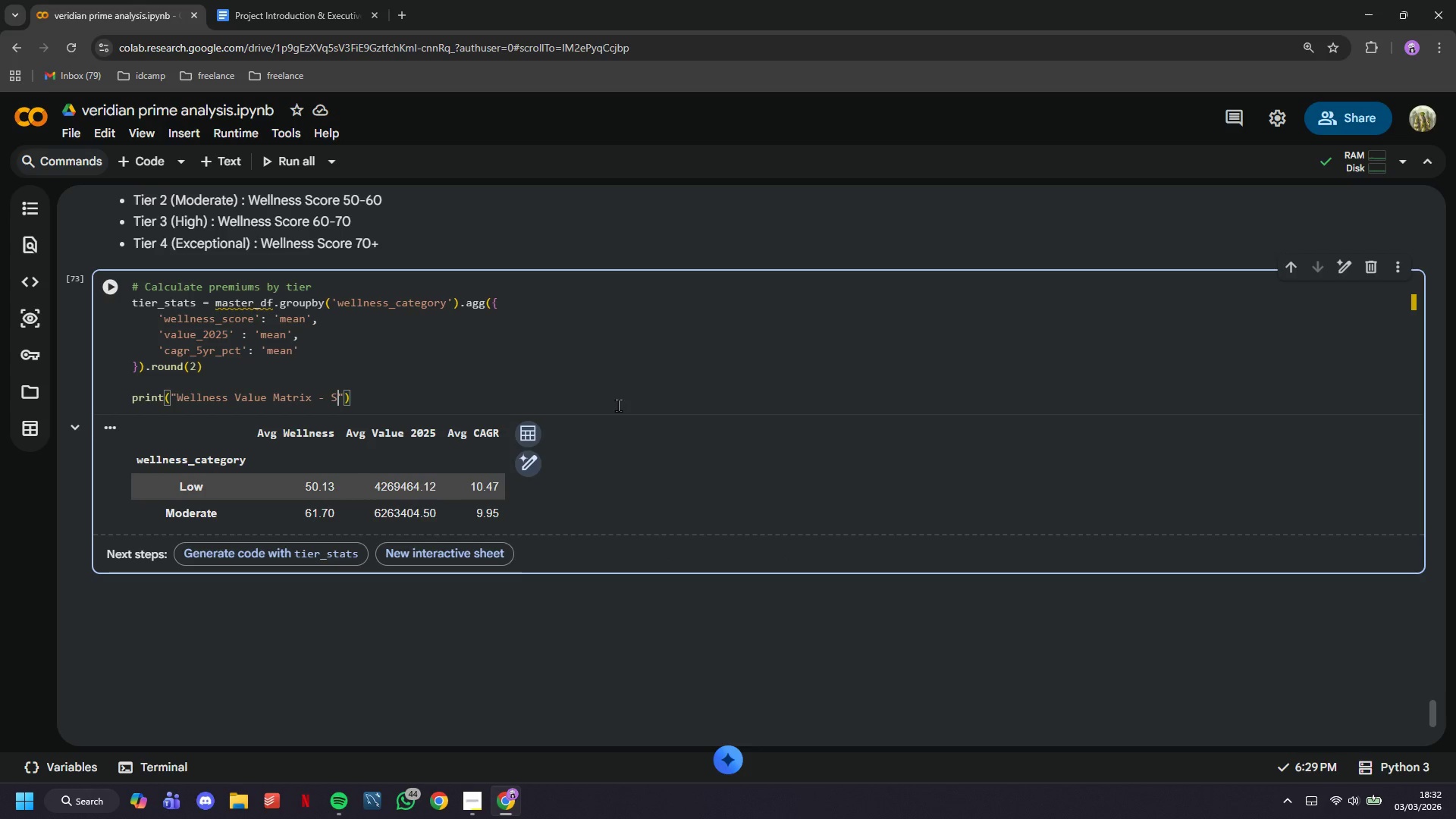 
wait(7.55)
 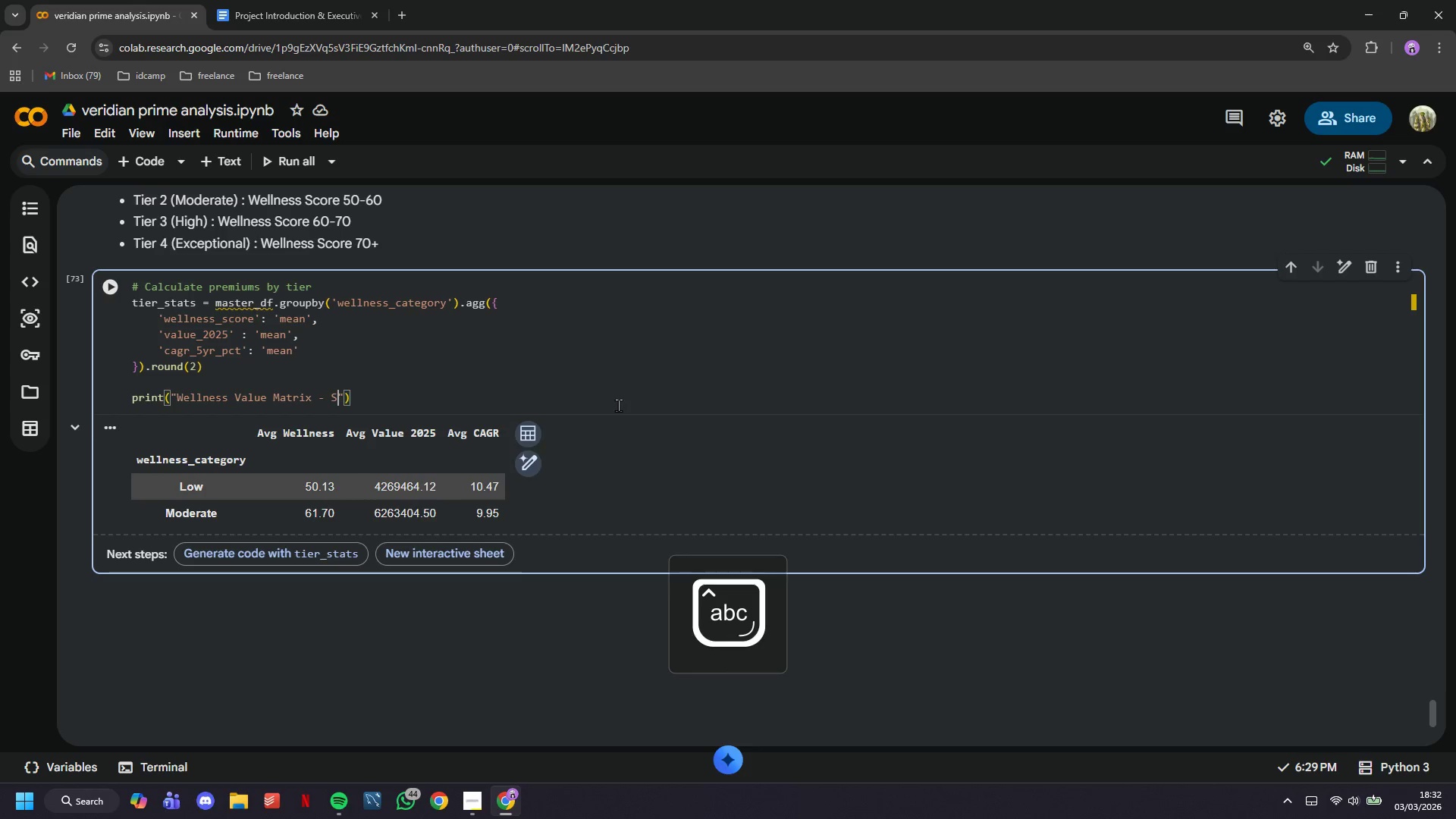 
type(ummay)
key(Backspace)
type(ry Table)
 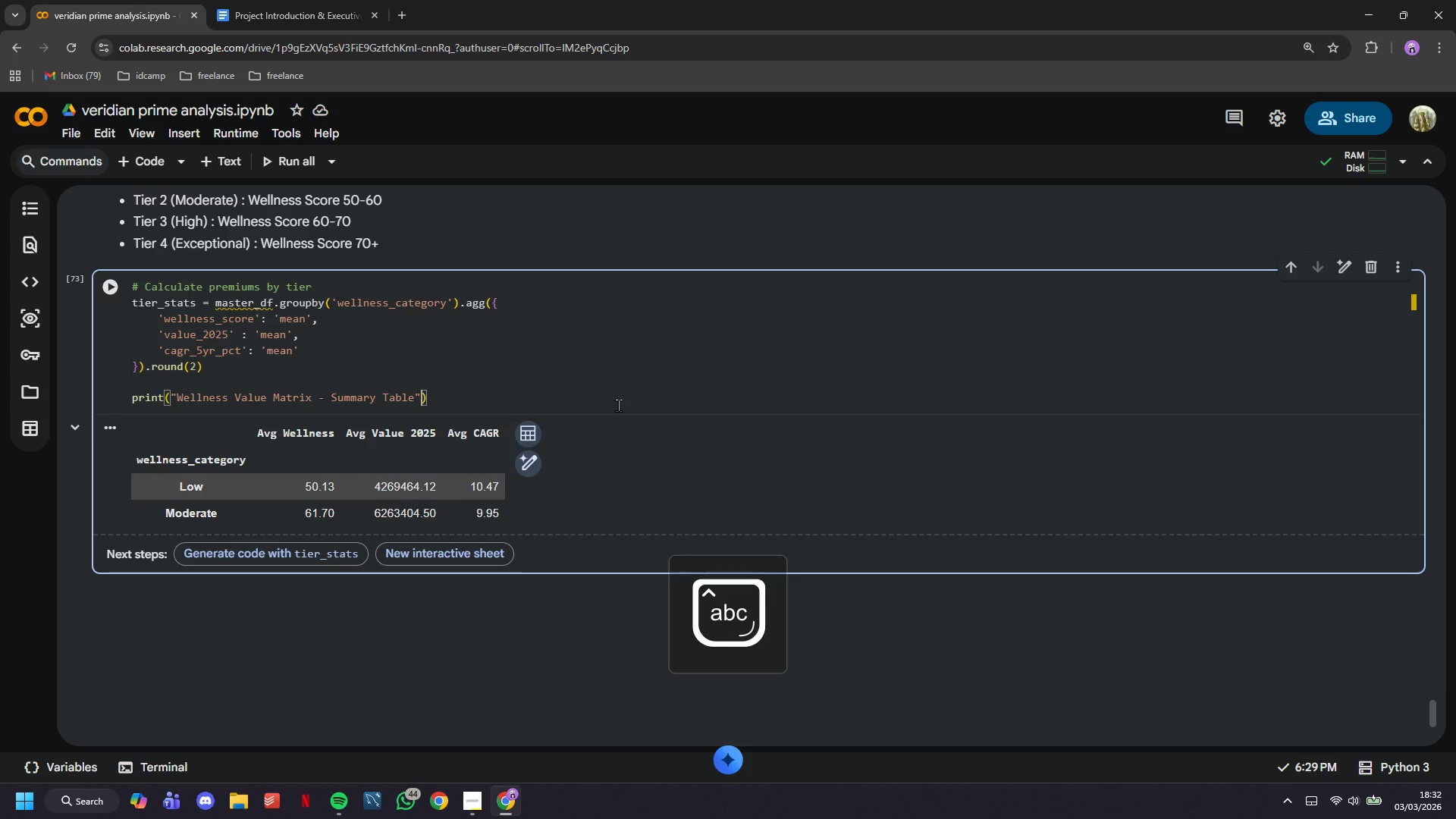 
key(ArrowRight)
 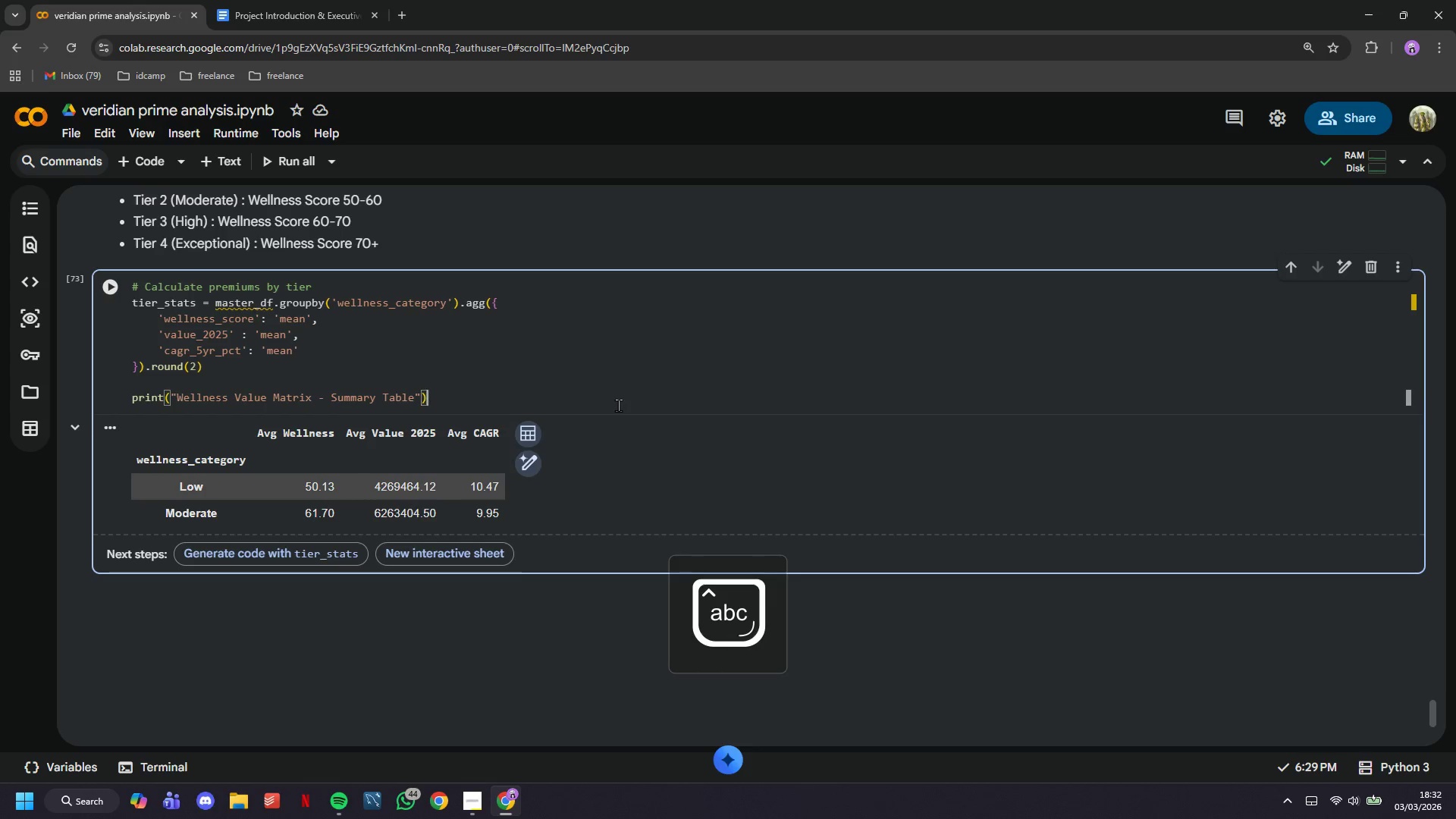 
key(ArrowRight)
 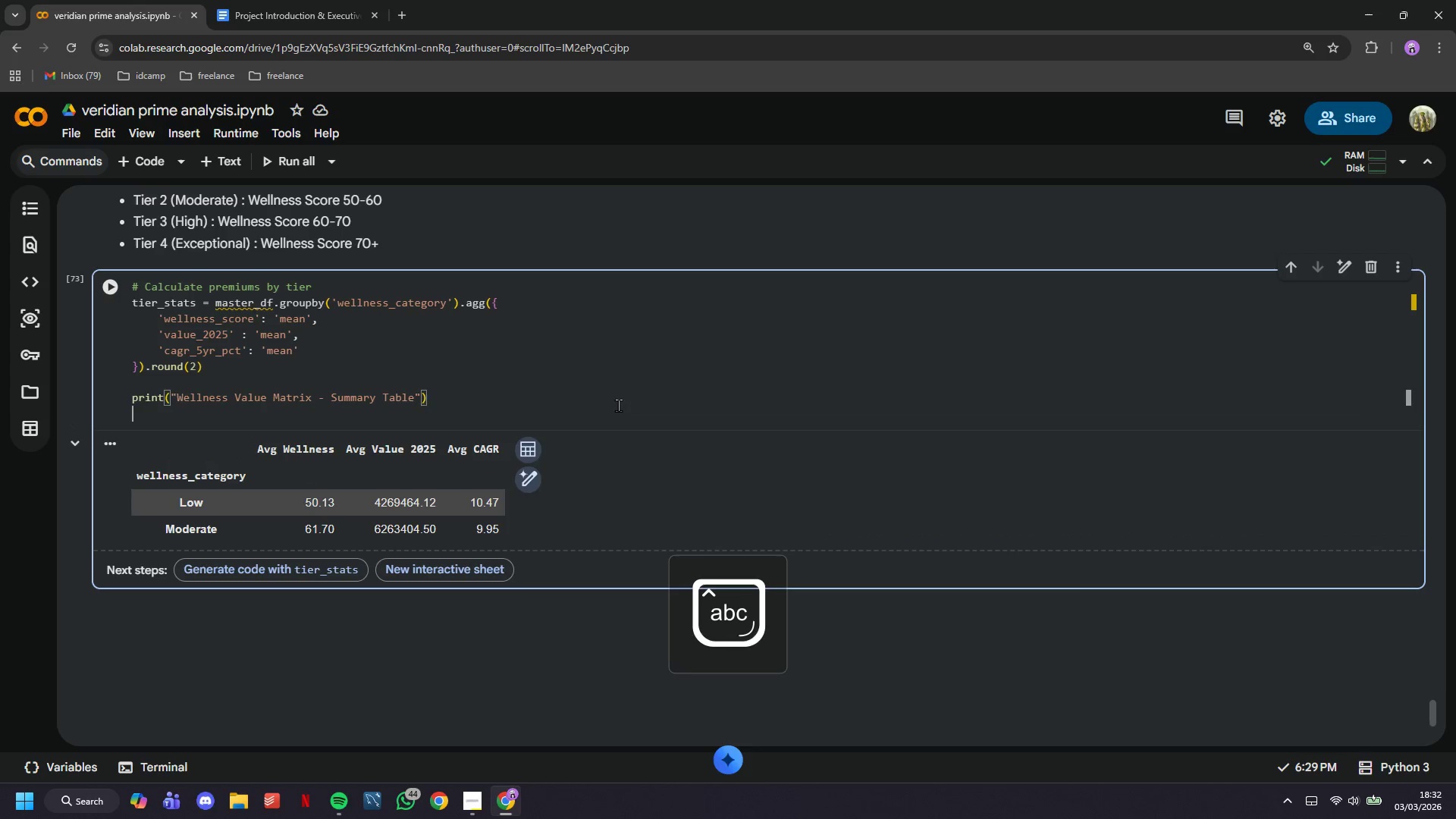 
key(Enter)
 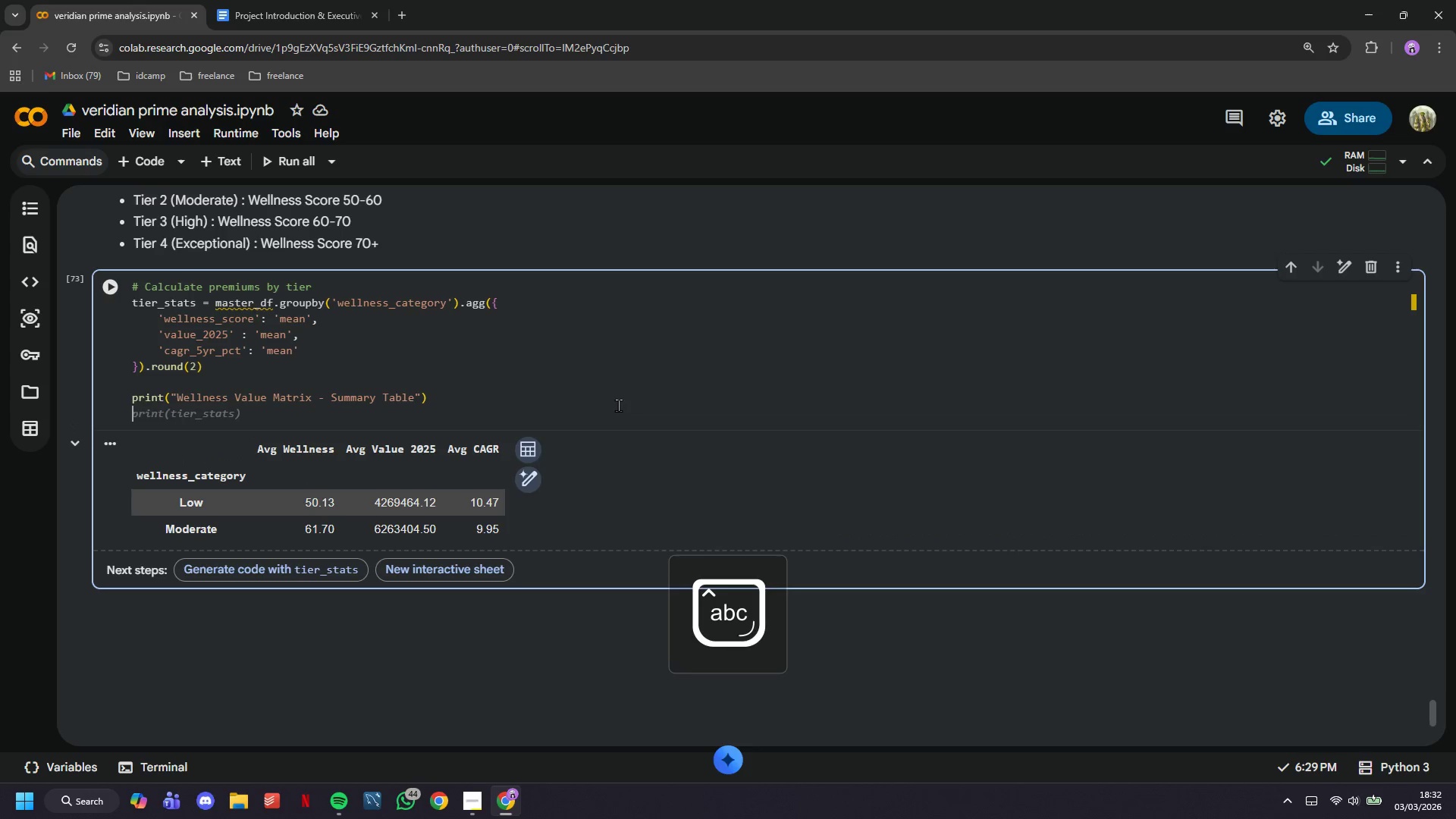 
key(Enter)
 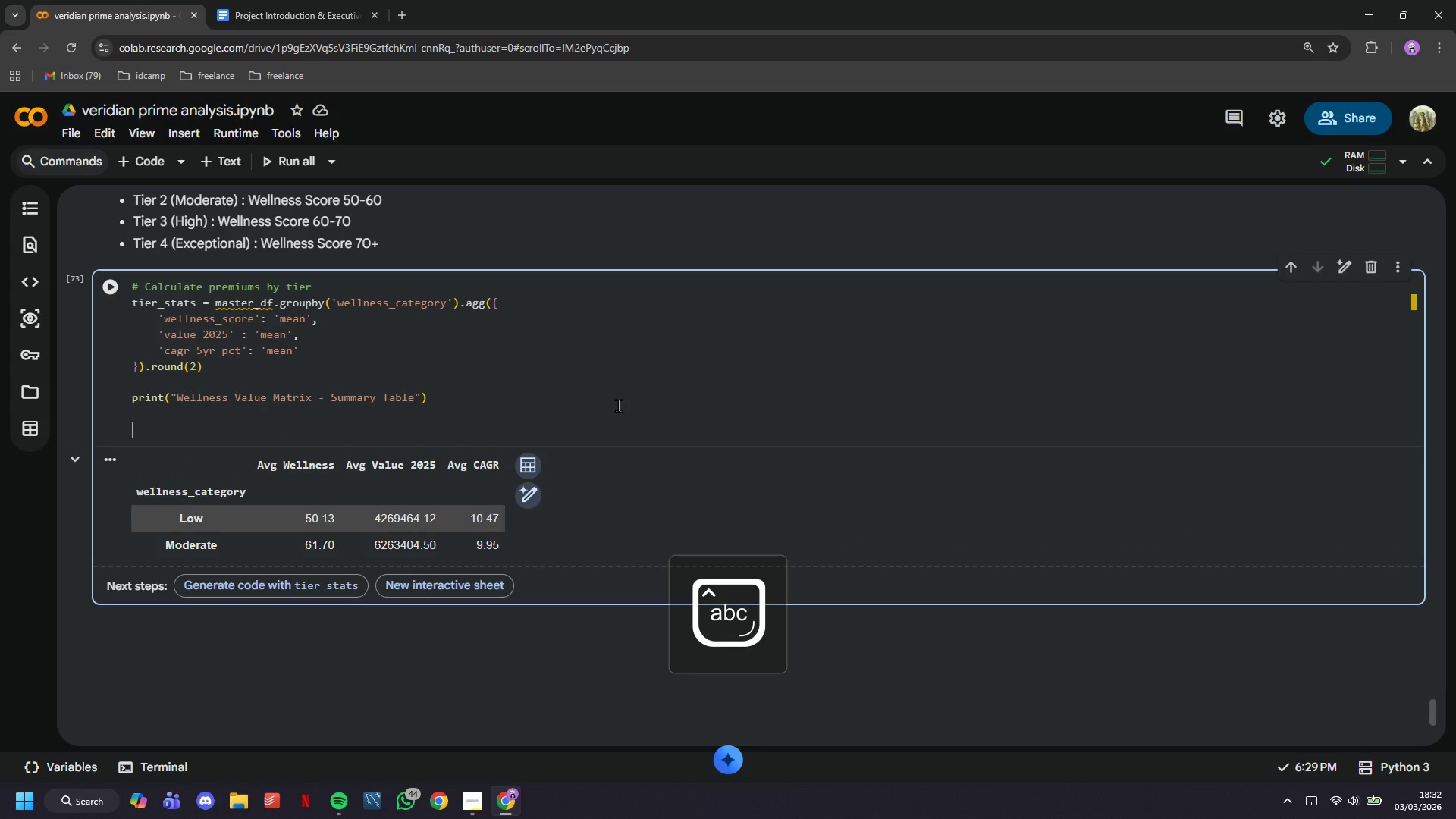 
hold_key(key=ShiftLeft, duration=1.51)
 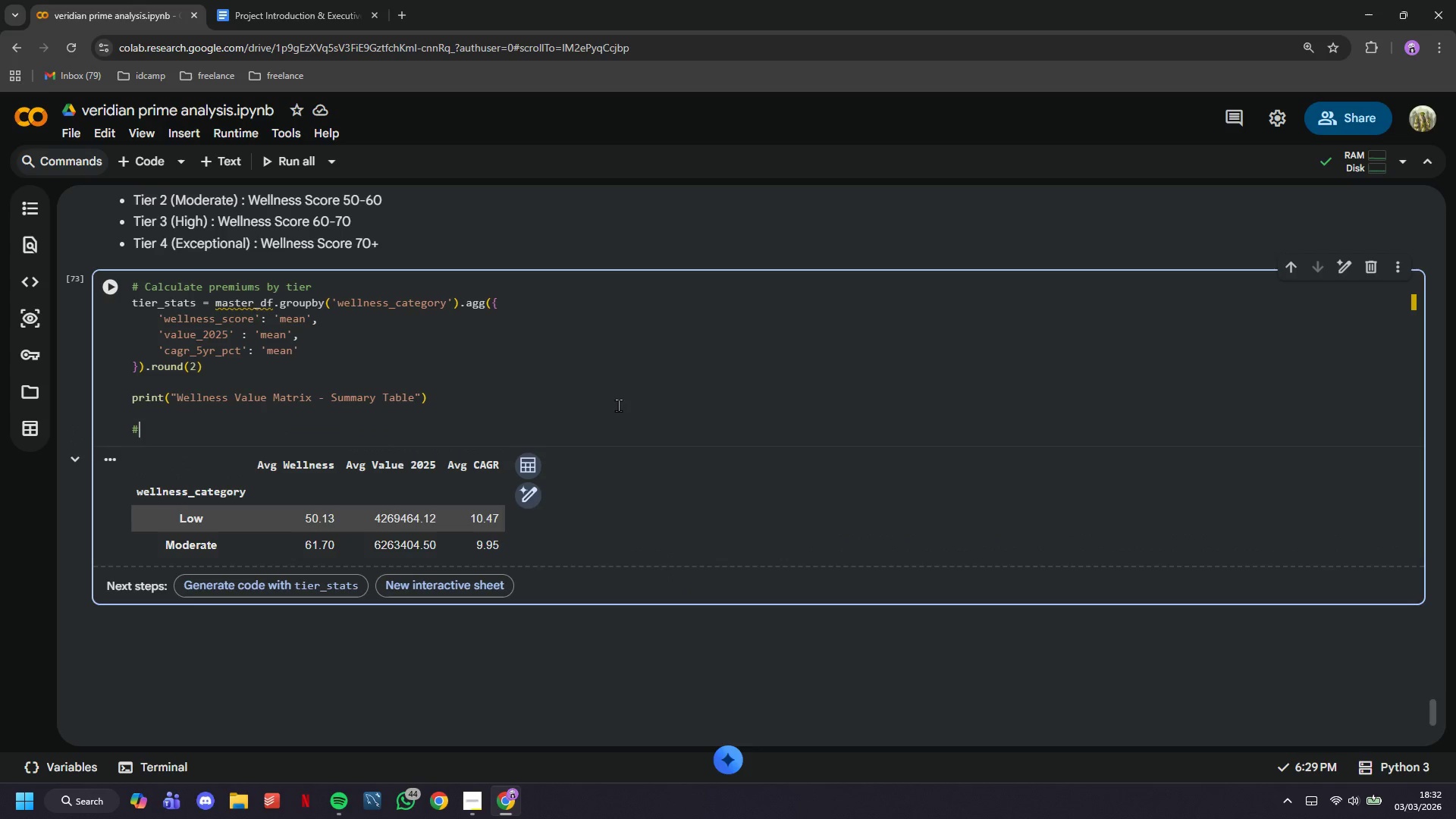 
type(# Set baseli e as )
 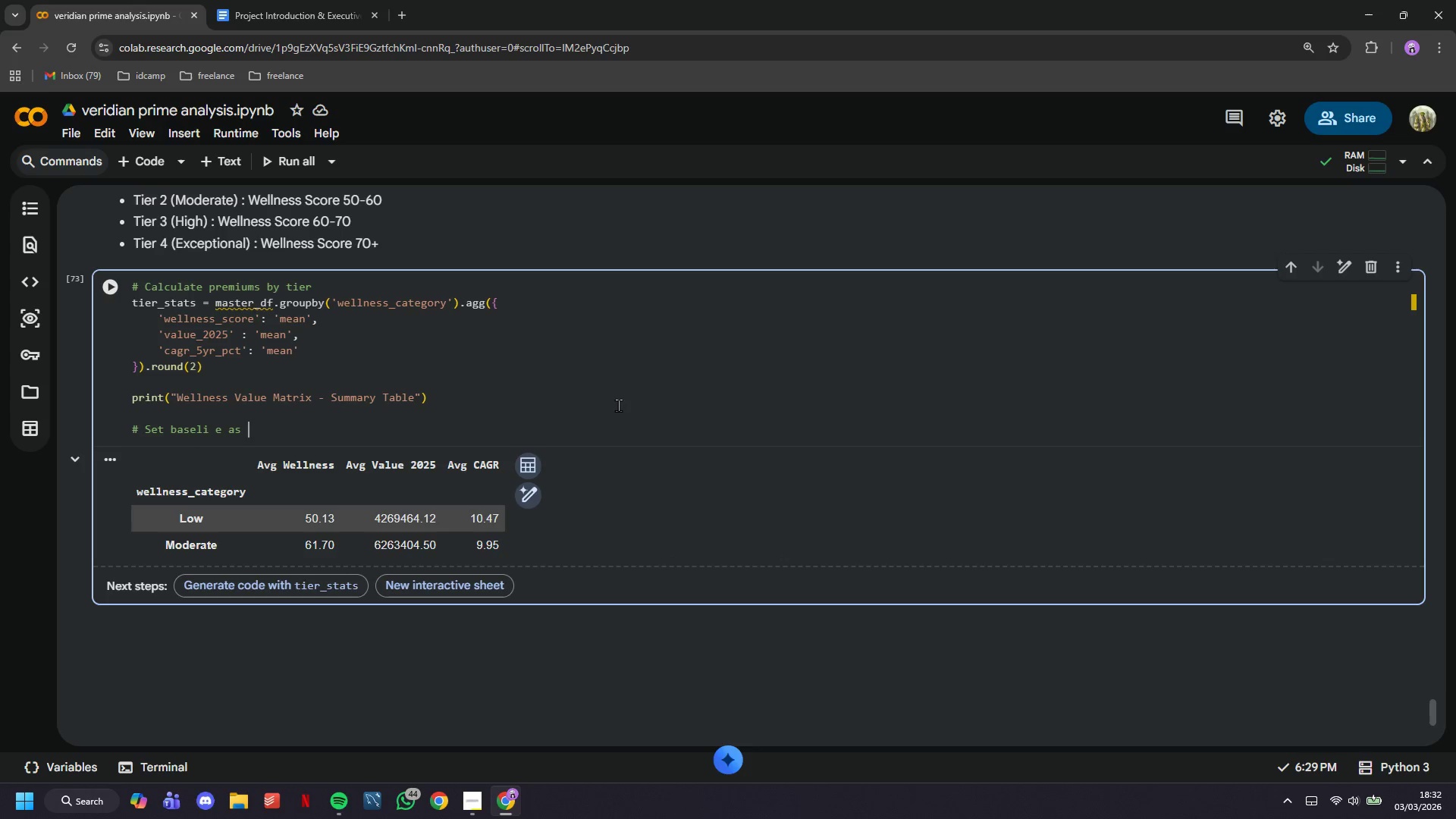 
type(lowest )
 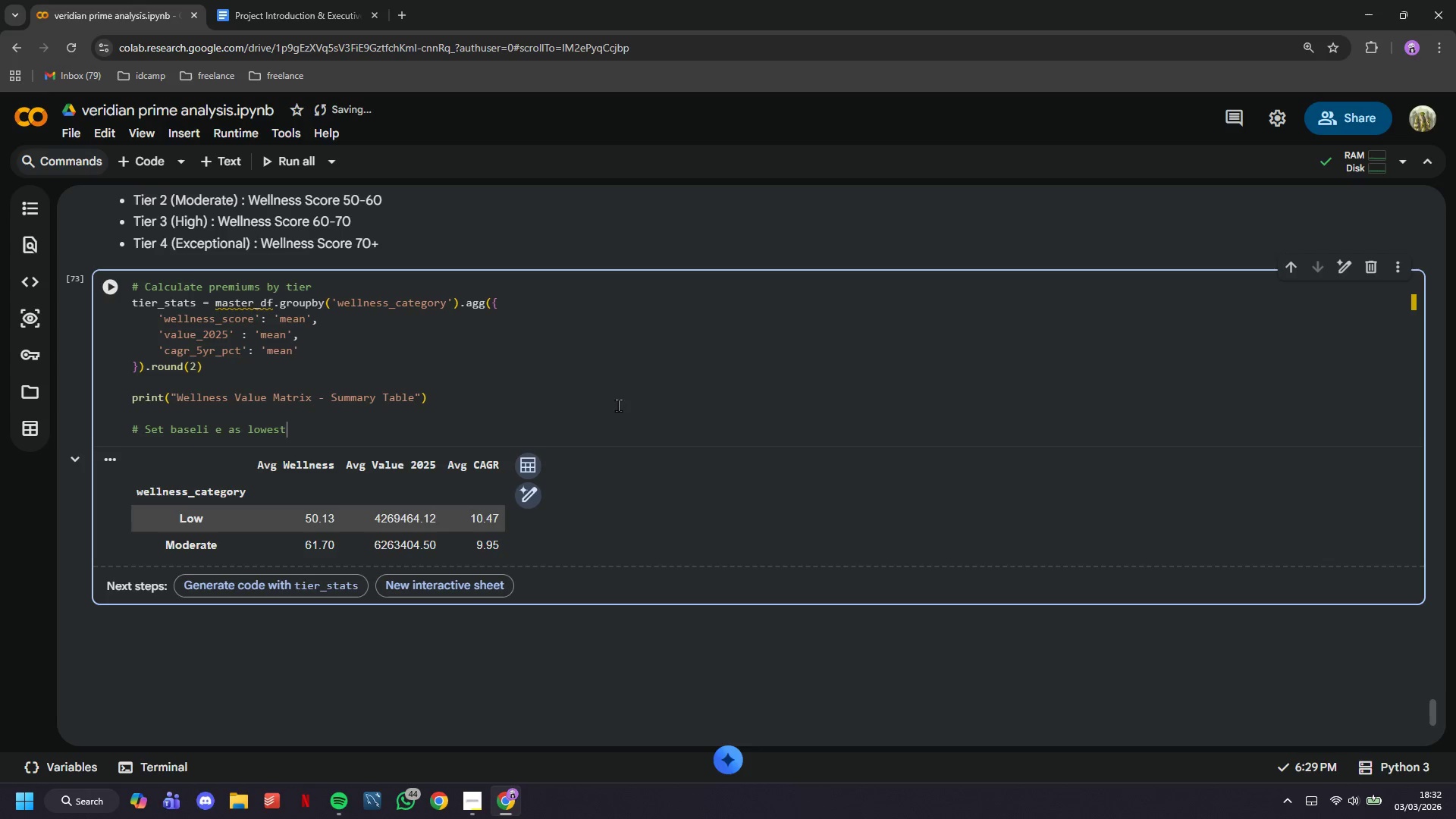 
hold_key(key=ArrowLeft, duration=0.78)
 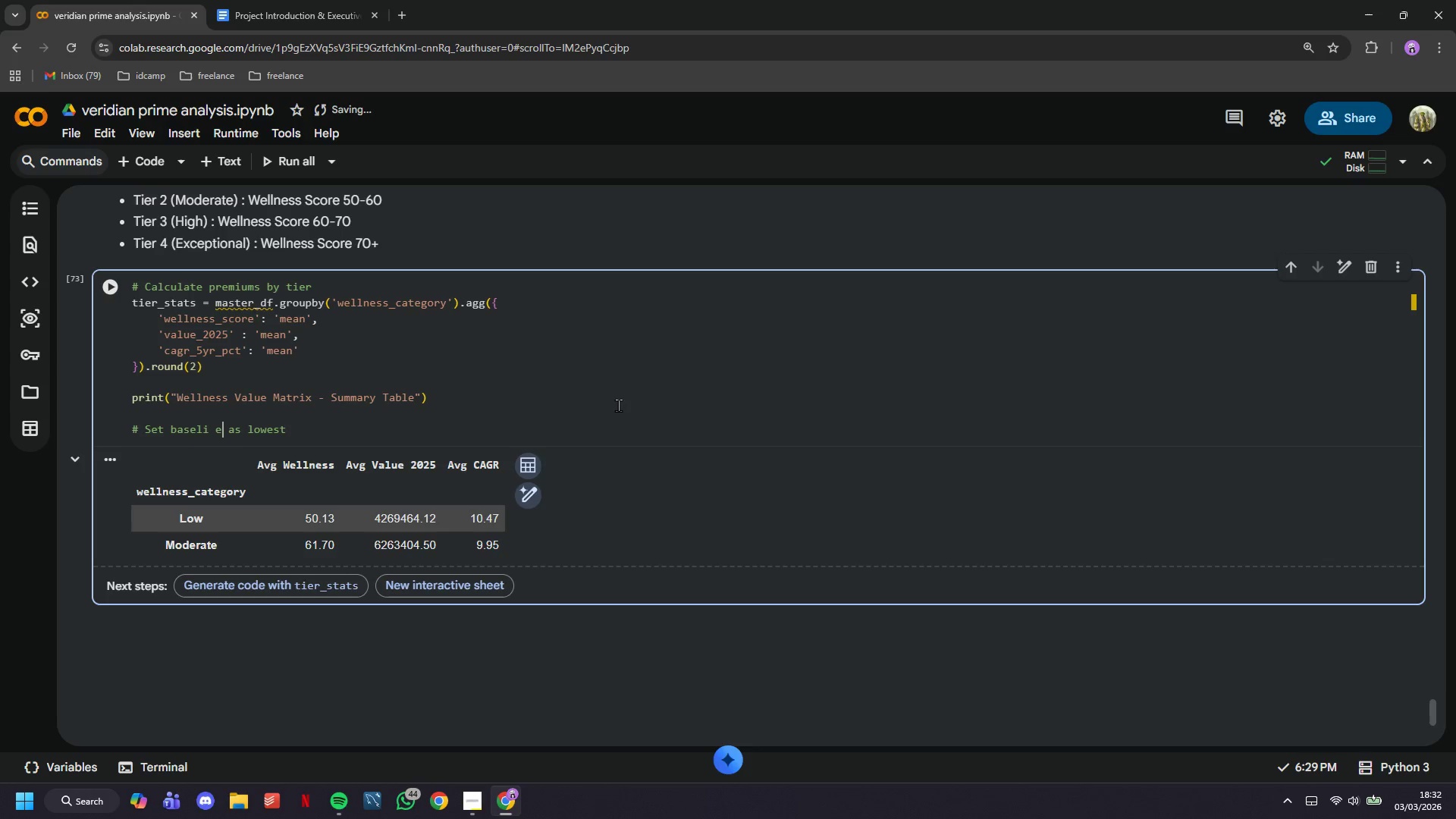 
key(ArrowLeft)
 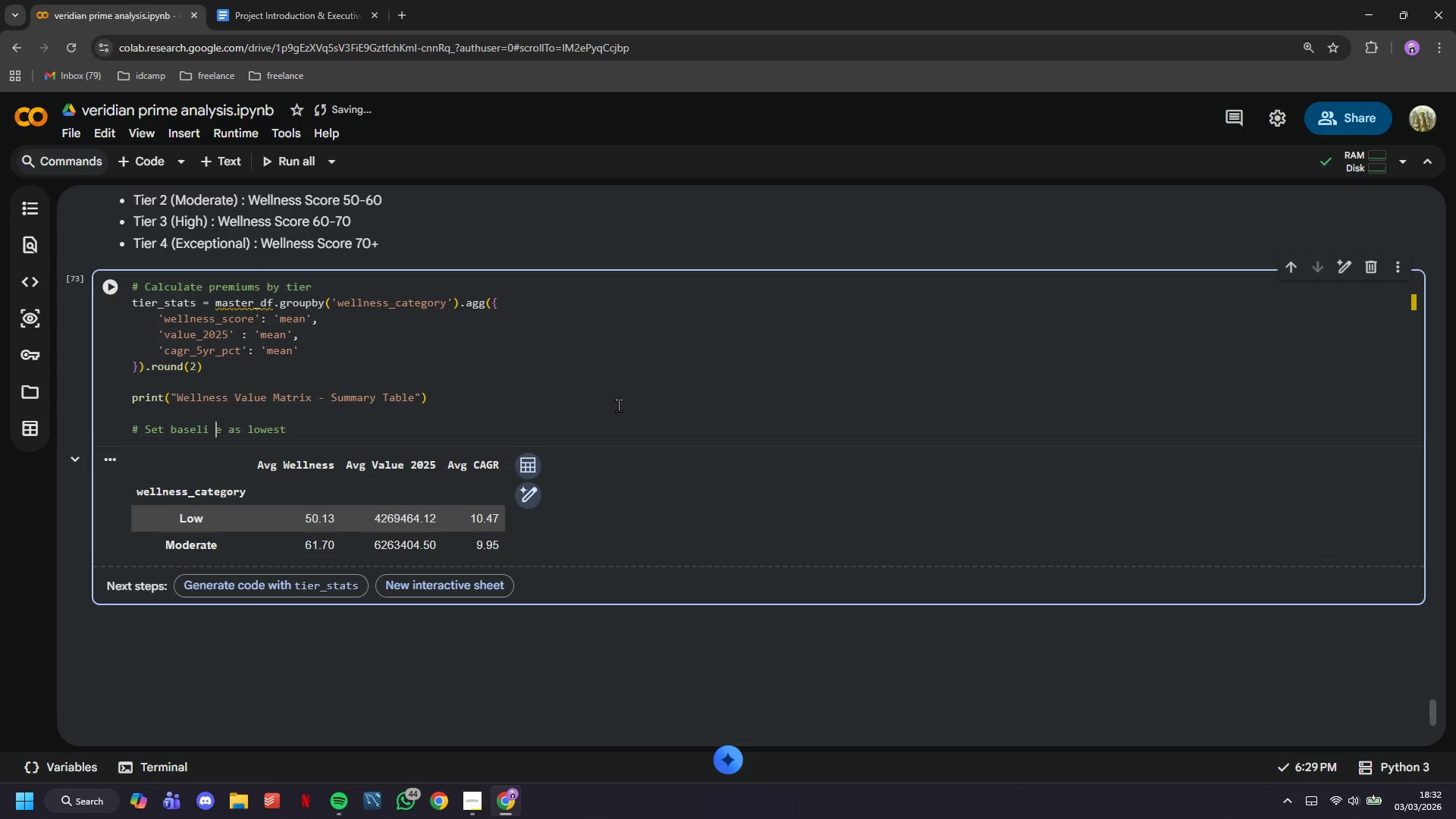 
key(ArrowLeft)
 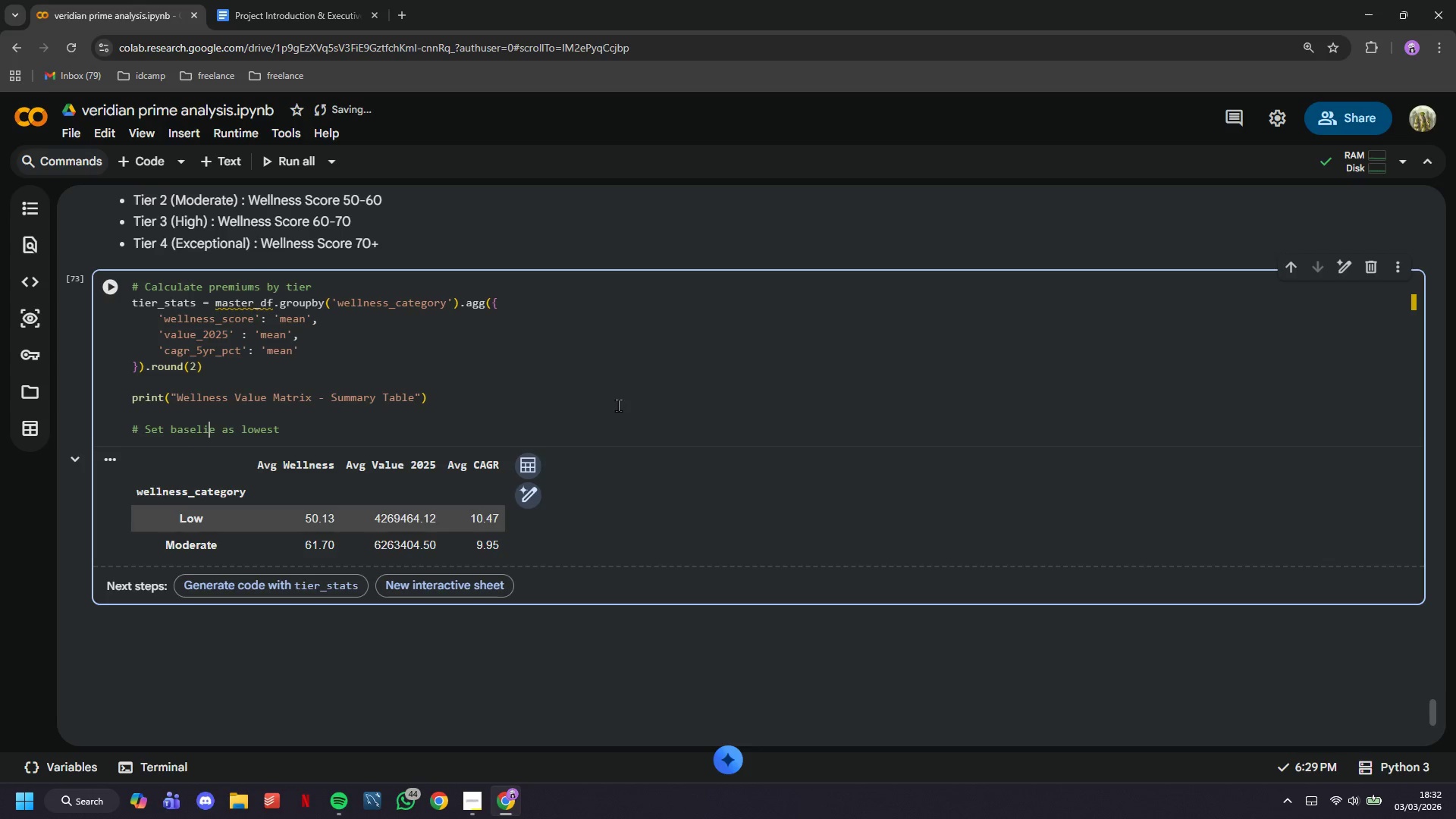 
key(Backspace)
 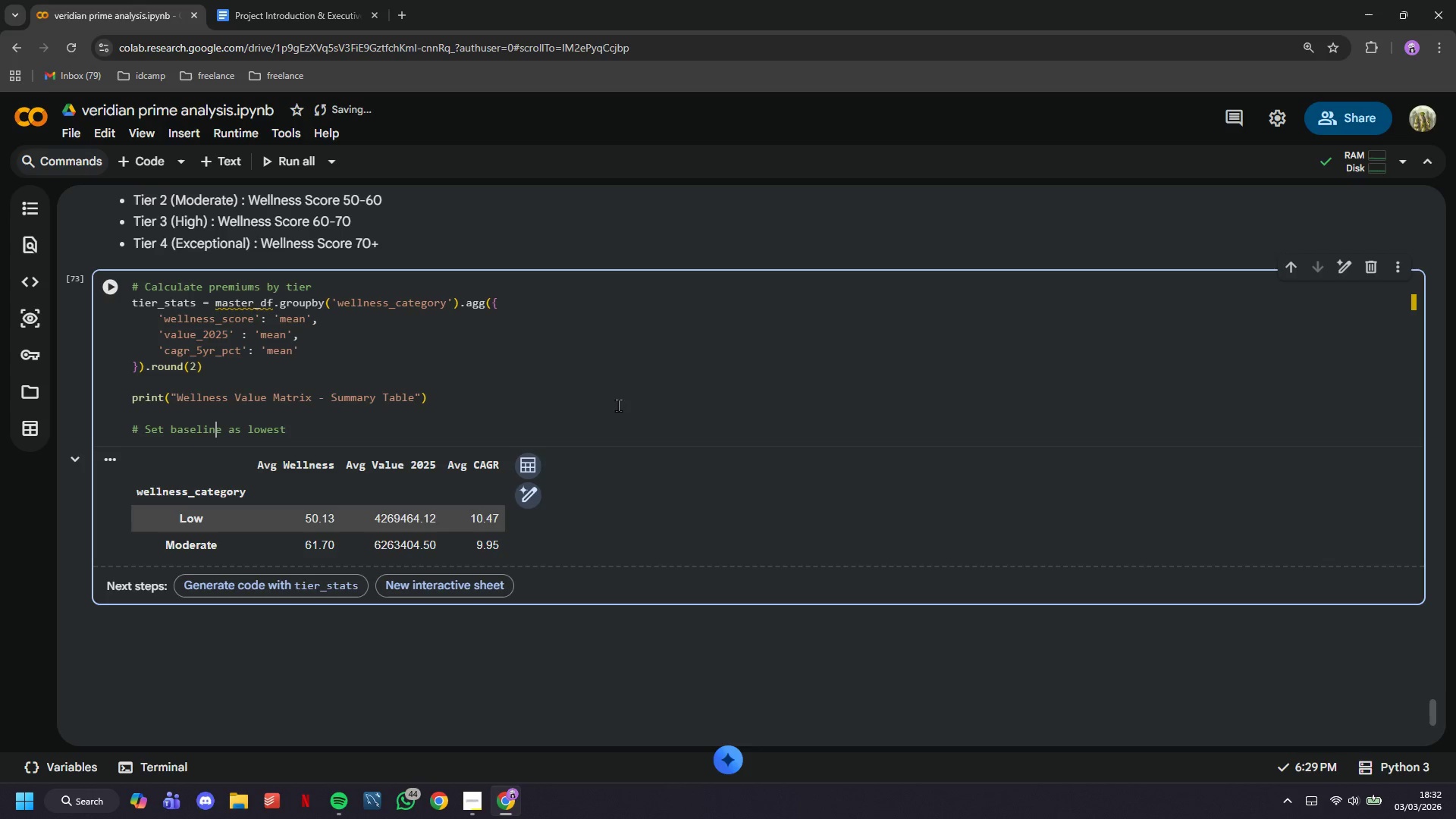 
key(N)
 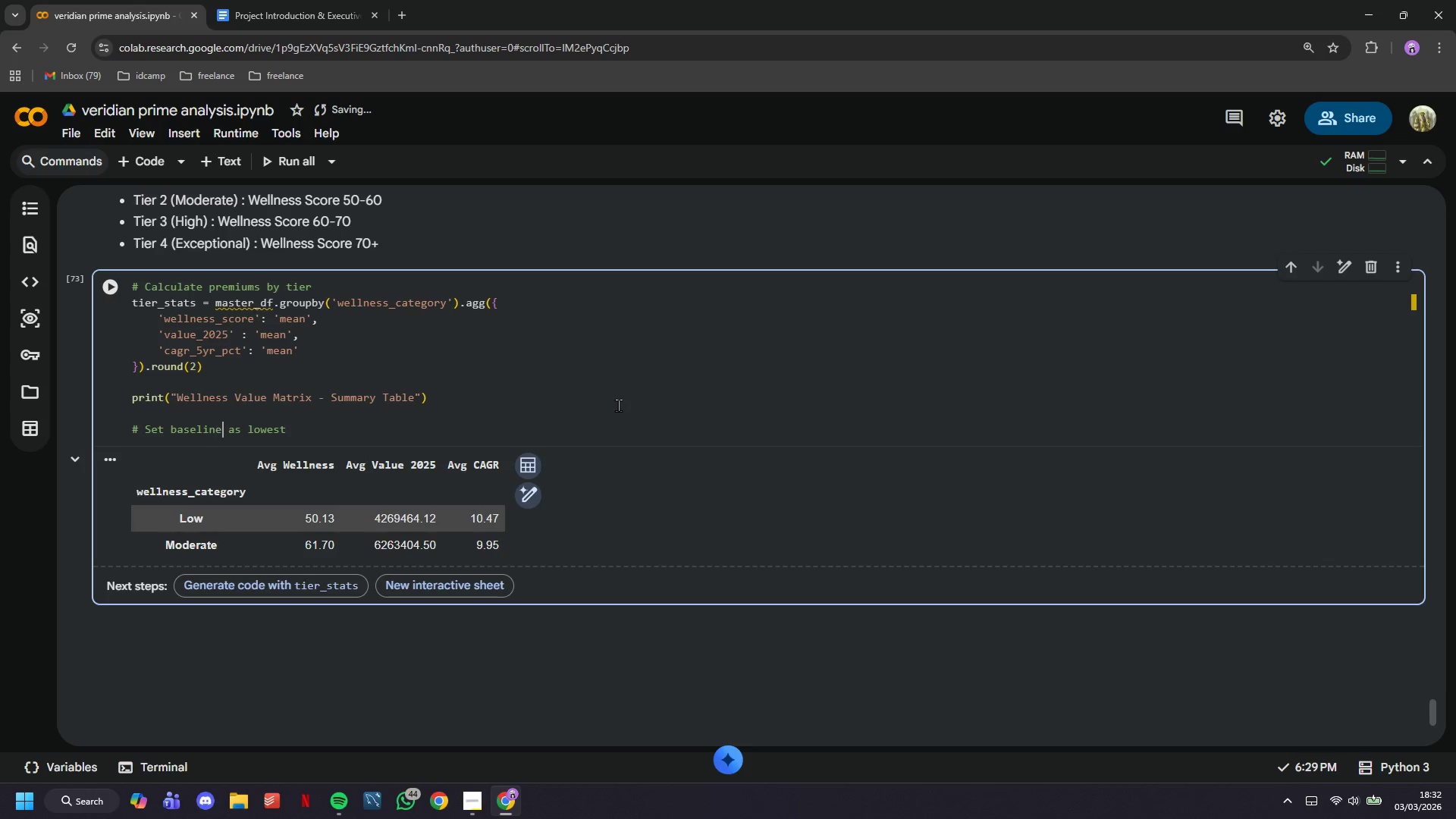 
hold_key(key=ArrowRight, duration=1.45)
 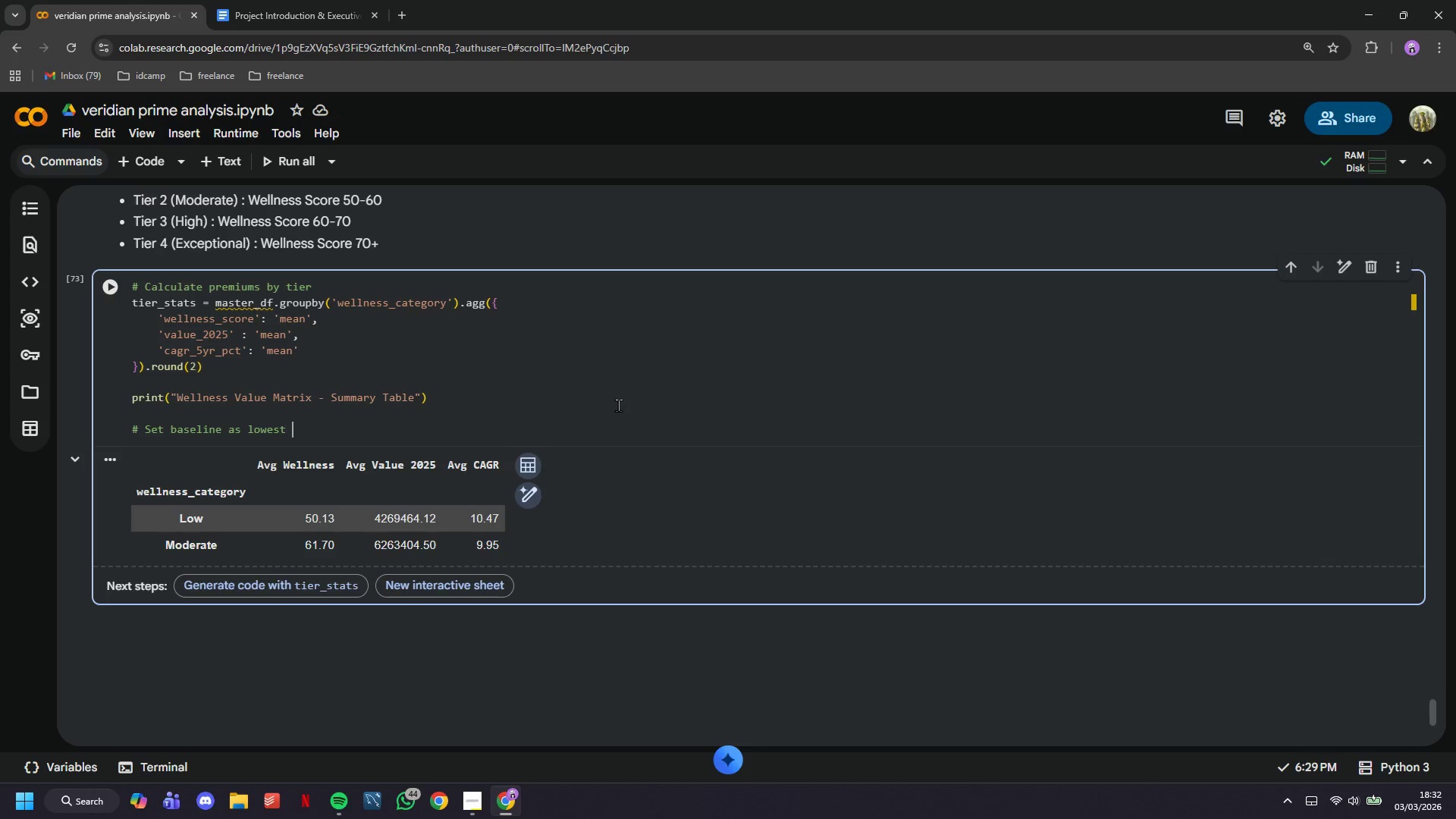 
wait(5.86)
 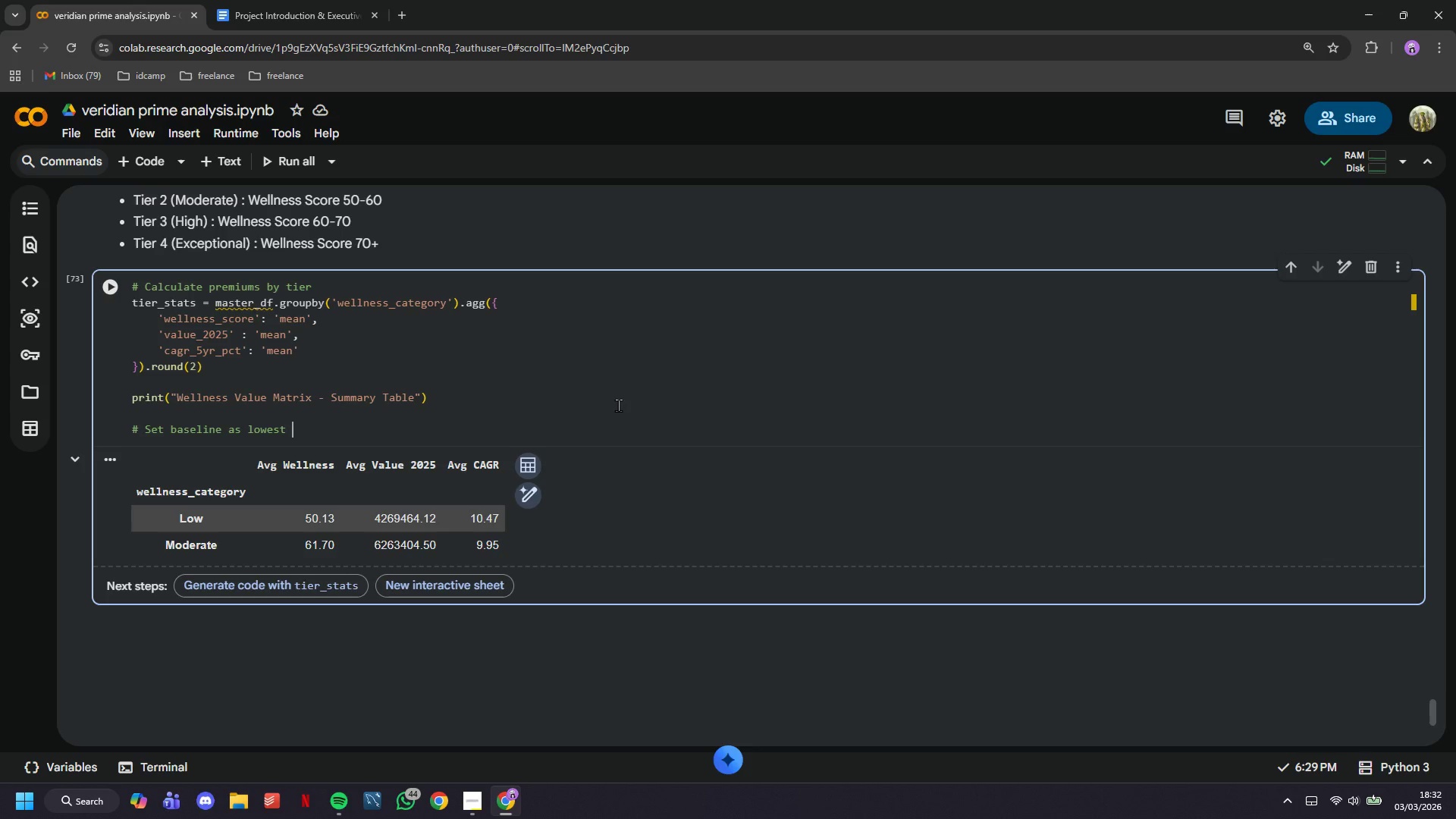 
type(wellness ca)
 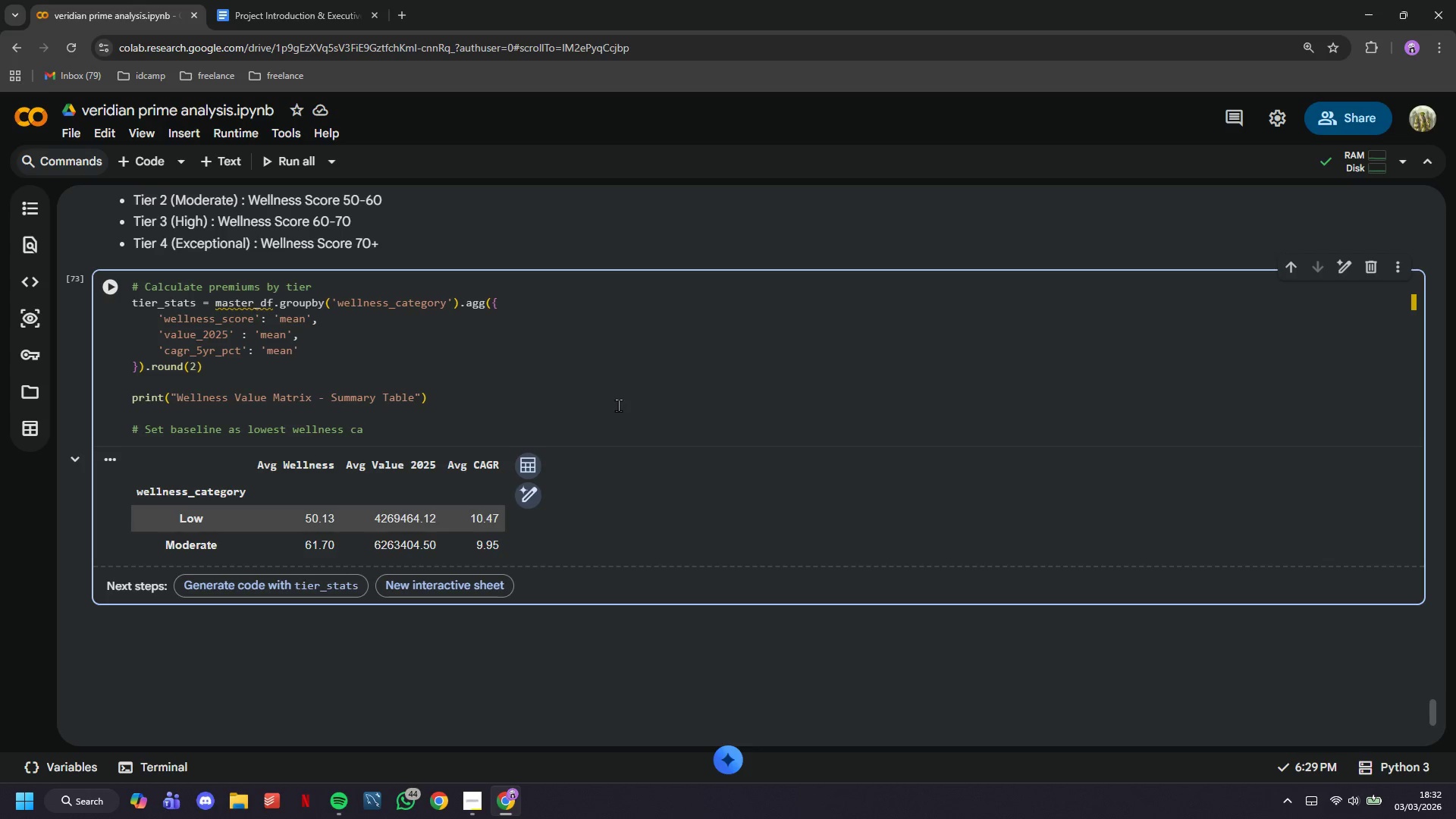 
type(tegory)
 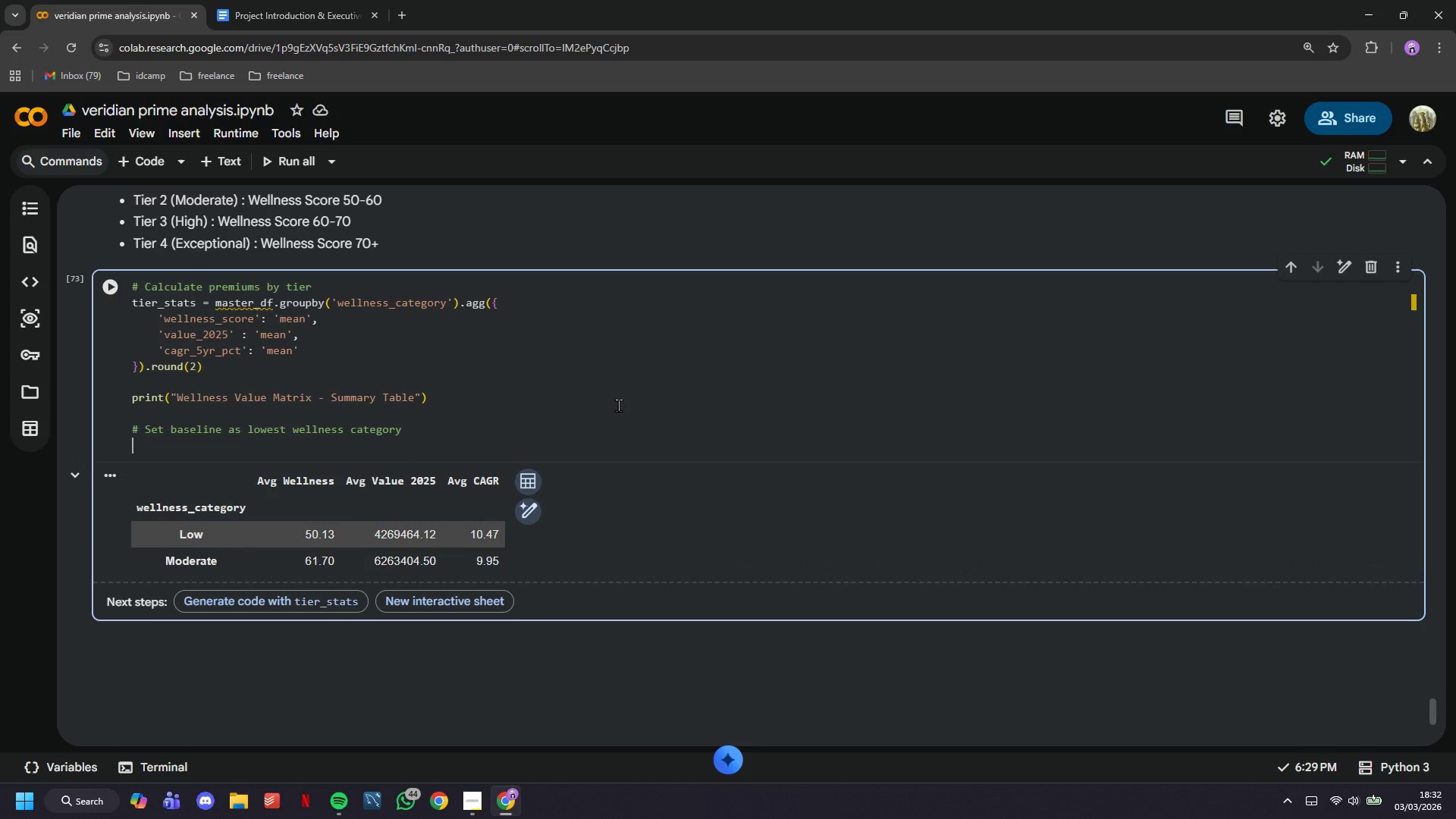 
key(Enter)
 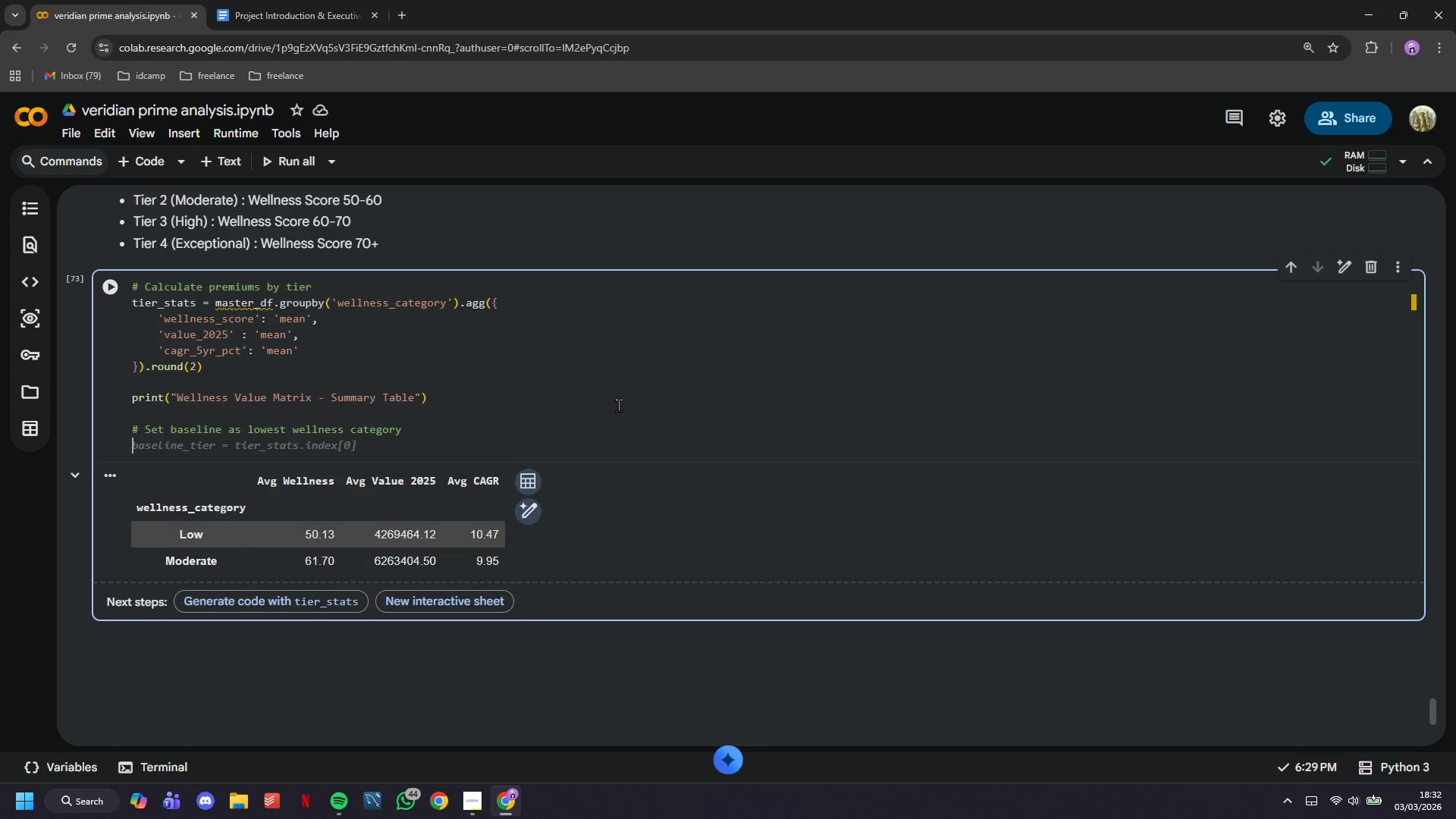 
type(baseline_category )
 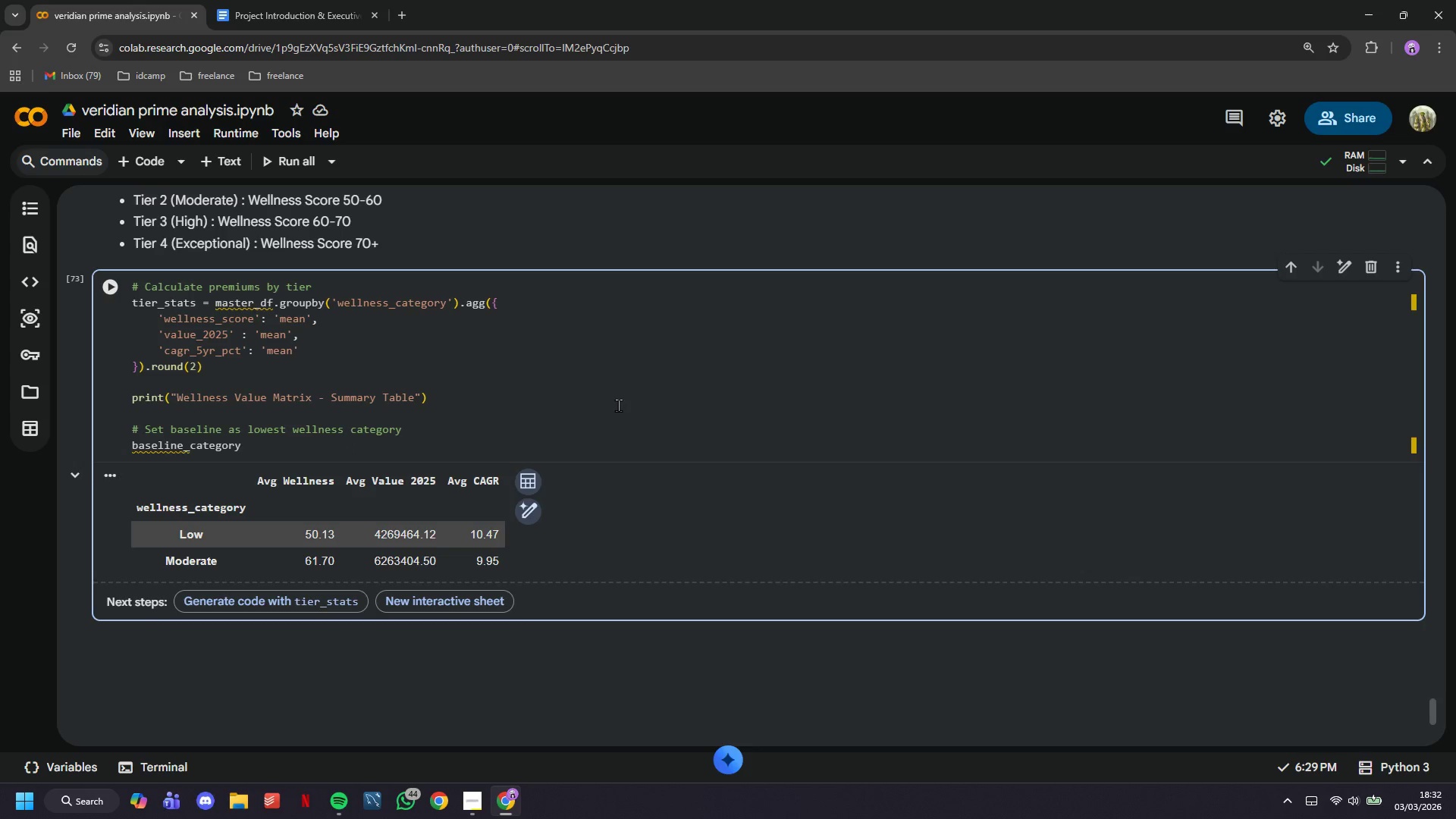 
type(= tier_stats)
 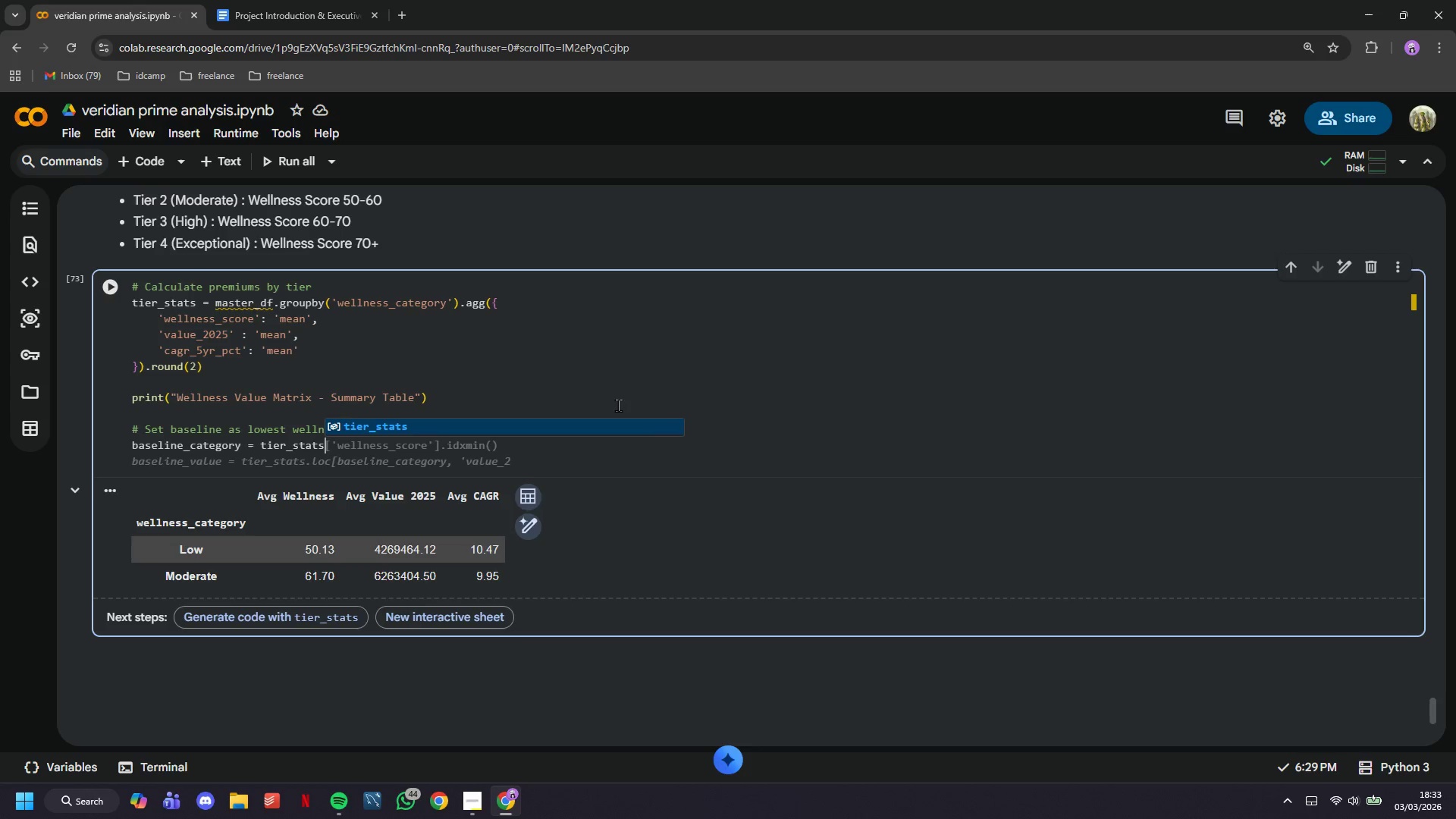 
wait(6.86)
 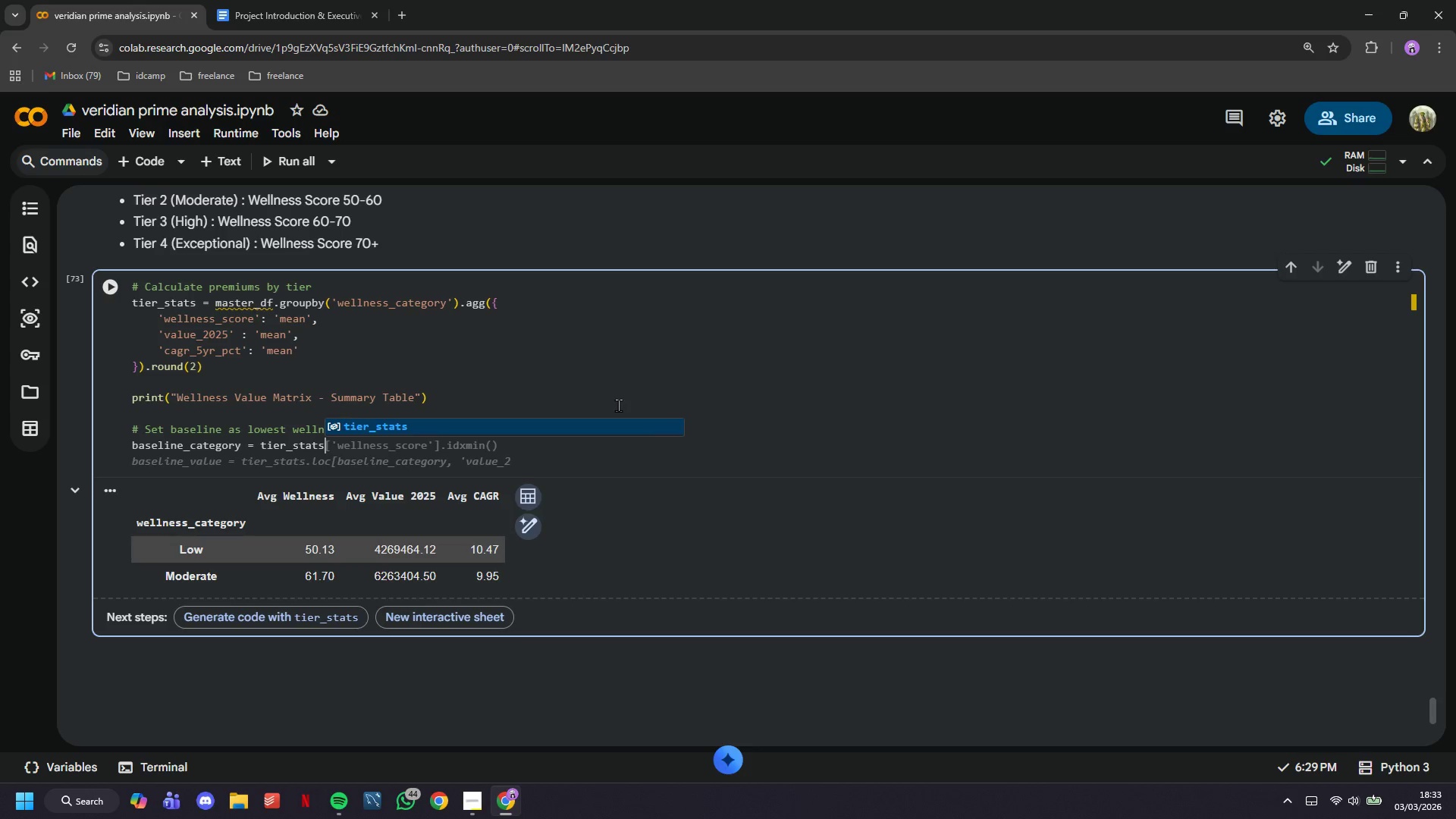 
type(['value_2025)
 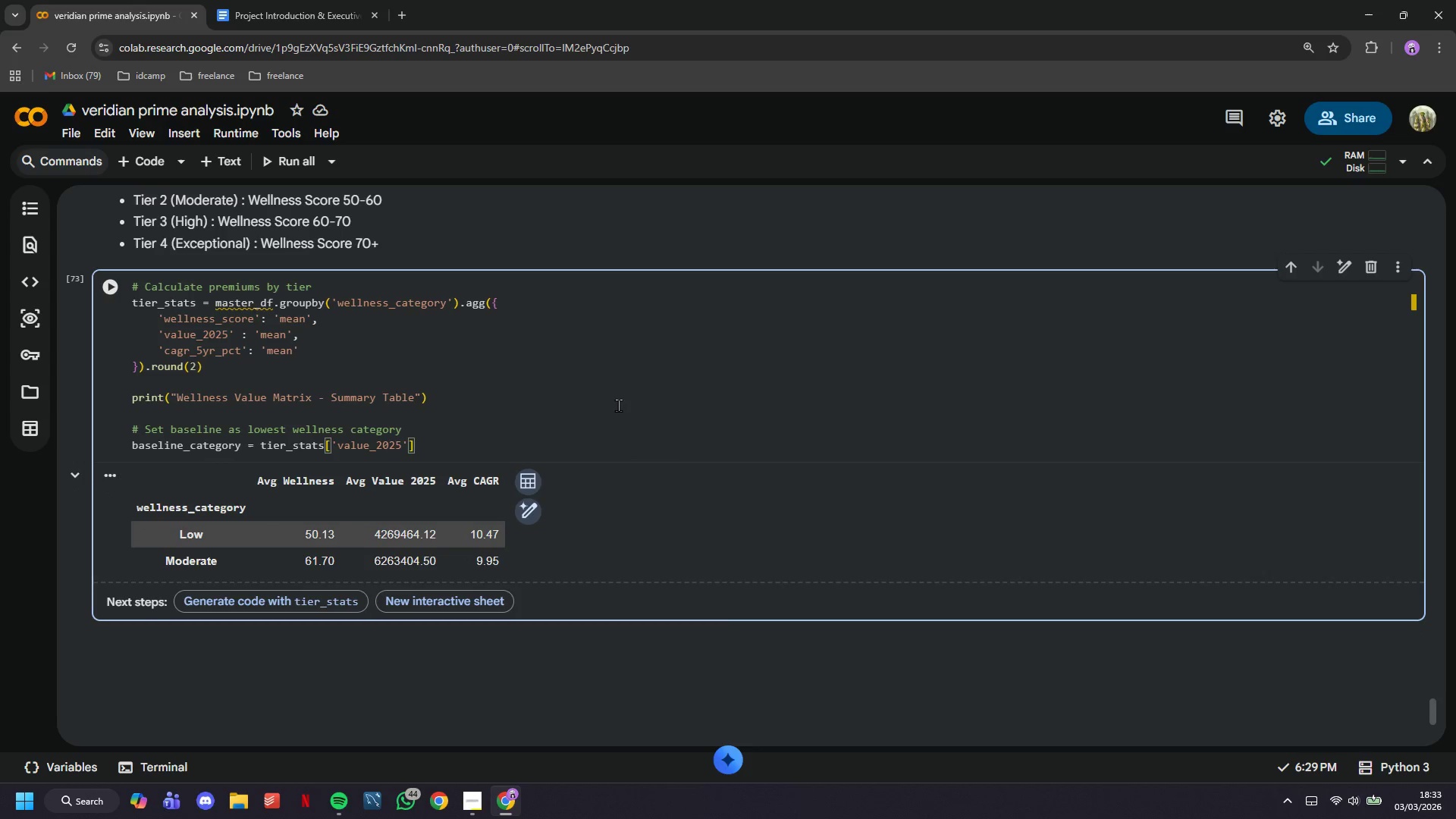 
key(ArrowRight)
 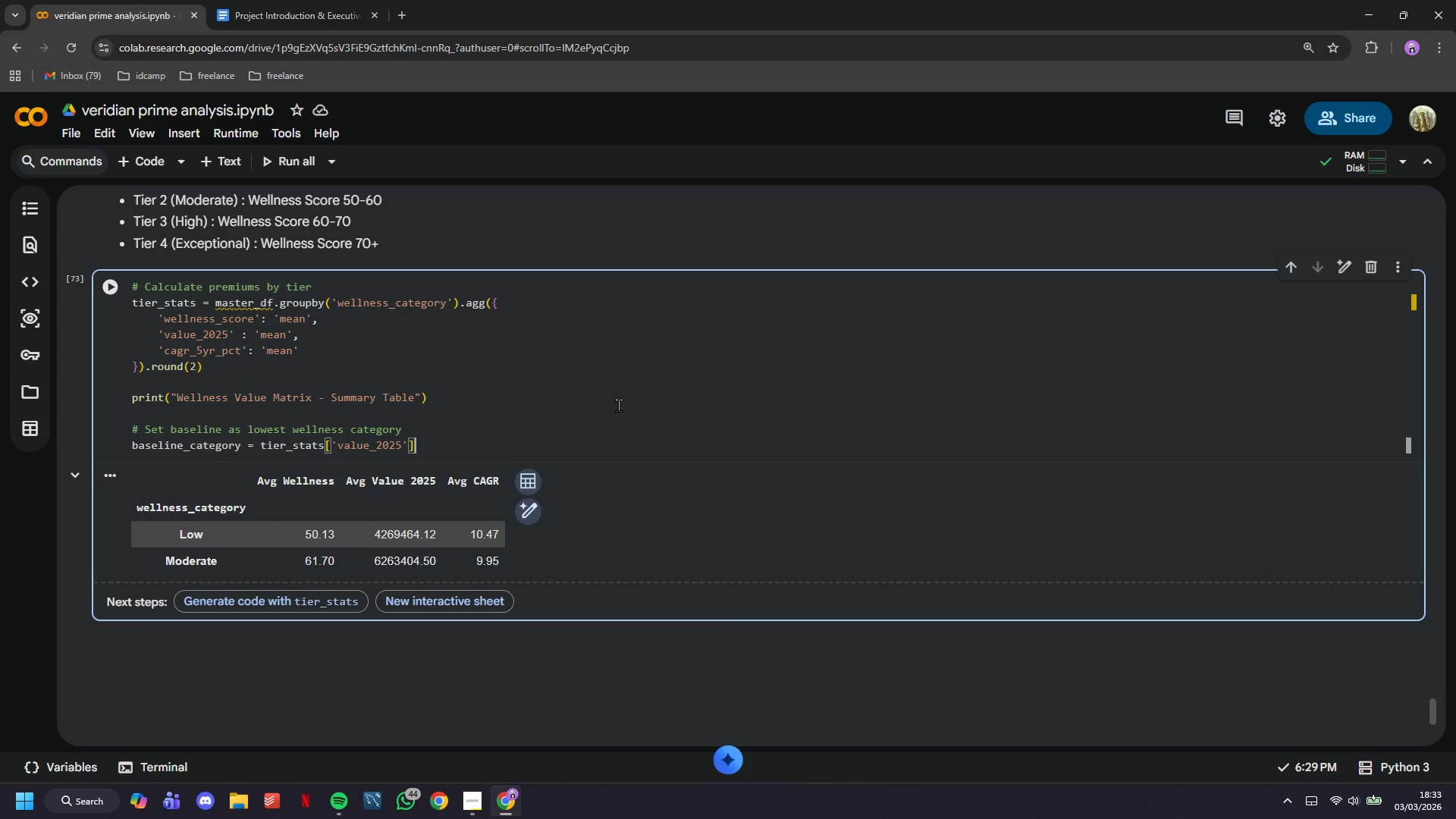 
key(ArrowRight)
 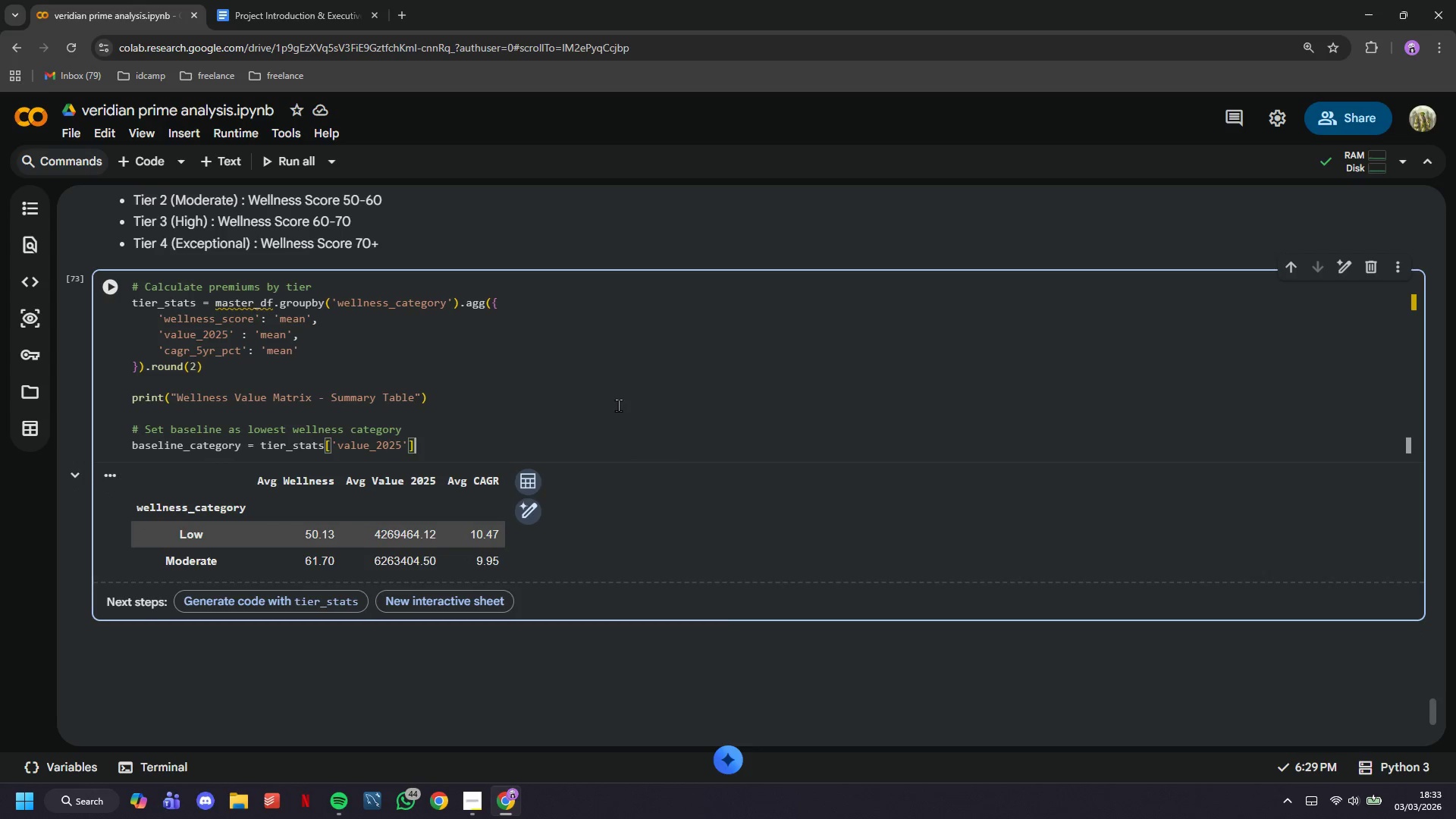 
type(.idxmin()
 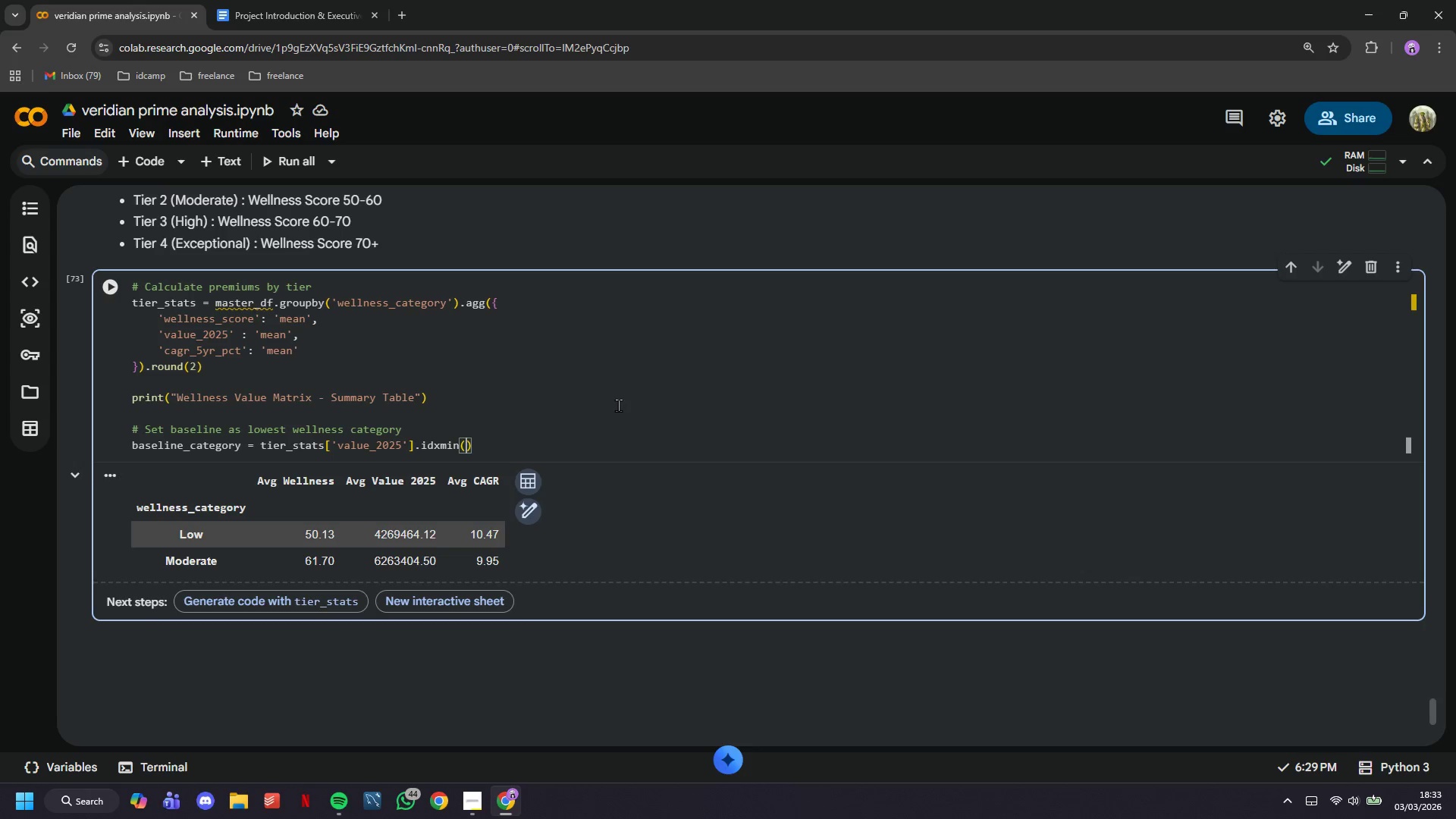 
key(ArrowRight)
 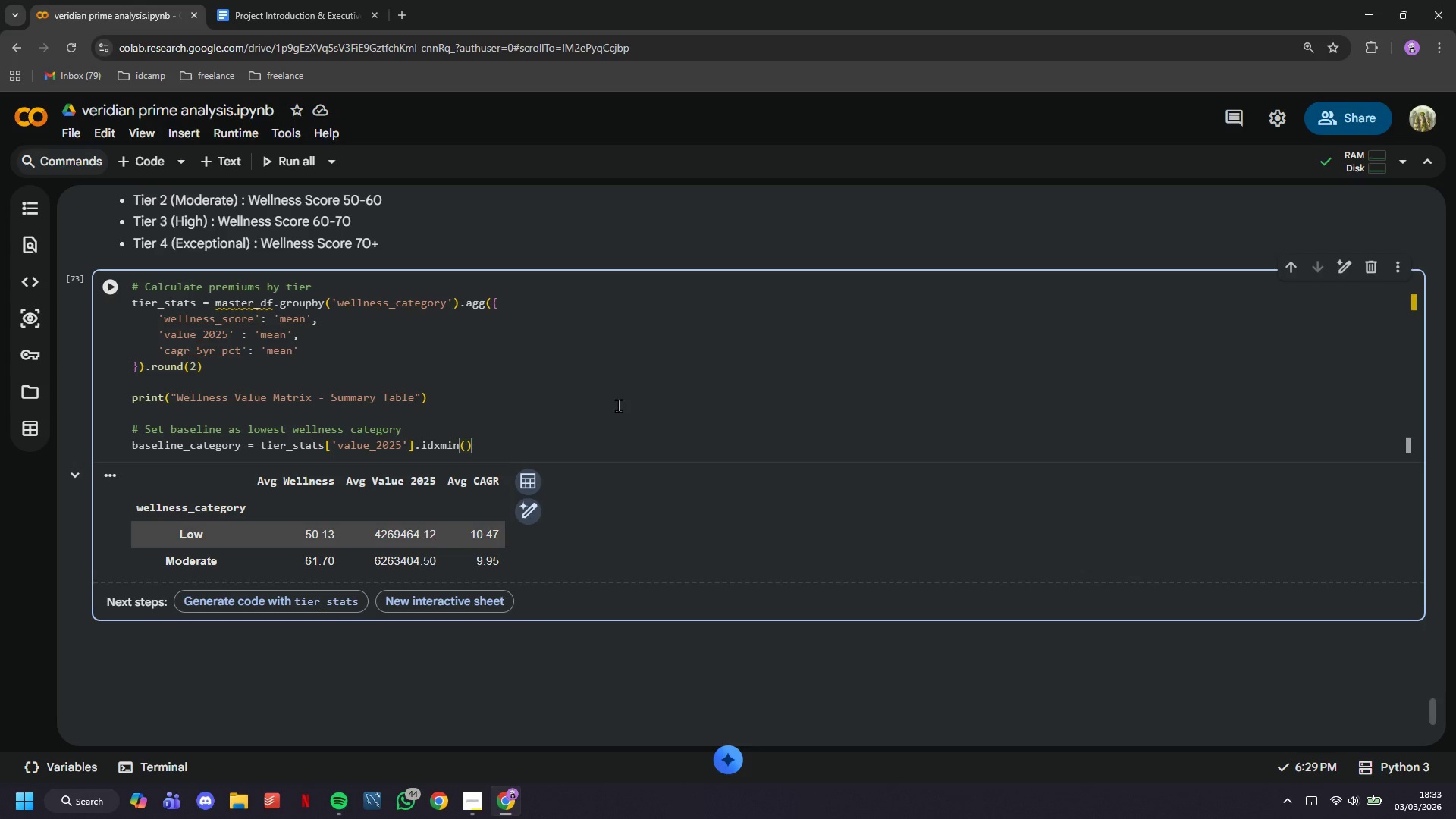 
key(Enter)
 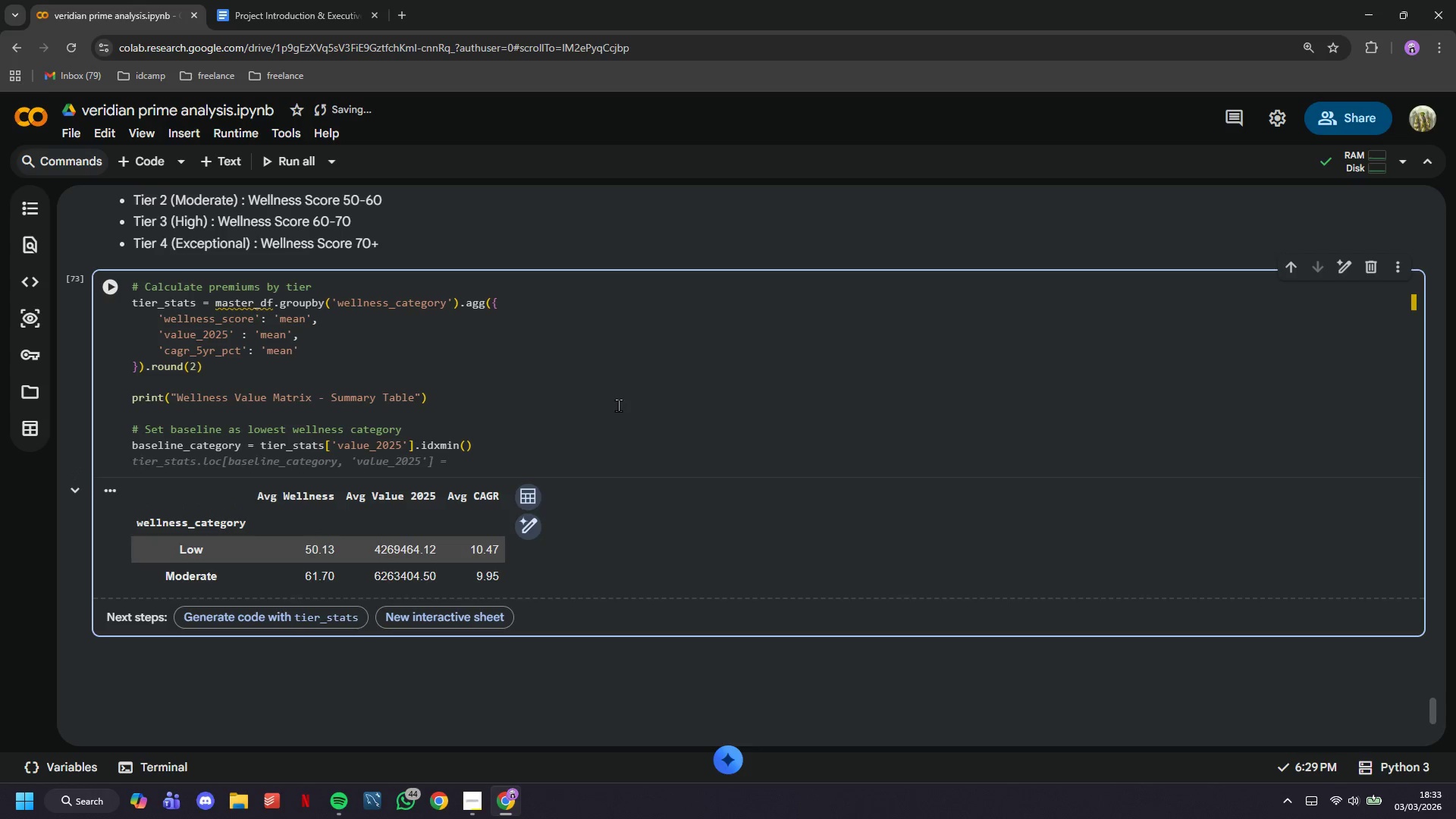 
wait(7.33)
 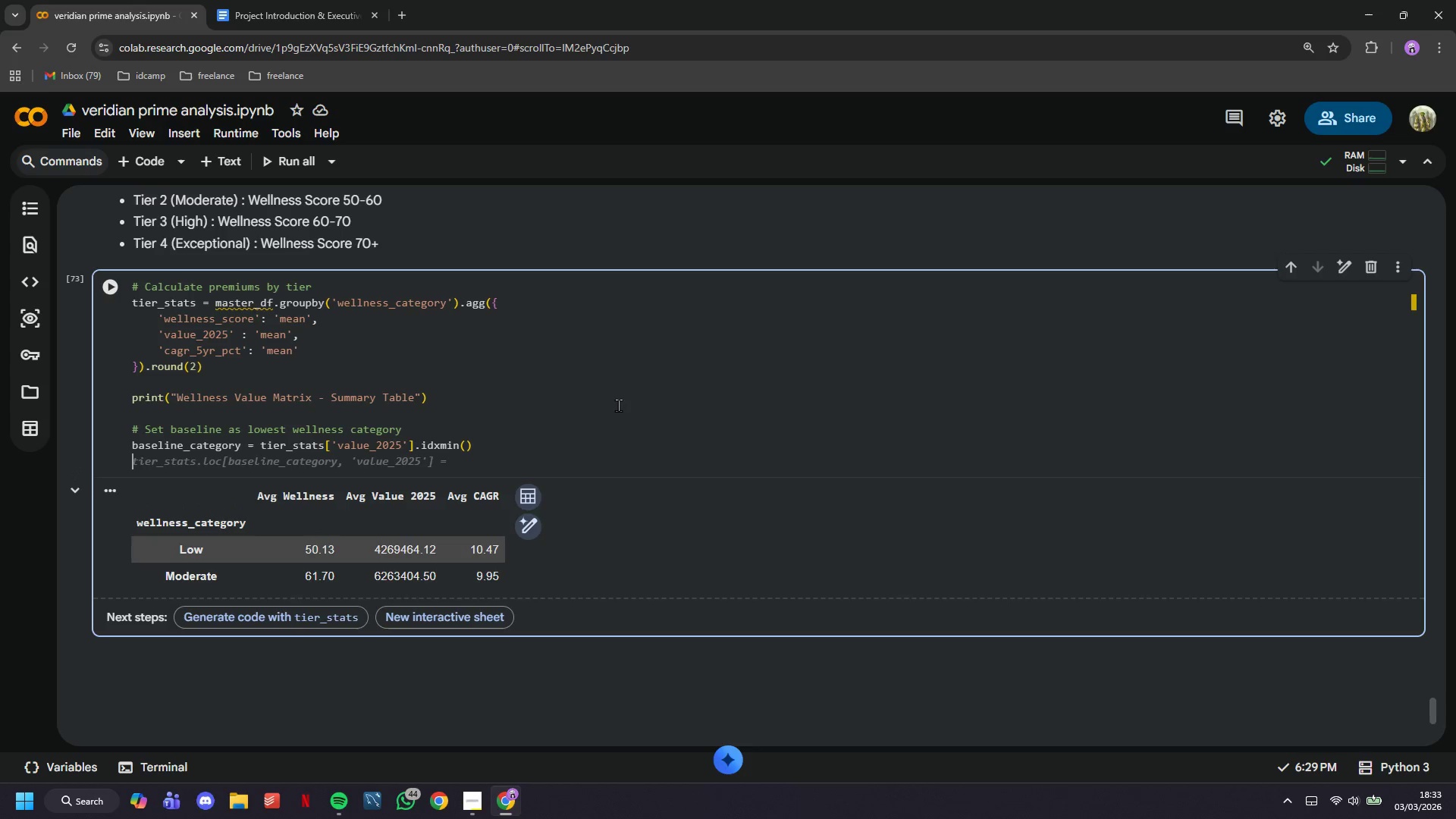 
type(baseline_value = tier_stats.loc[v)
key(Backspace)
type(baseline_category. )
key(Backspace)
key(Backspace)
type(, 'value_2025)
 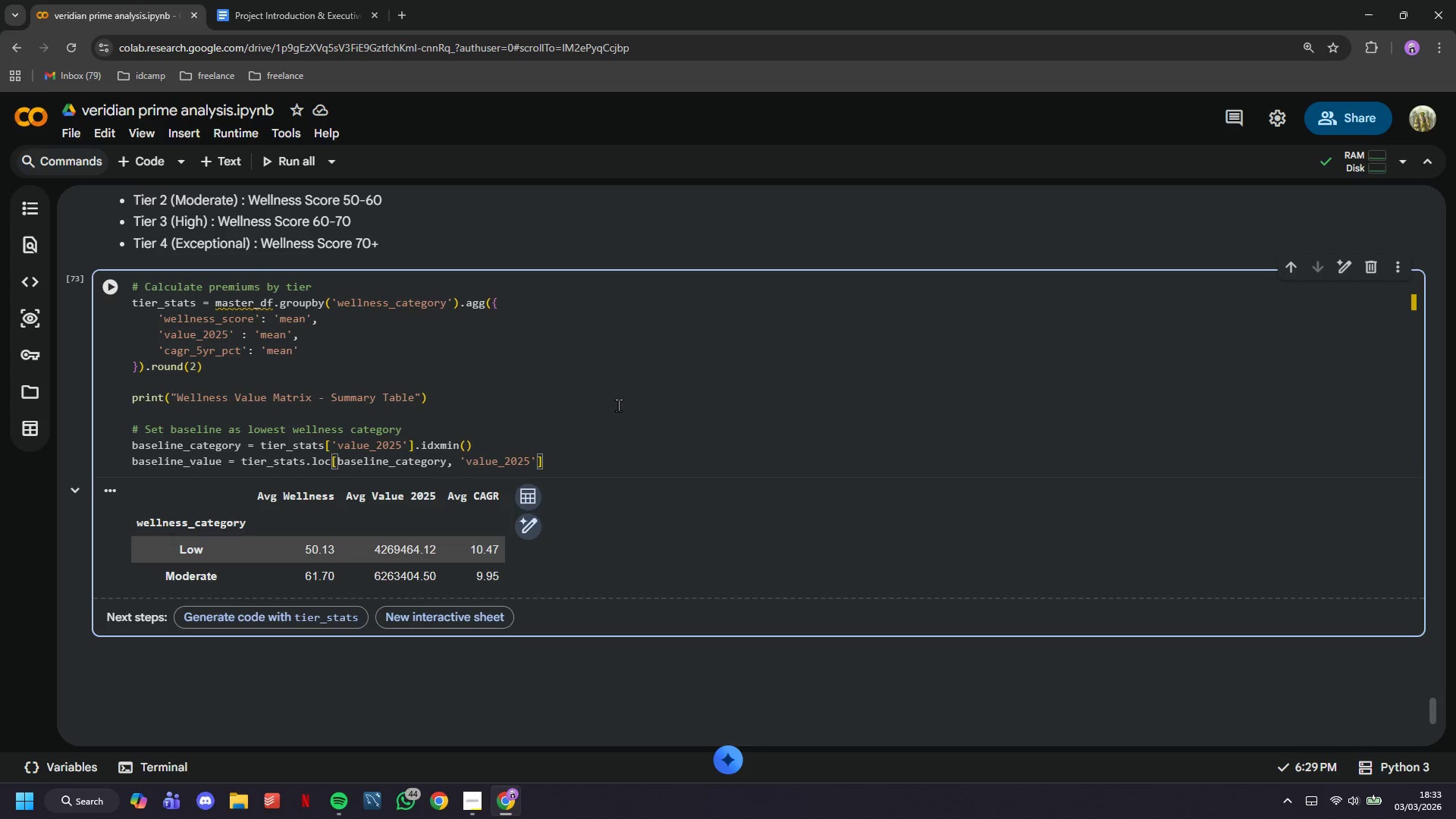 
left_click([121, 289])
 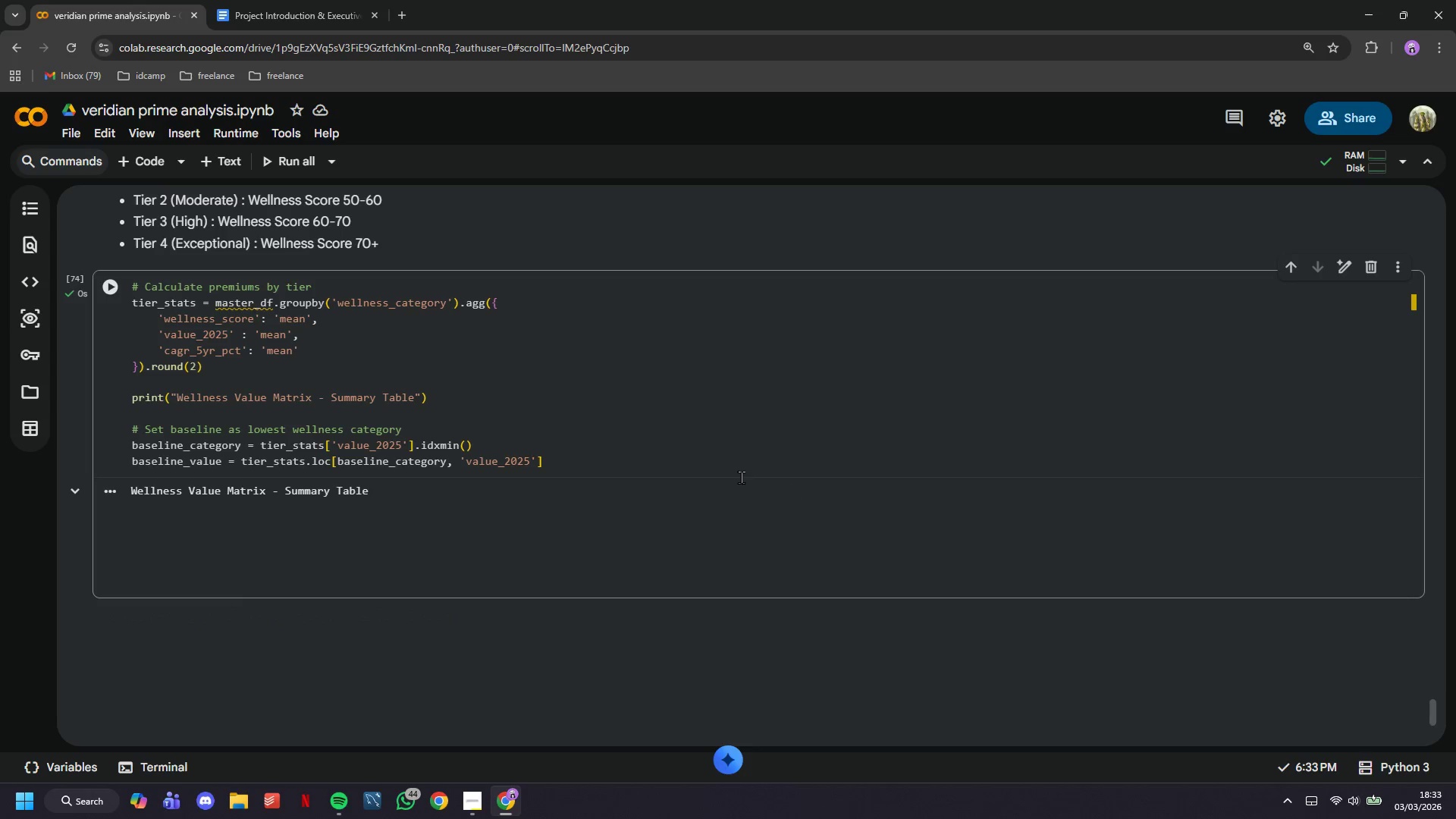 
left_click([626, 469])
 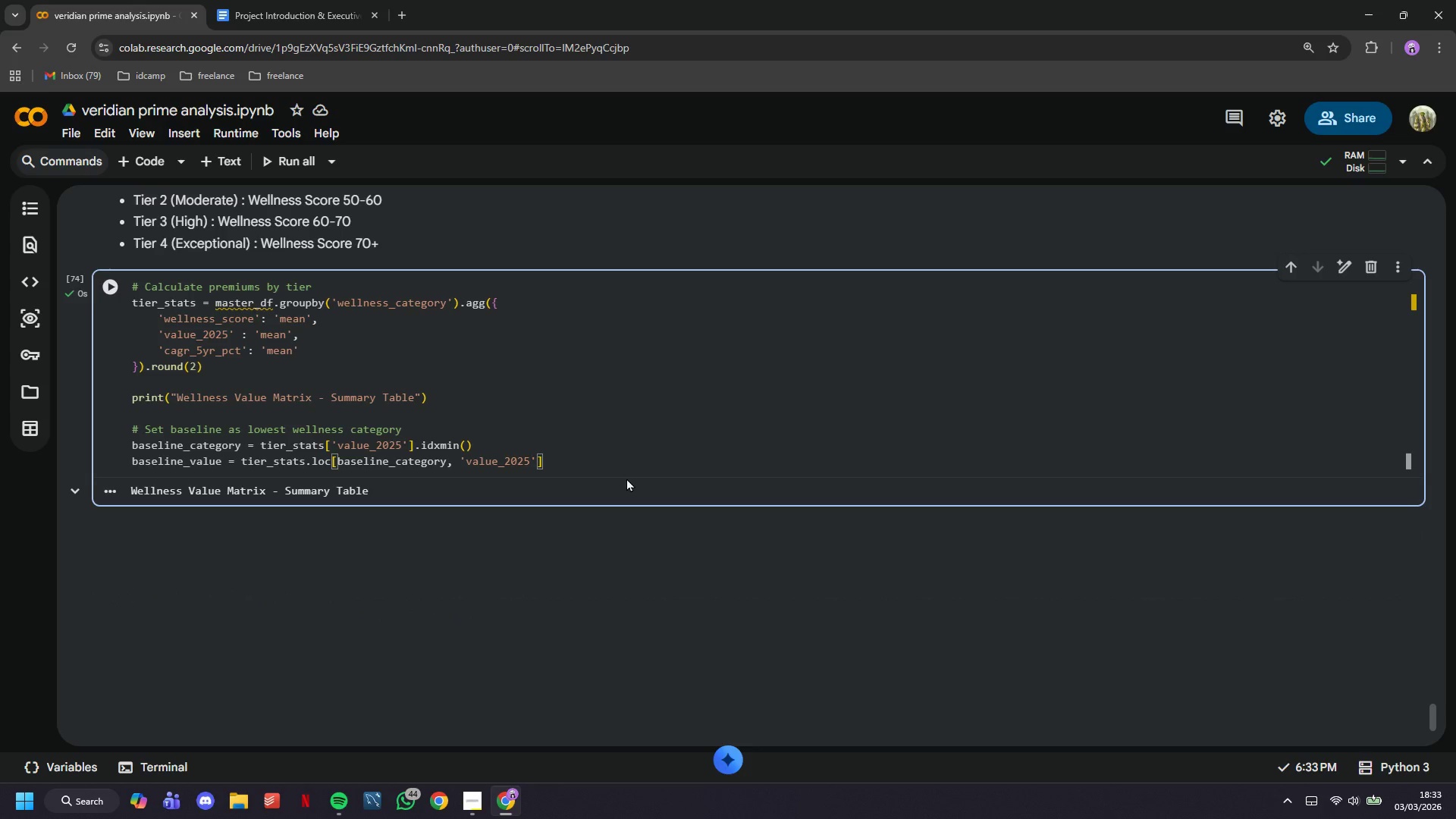 
key(Enter)
 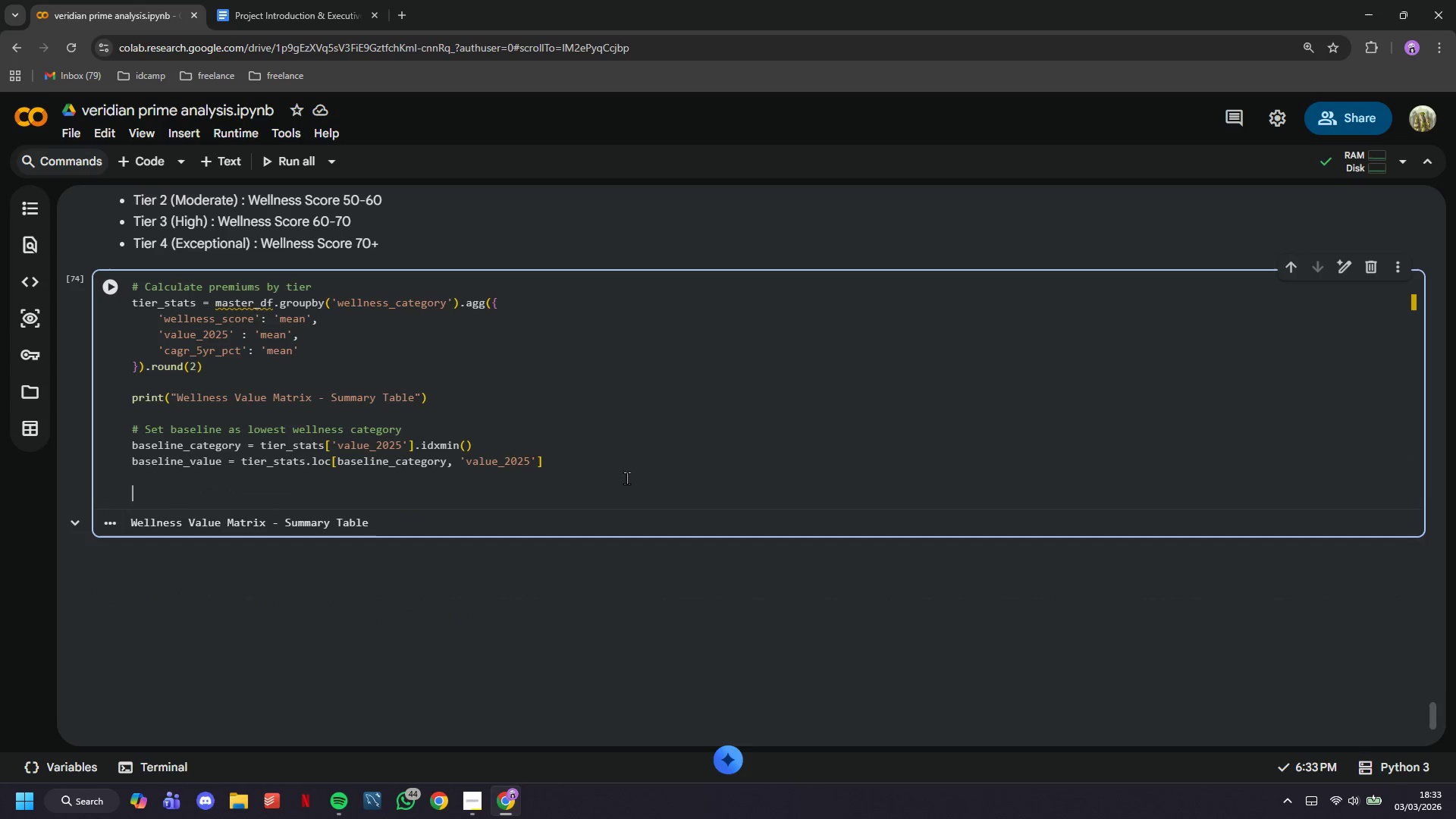 
key(Enter)
 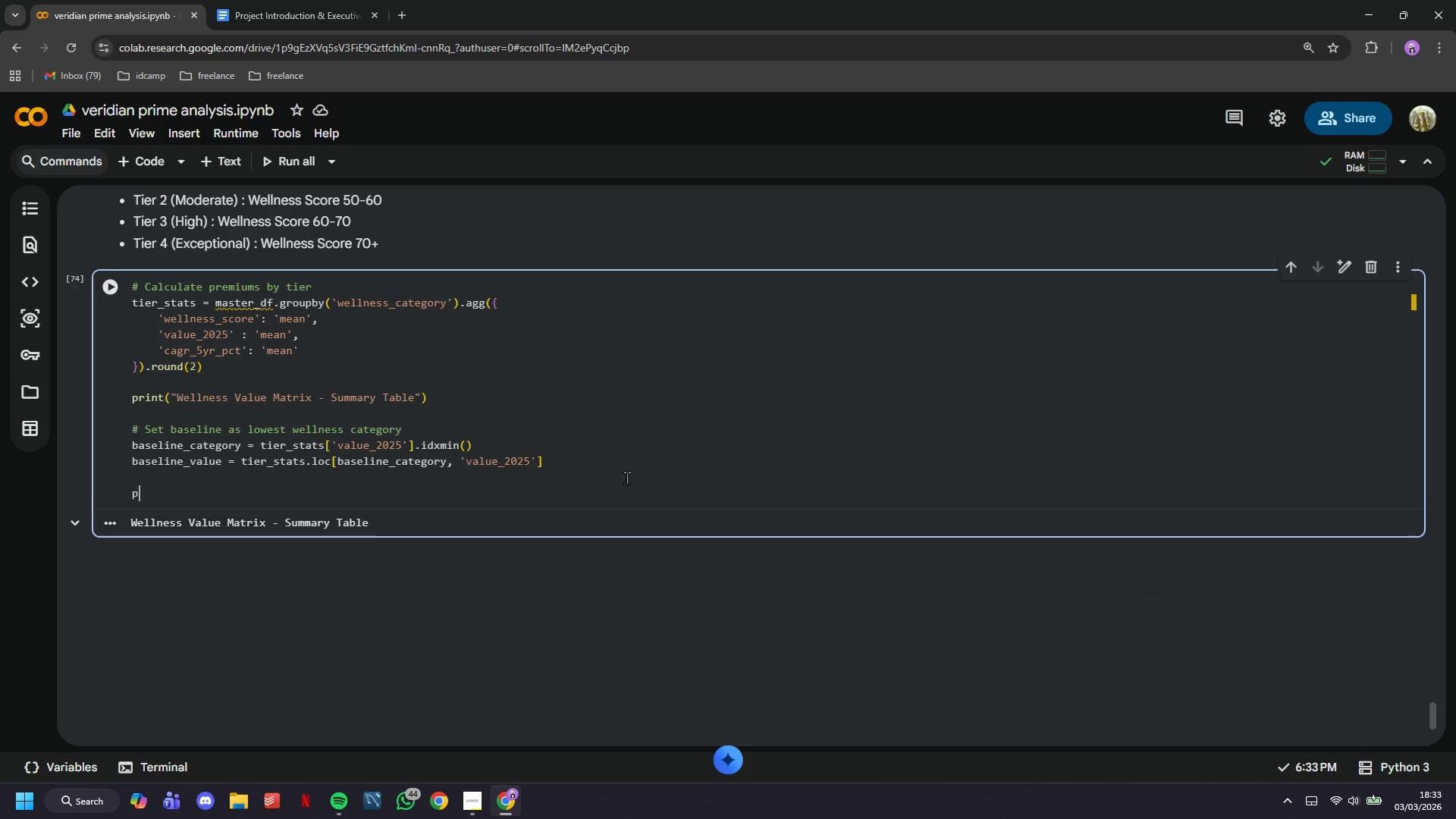 
type(print(f"{Tier)
 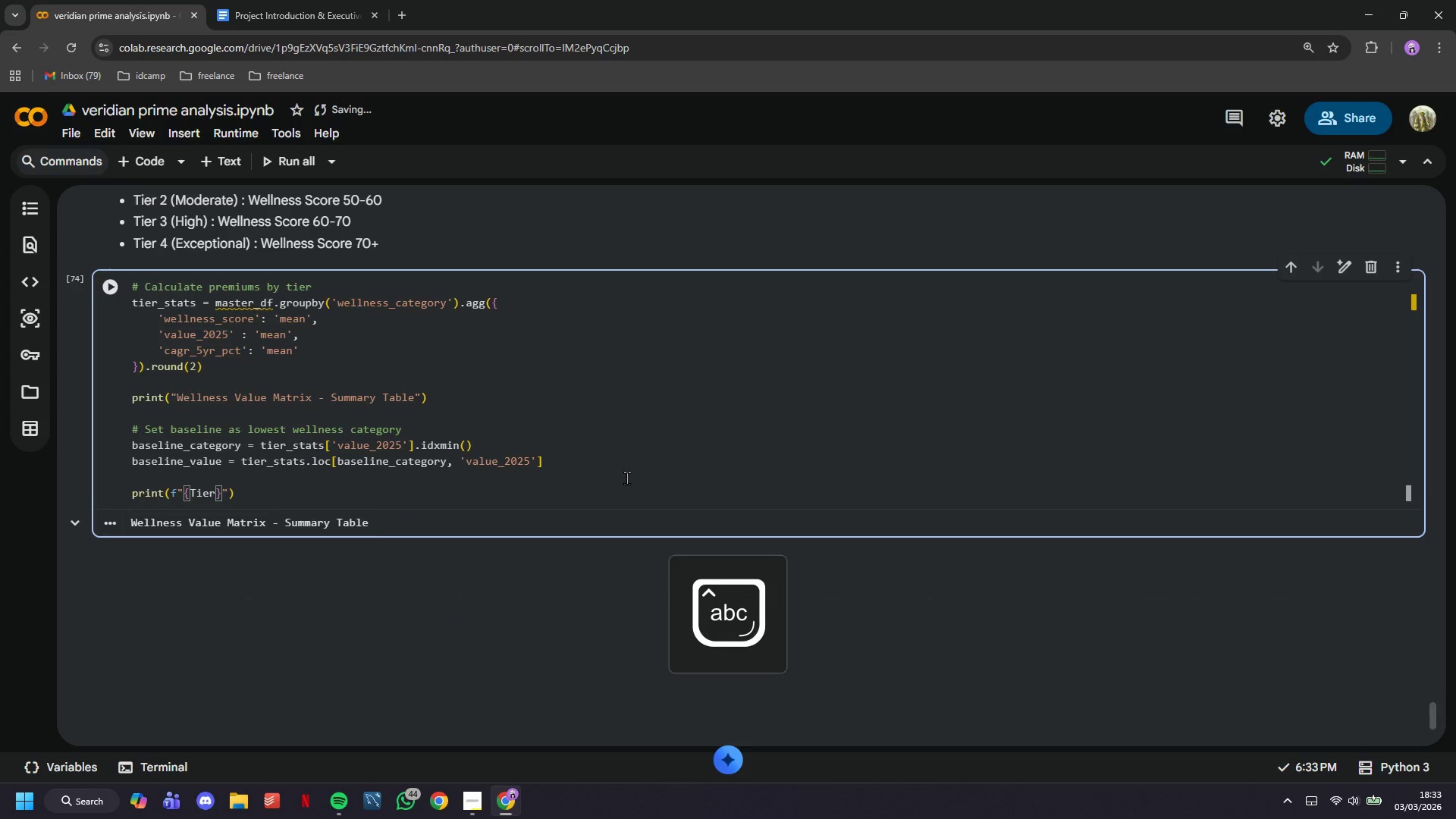 
key(ArrowLeft)
 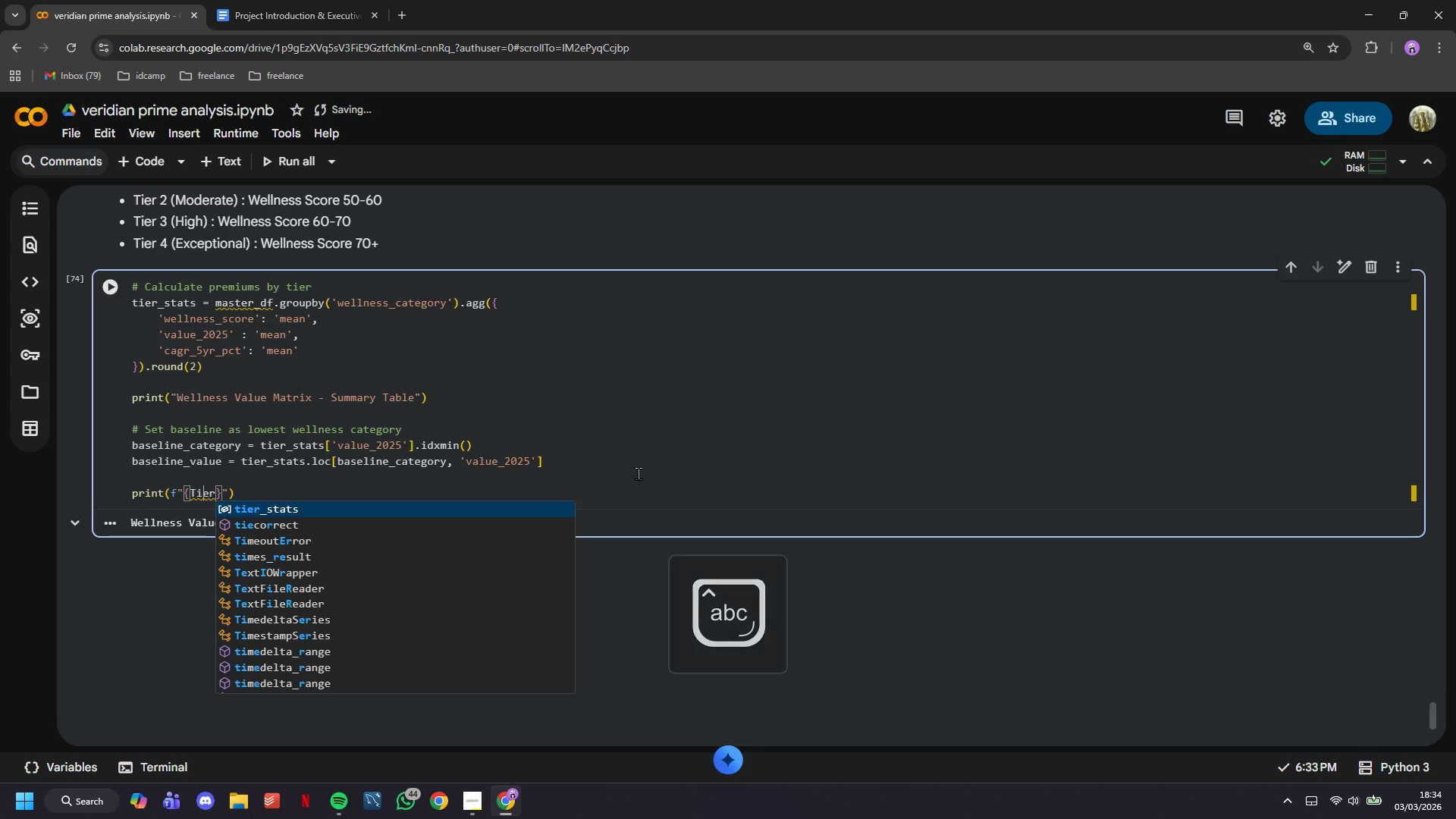 
key(ArrowLeft)
 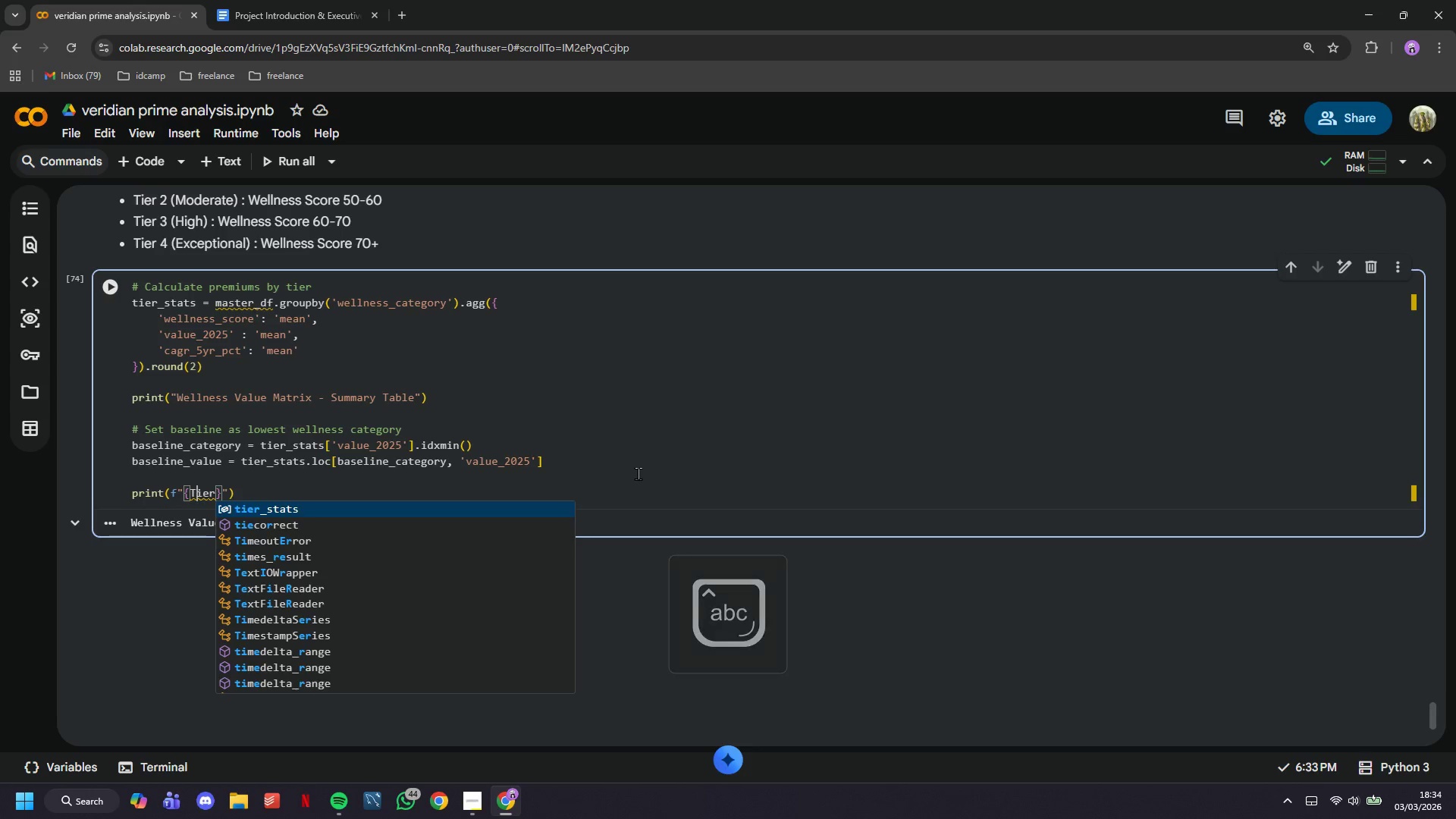 
key(ArrowLeft)
 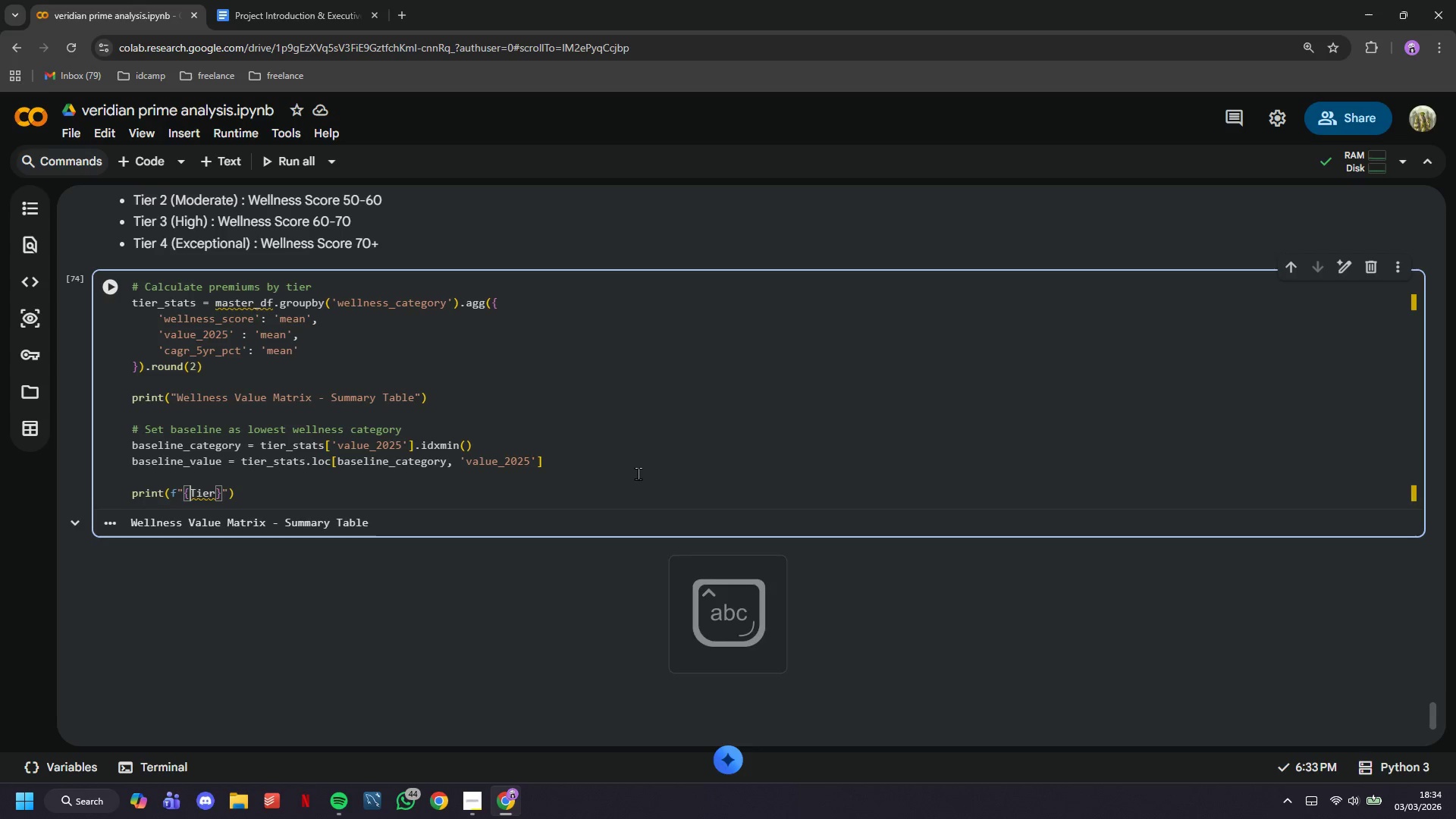 
key(ArrowLeft)
 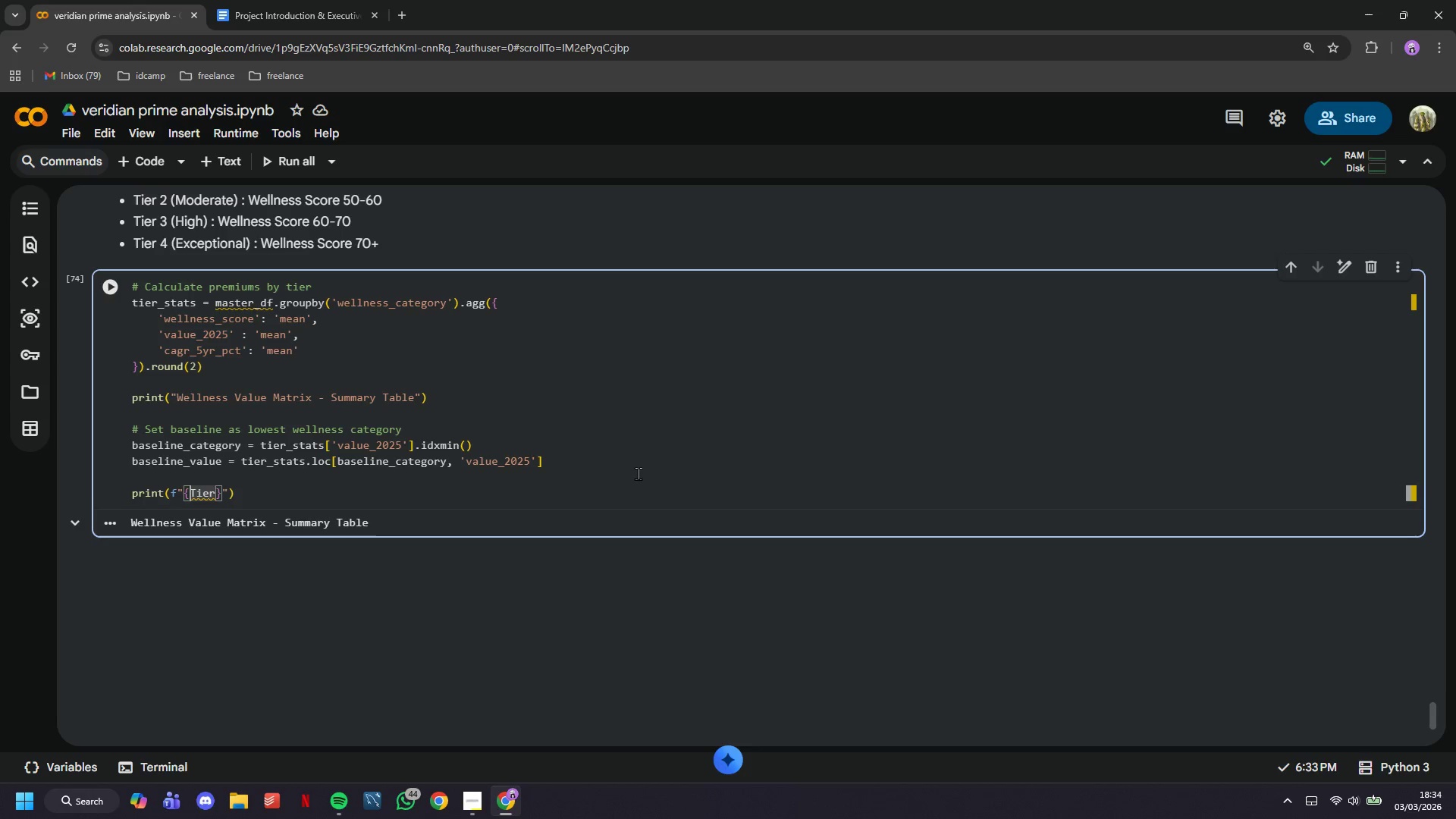 
key(Quote)
 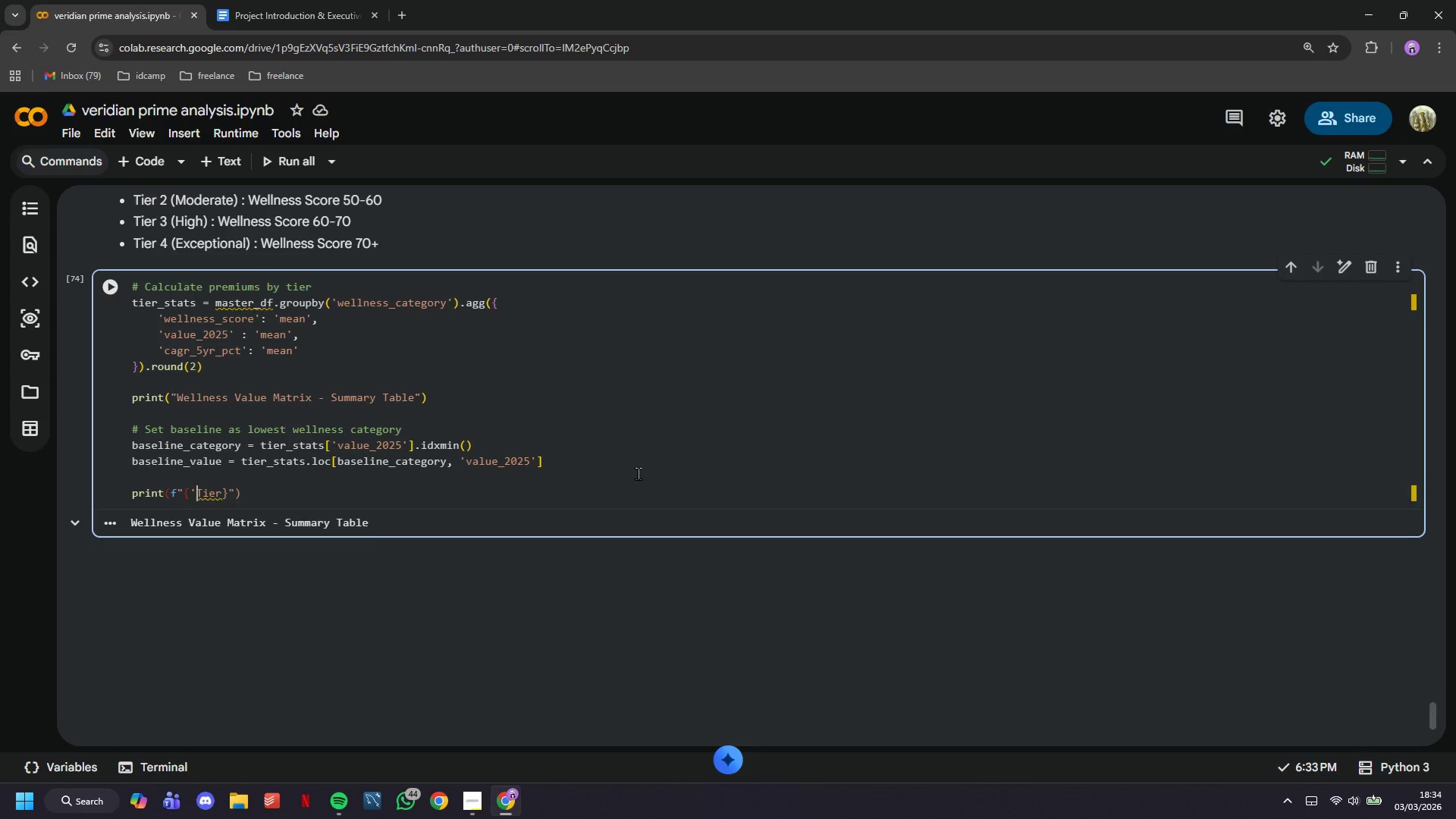 
key(ArrowRight)
 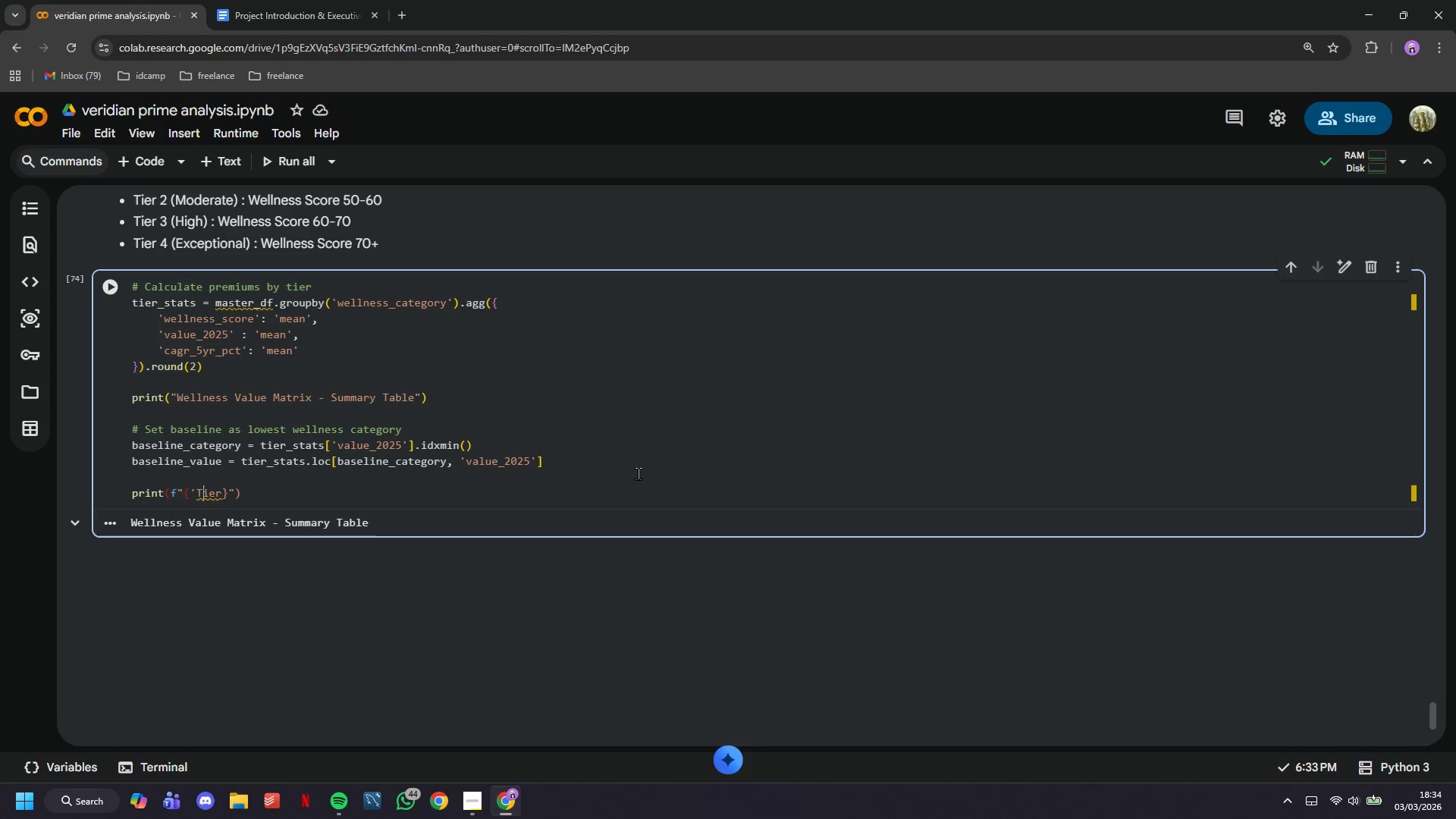 
key(ArrowRight)
 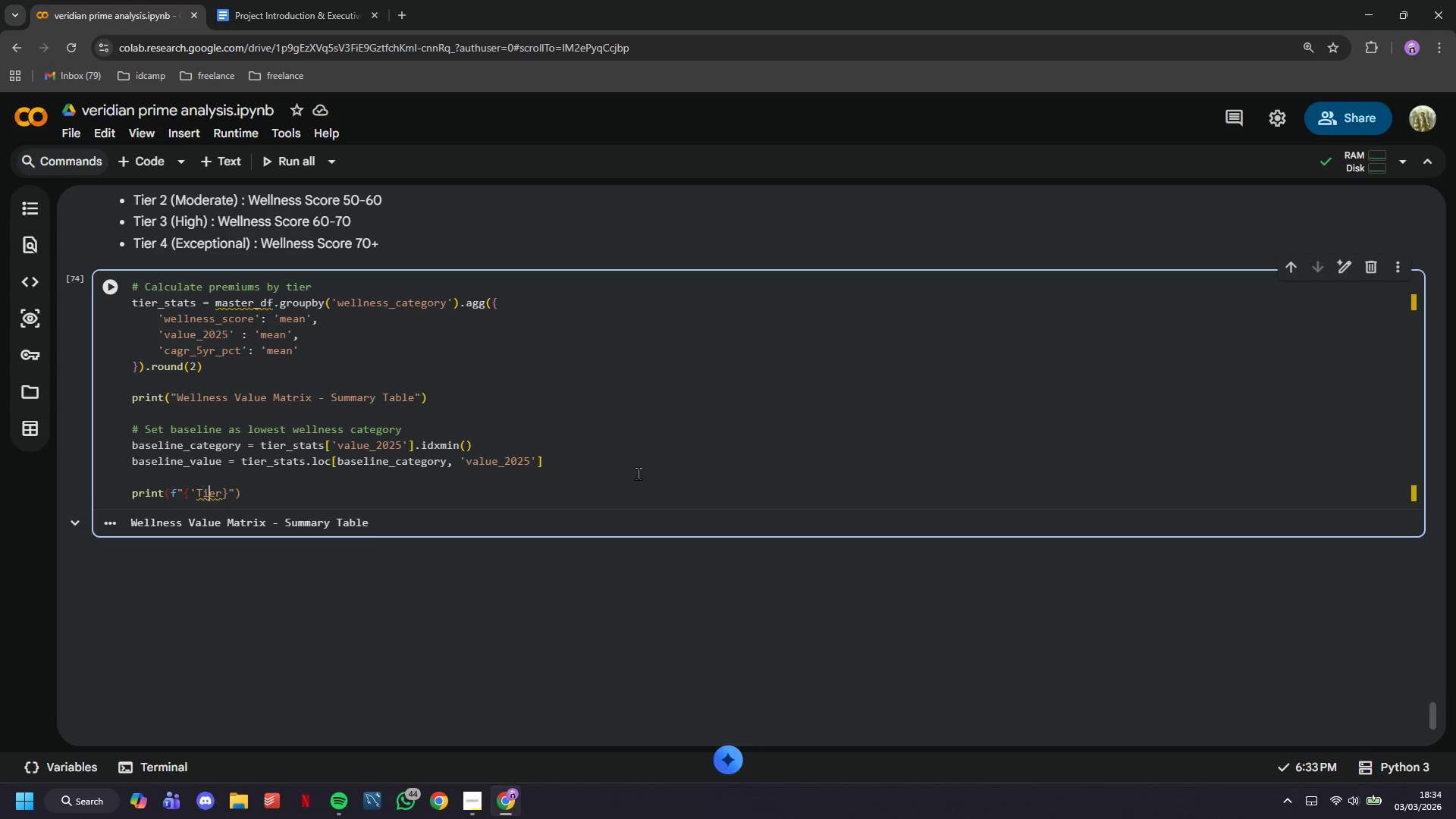 
key(ArrowRight)
 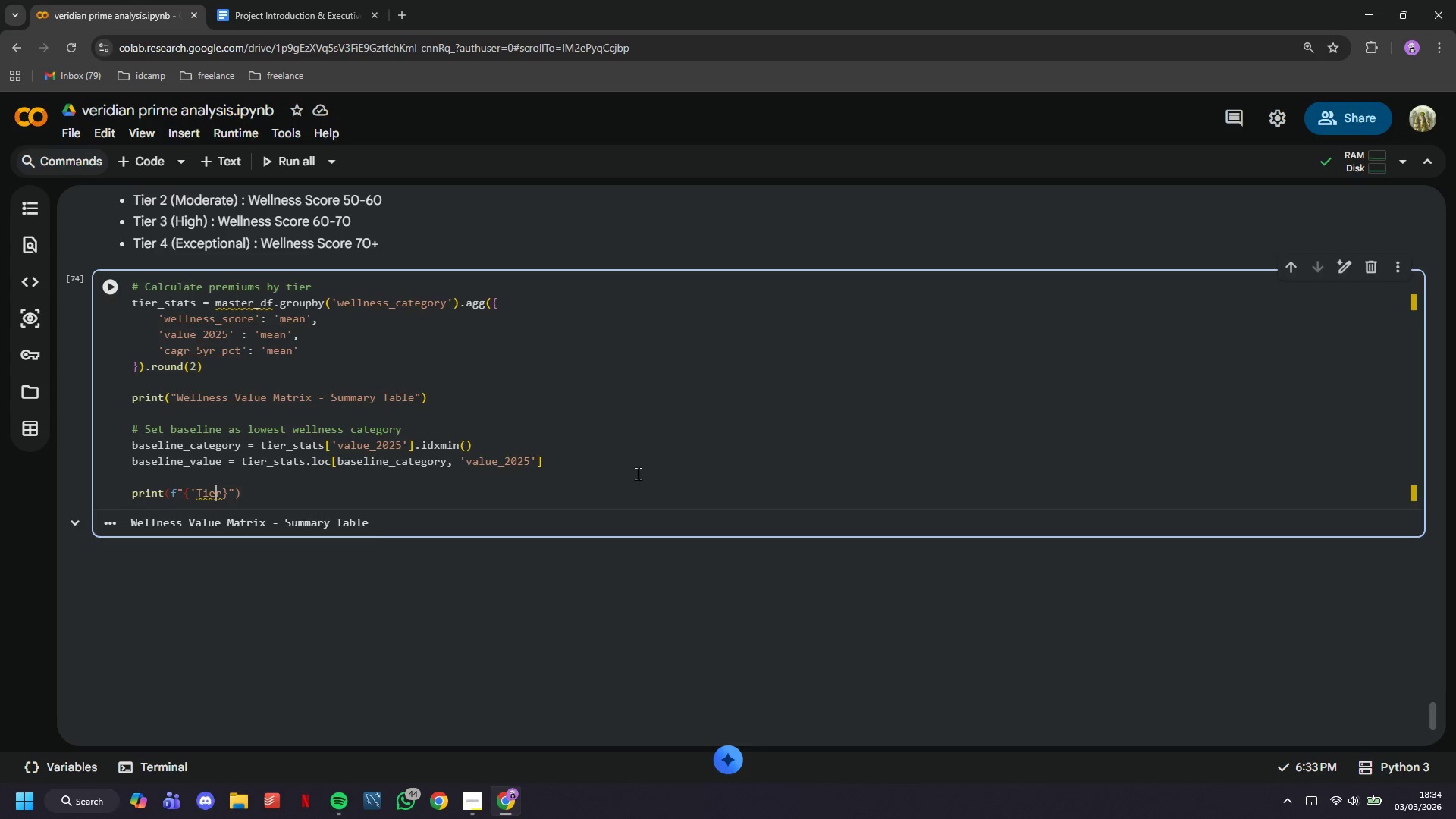 
key(ArrowRight)
 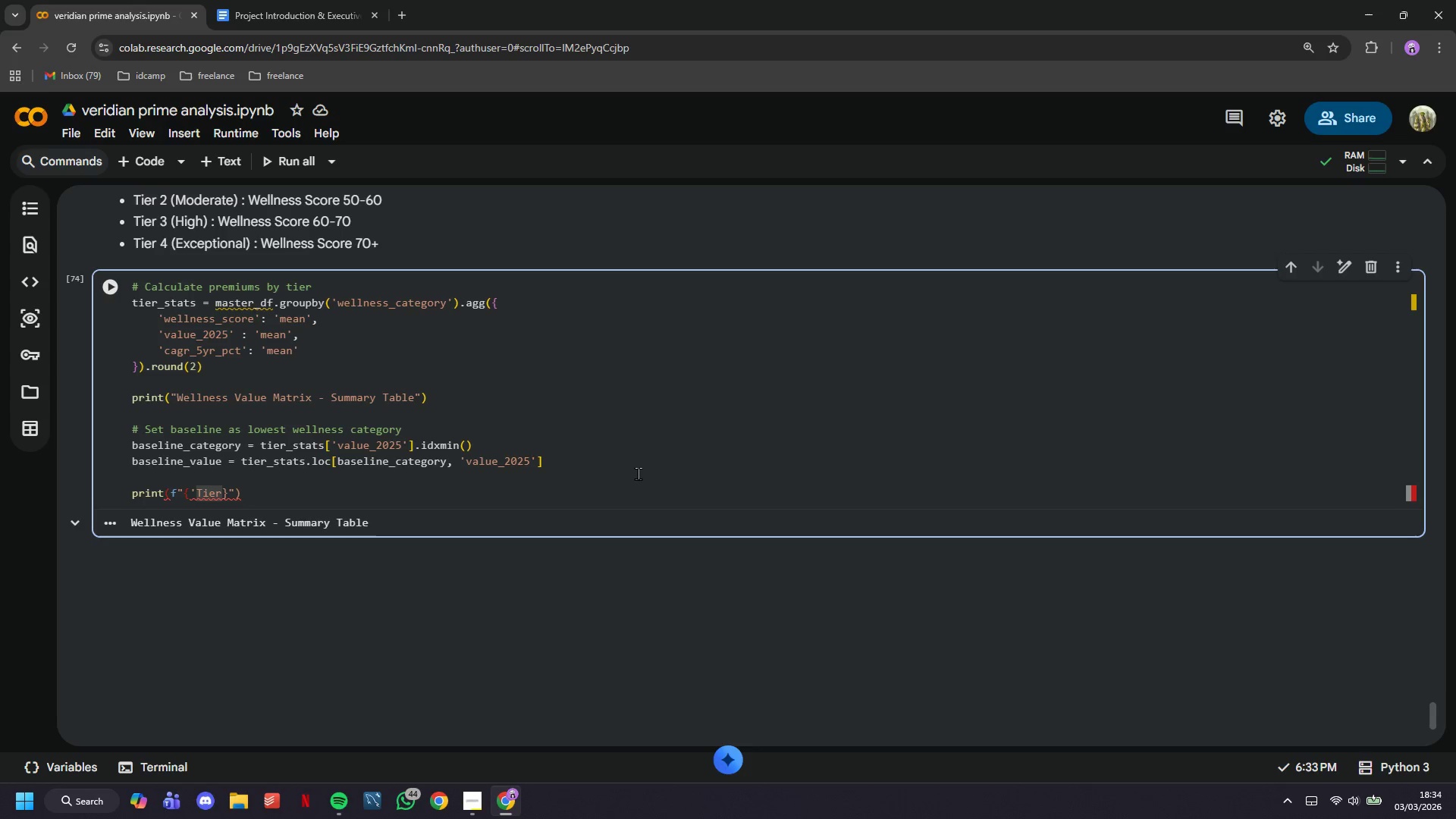 
type(':<15)
 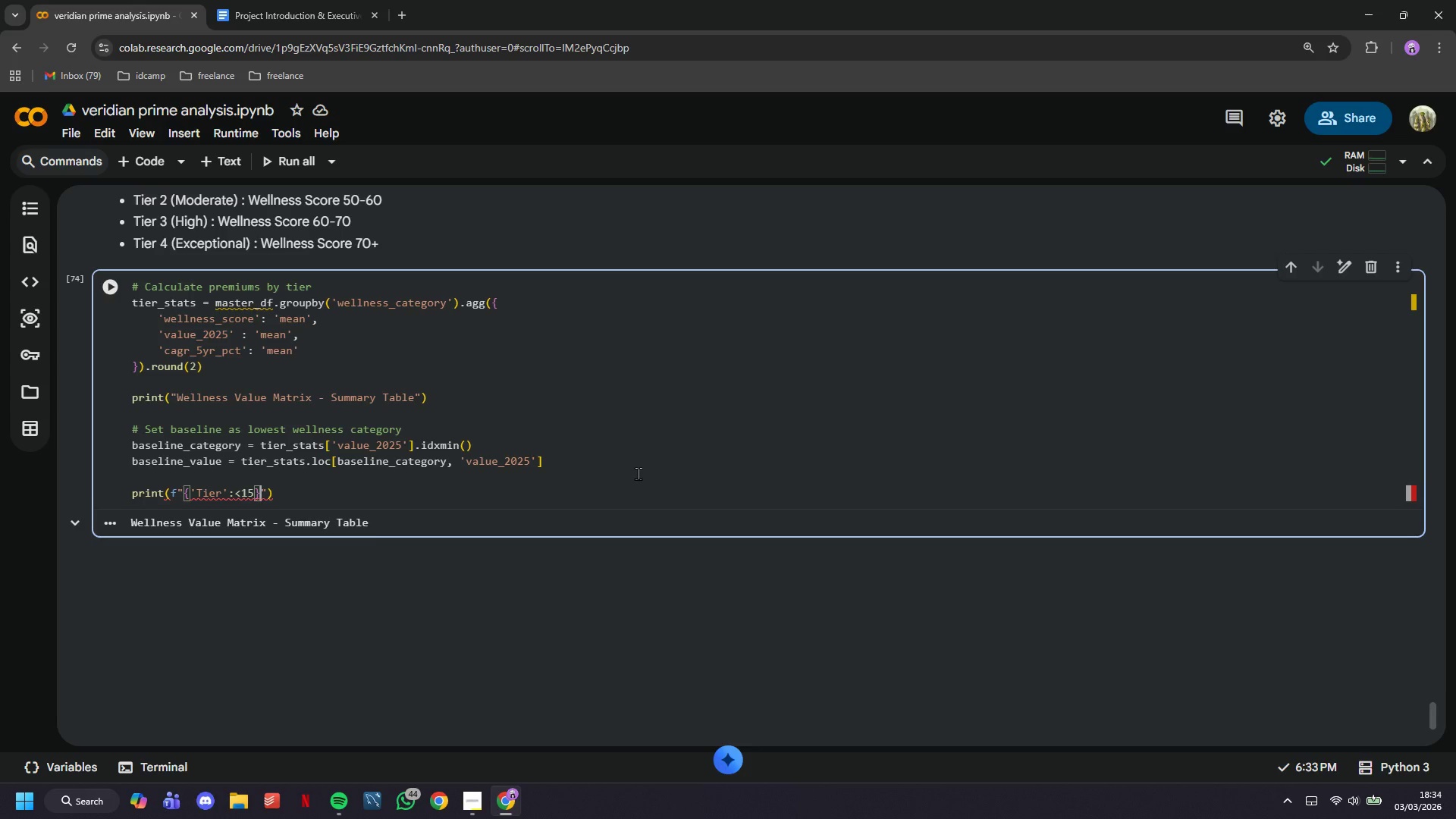 
 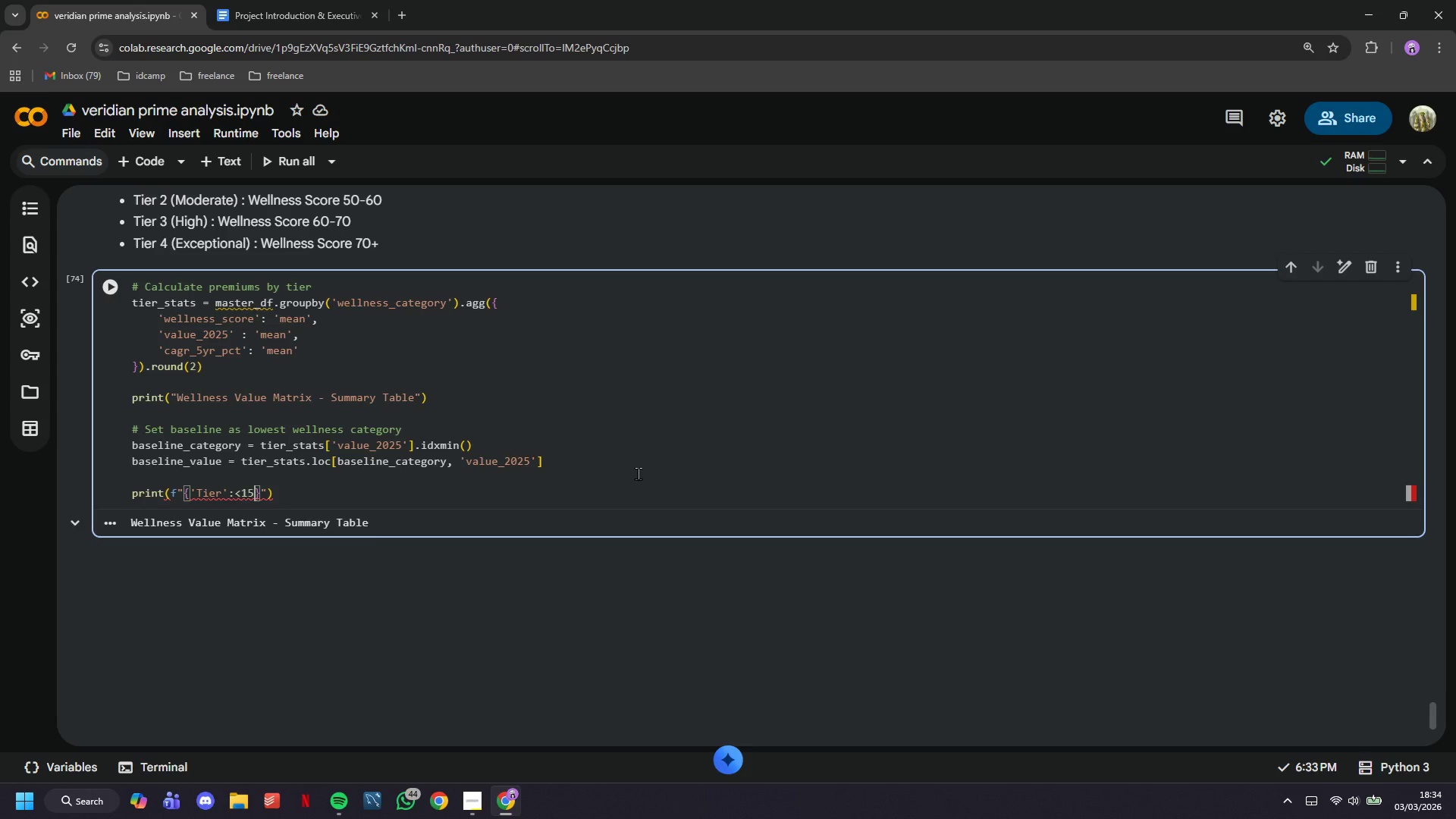 
key(ArrowRight)
 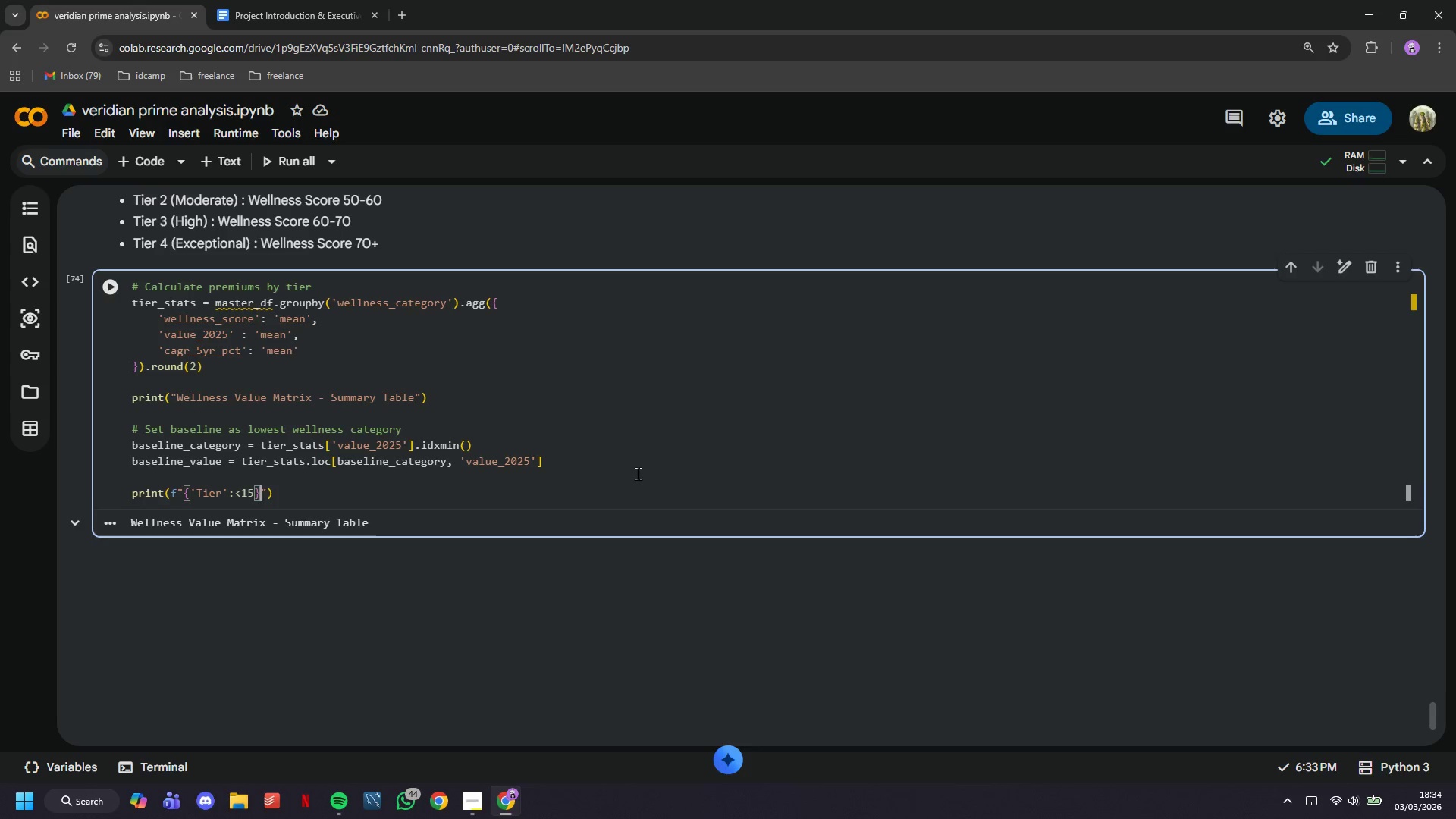 
type( {'Avg Score)
 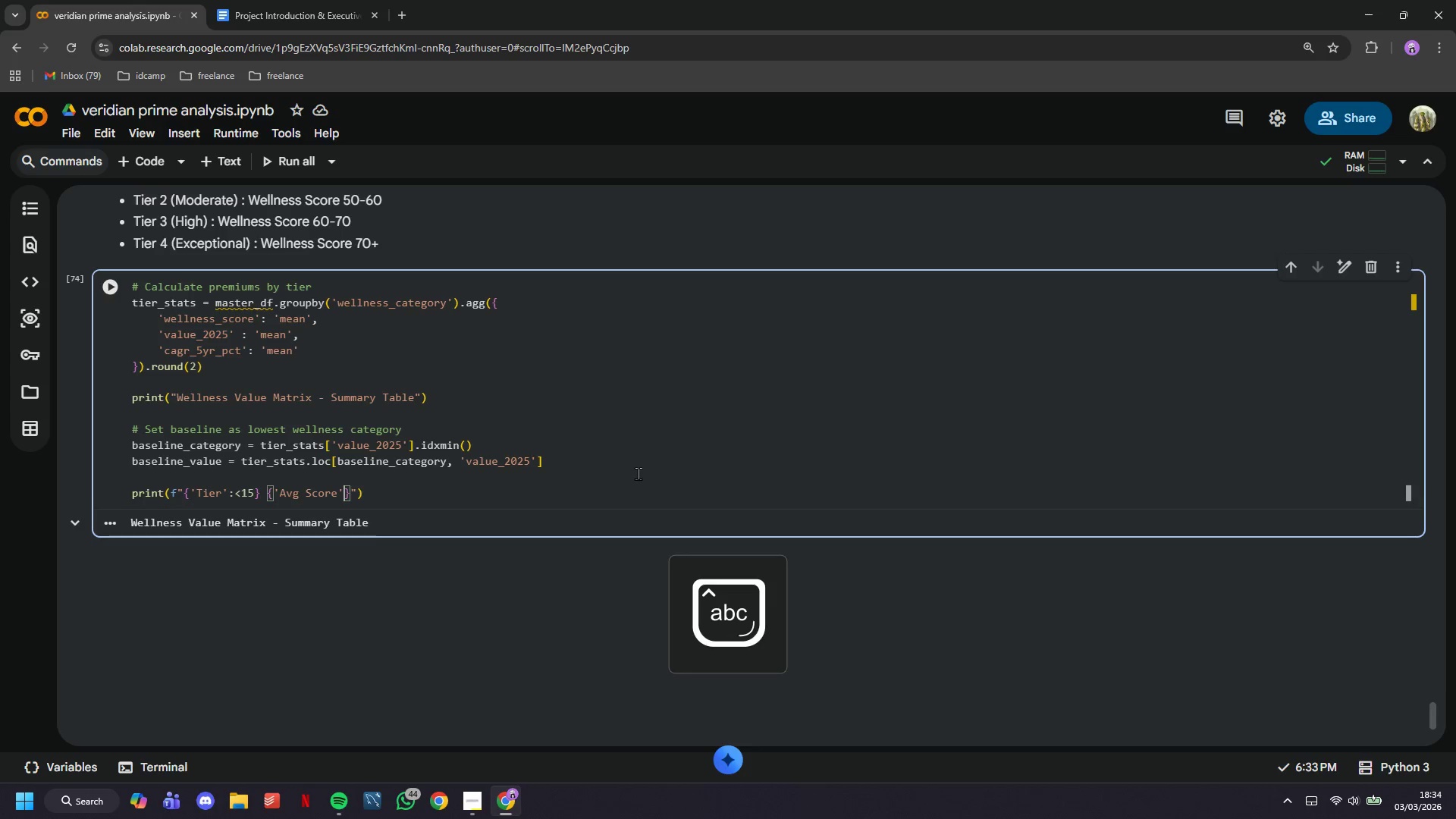 
 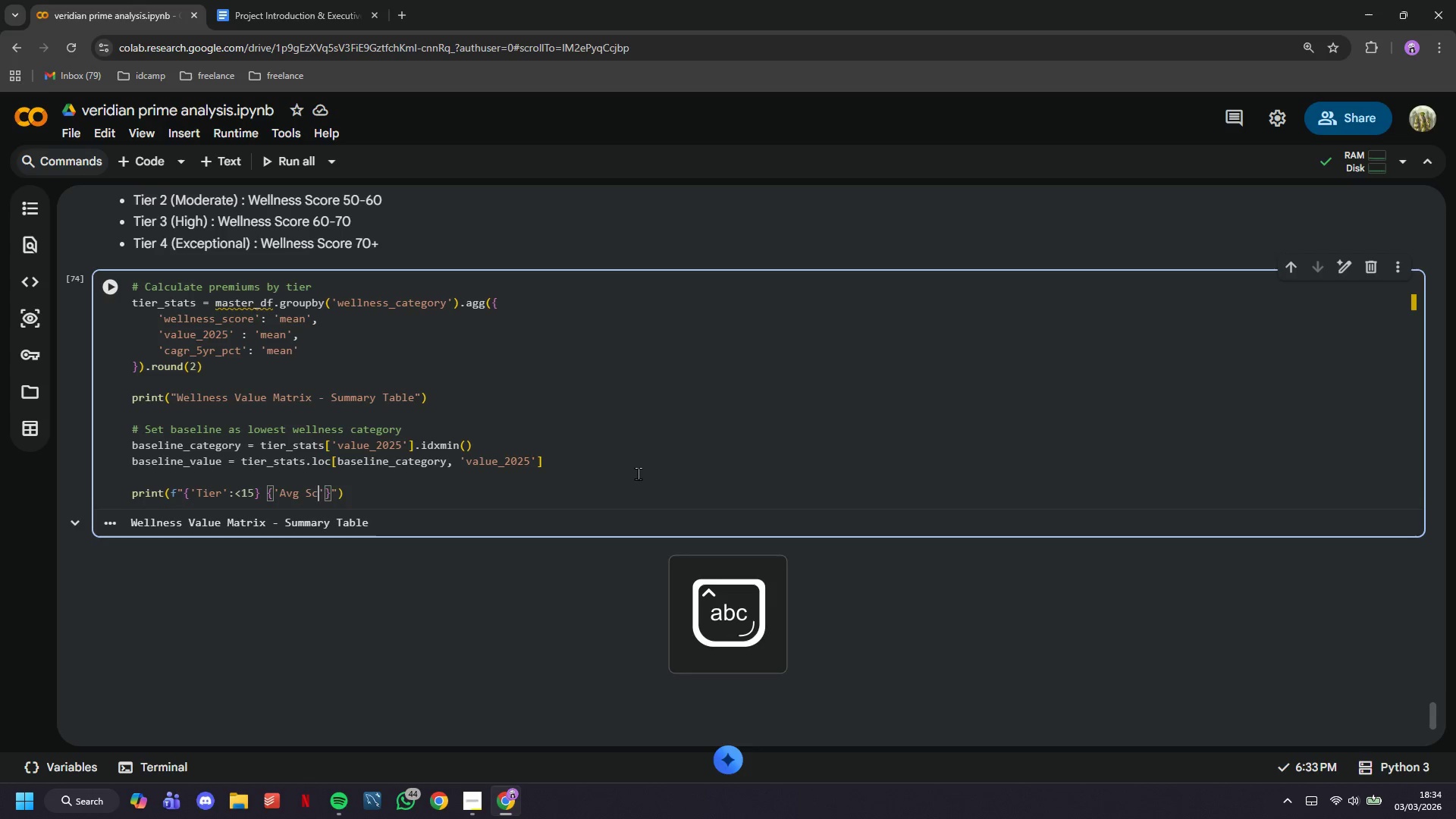 
key(ArrowRight)
 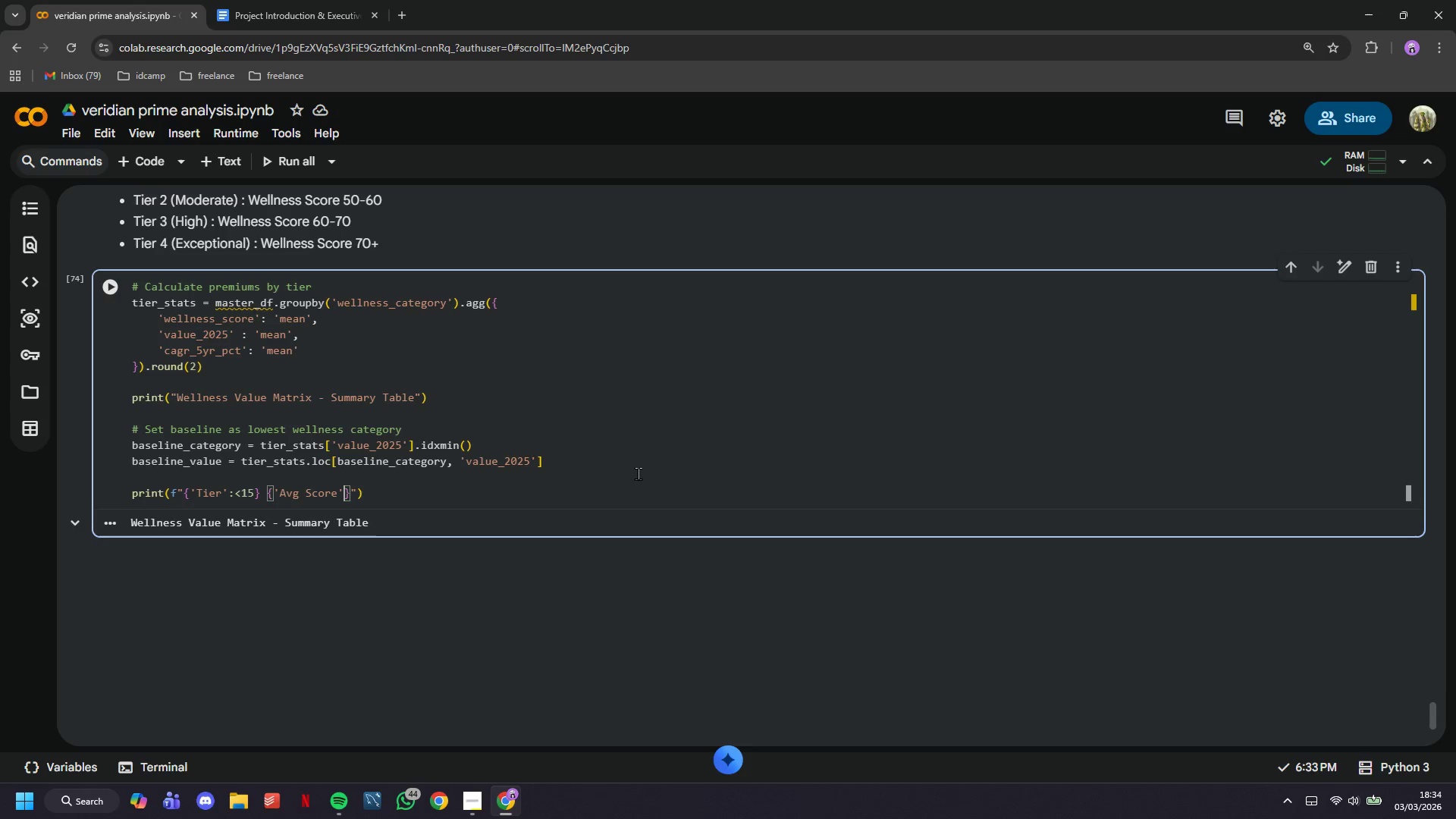 
wait(7.39)
 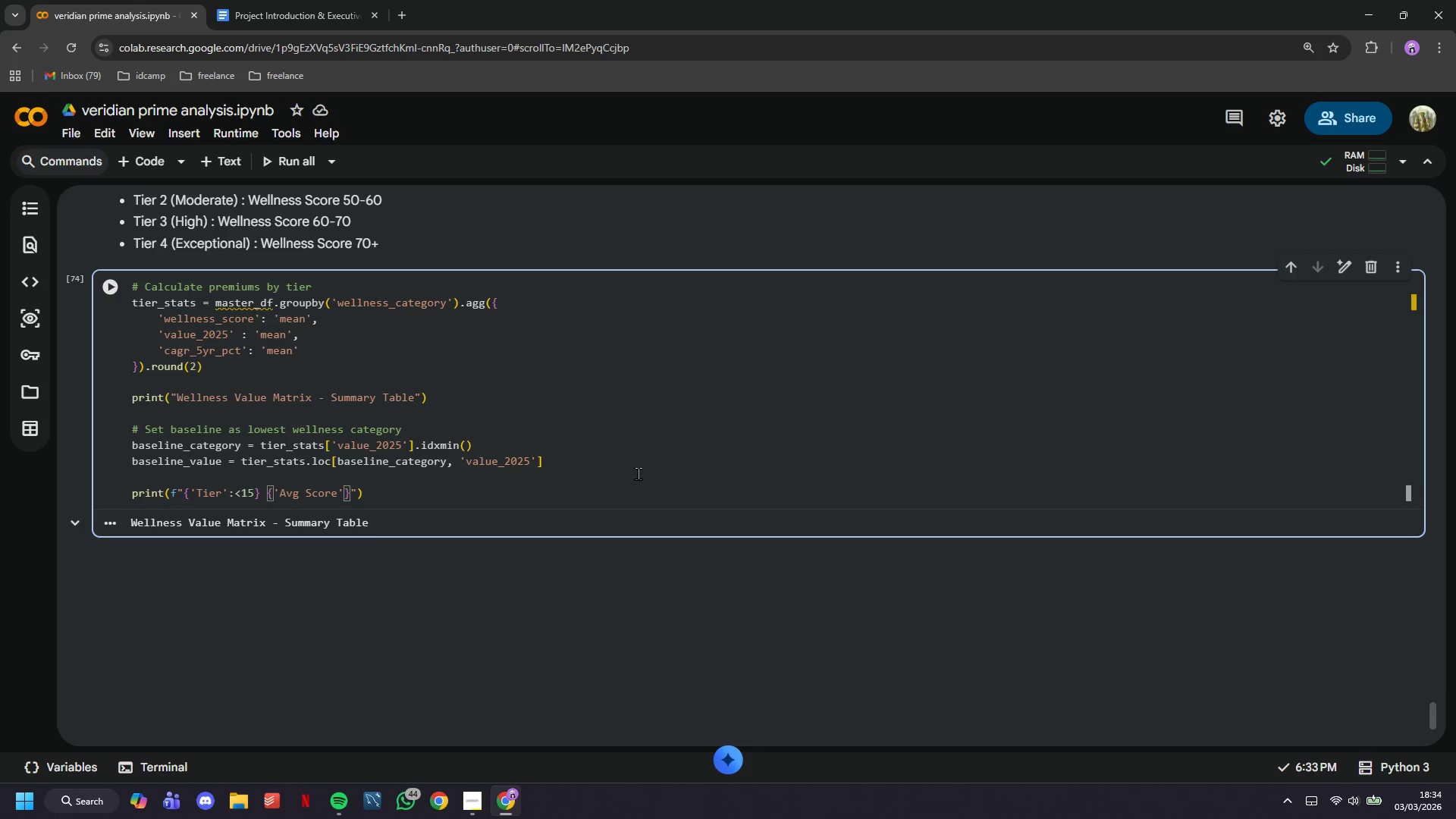 
type(:<12)
 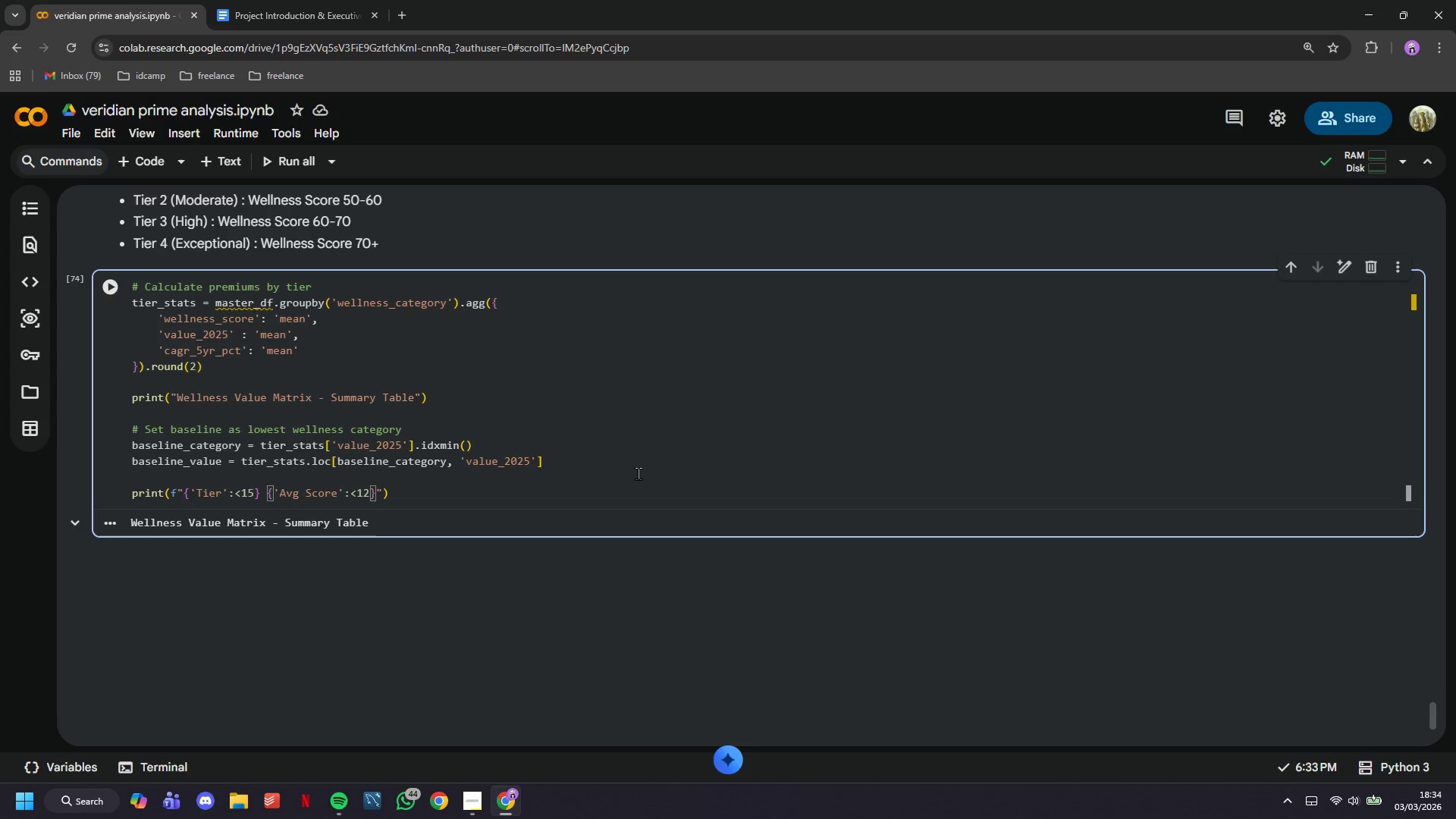 
key(ArrowRight)
 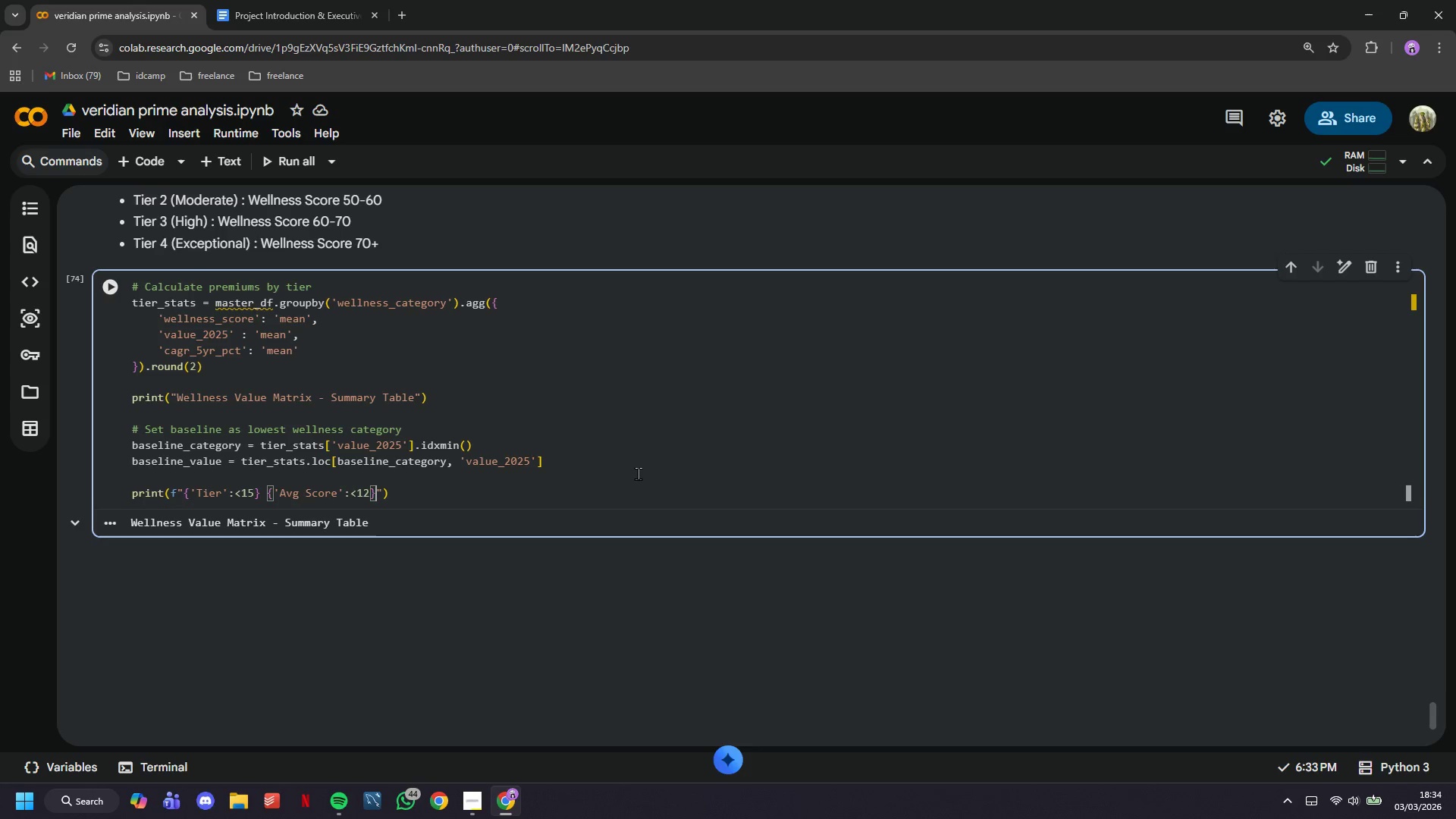 
type( {'Avg Value)
 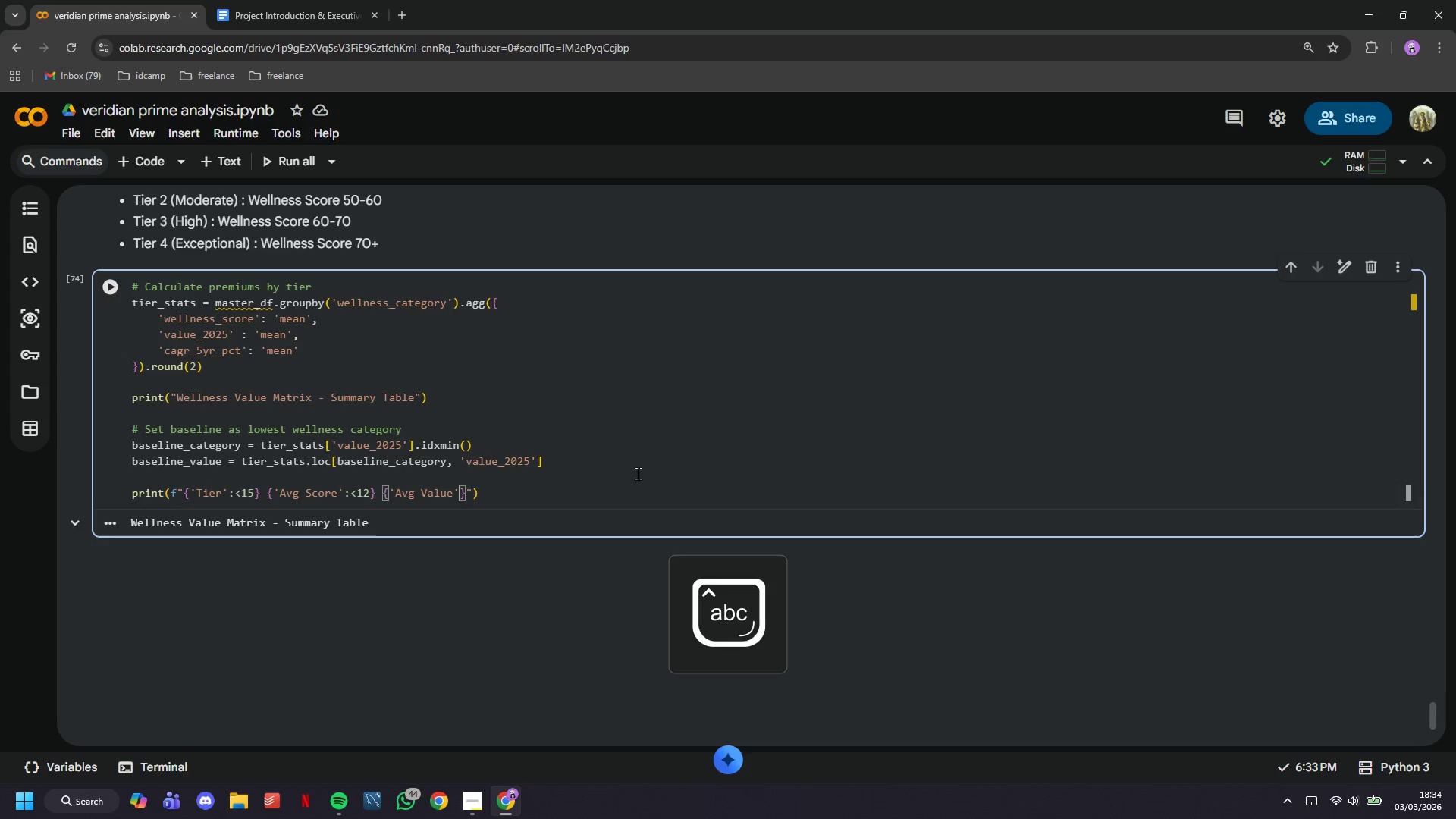 
 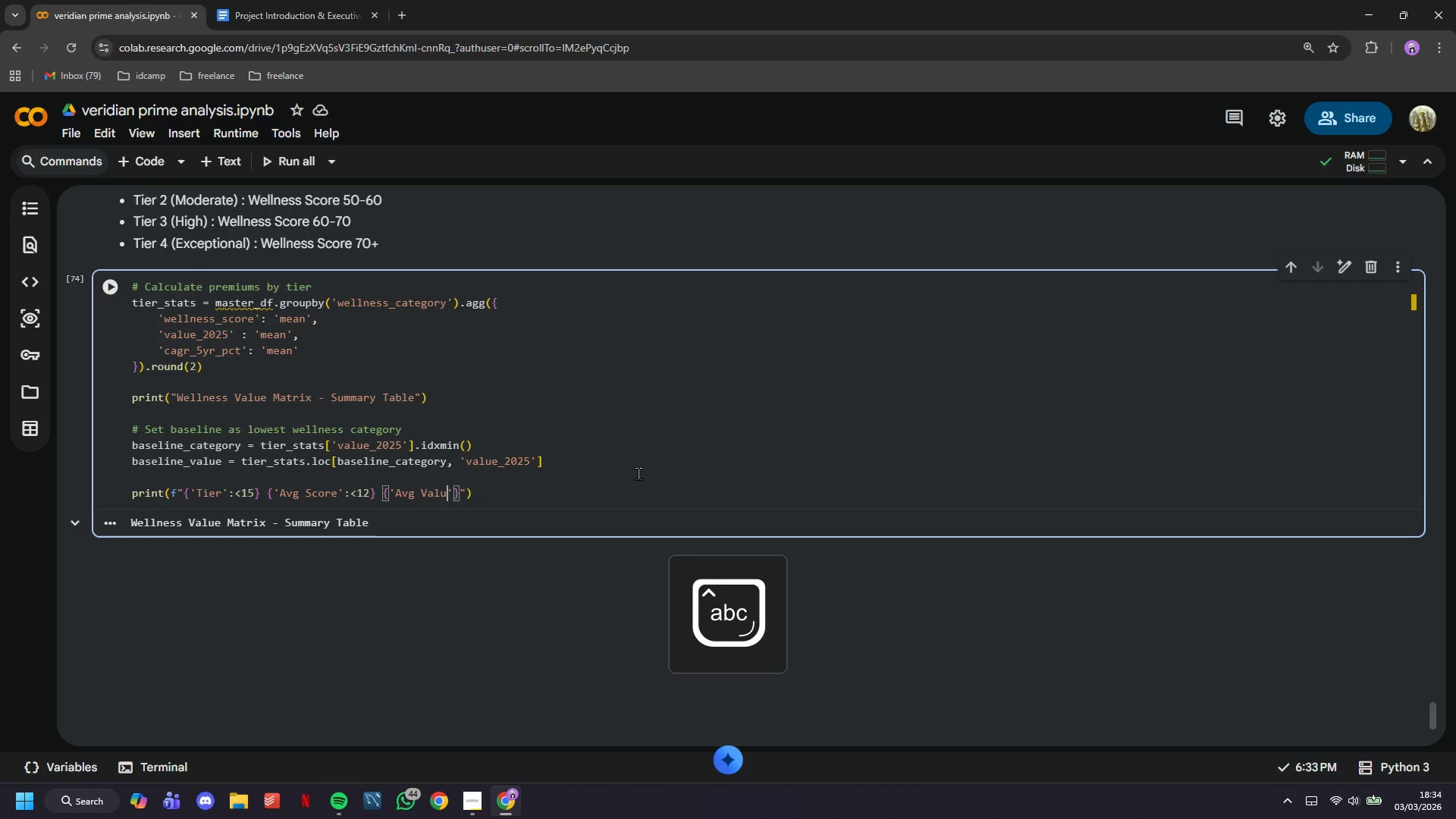 
key(ArrowRight)
 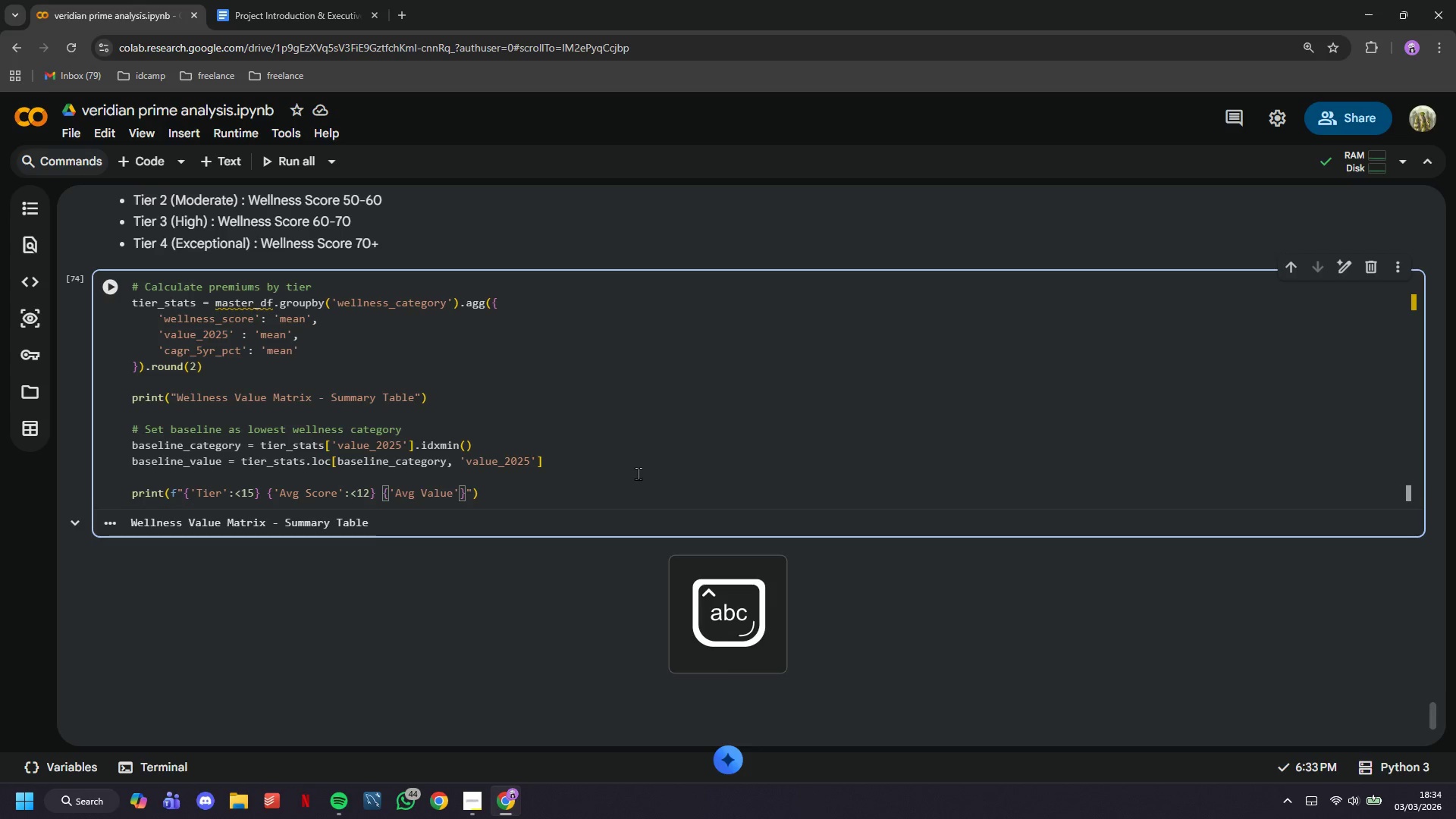 
type(:<15)
 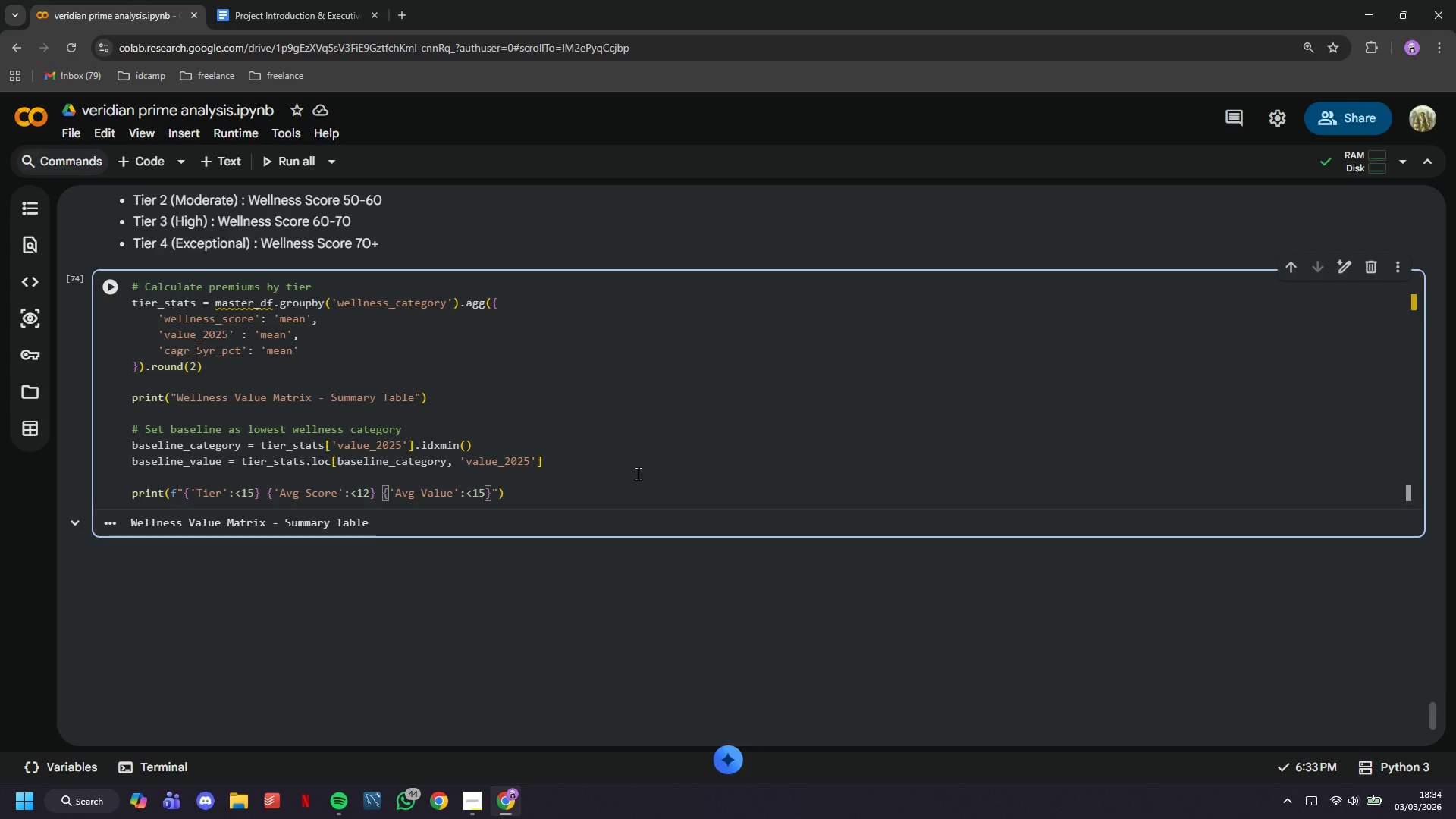 
key(ArrowRight)
 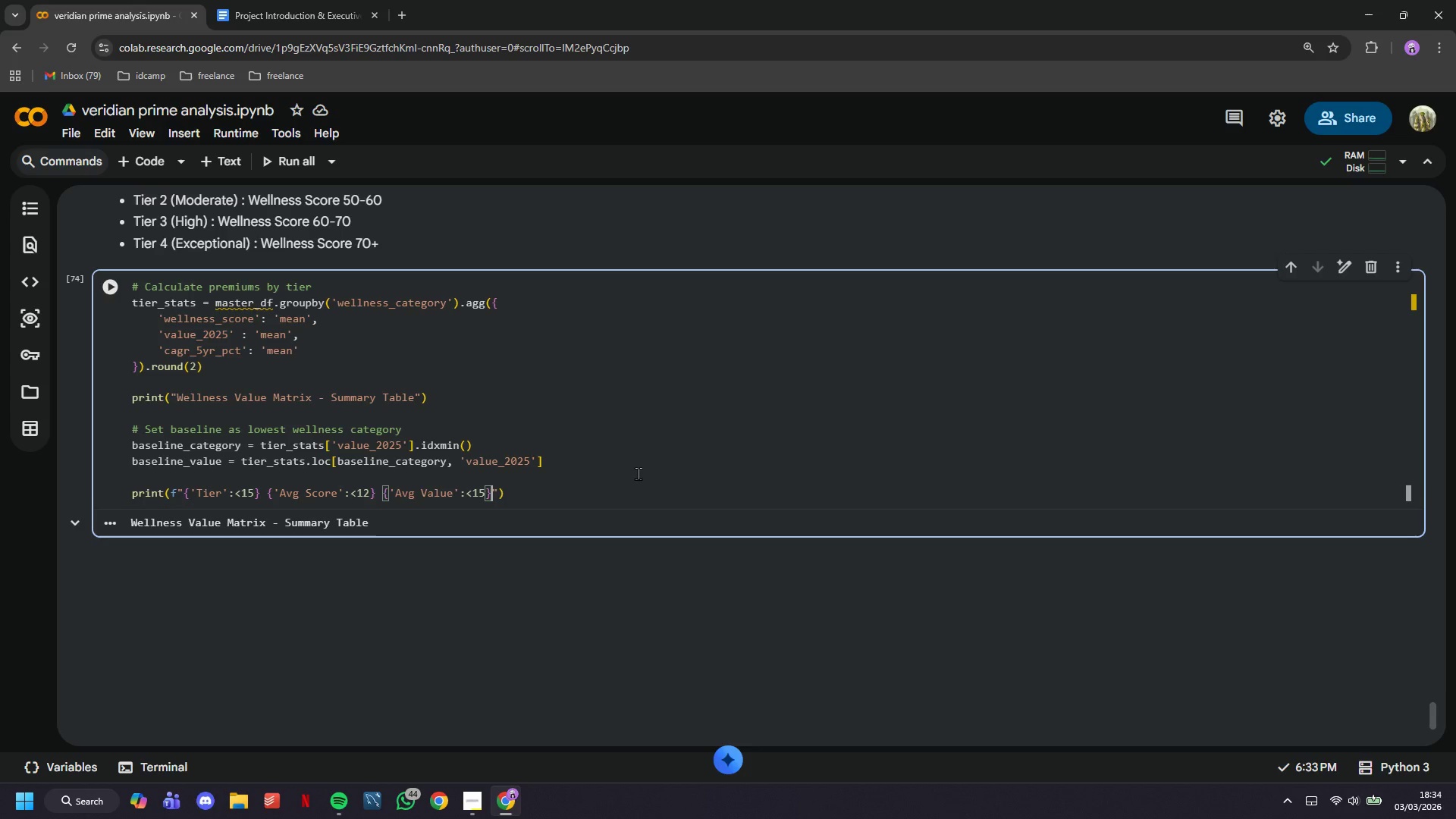 
type( {'Premium vs Low)
 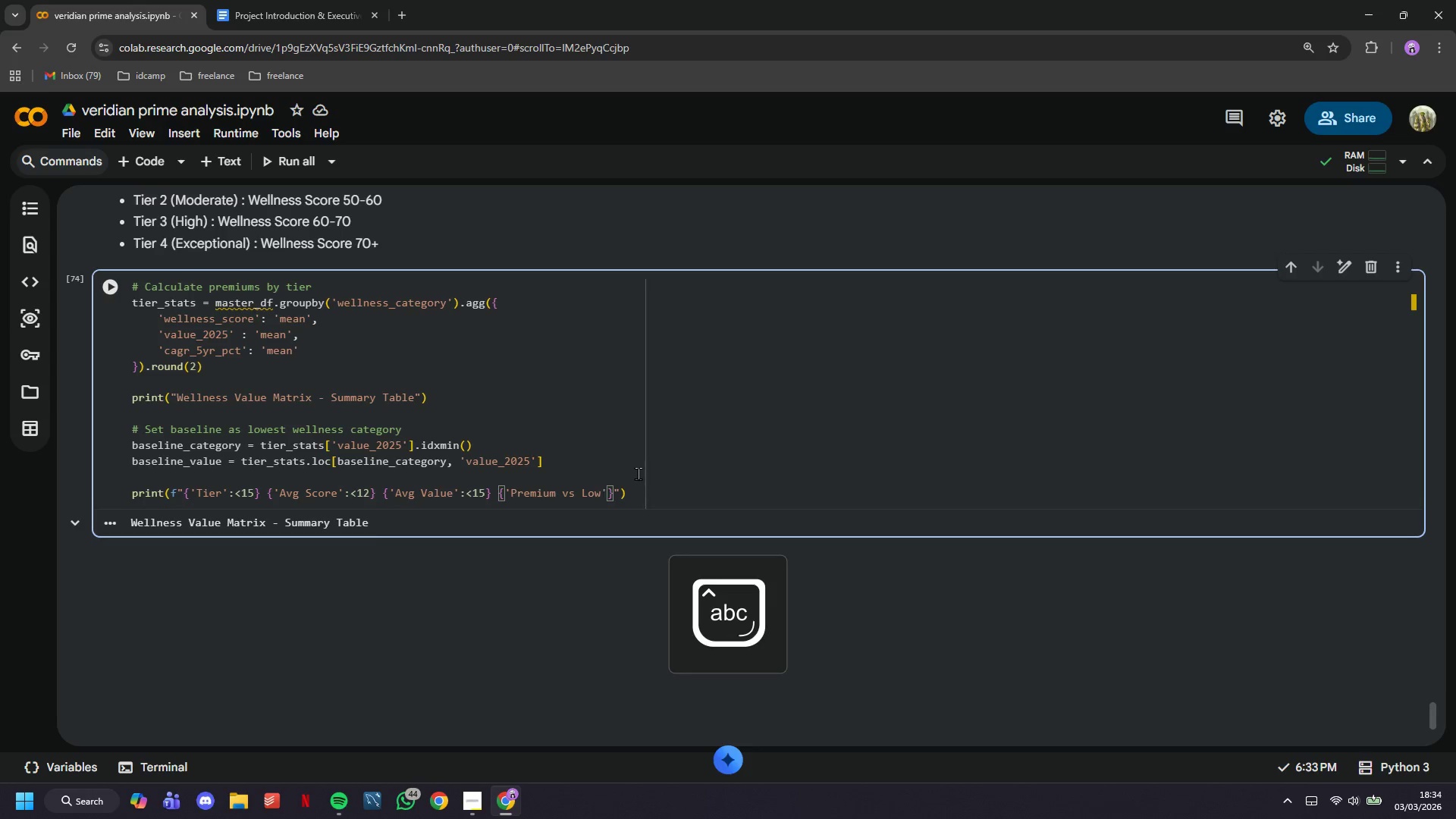 
key(ArrowRight)
 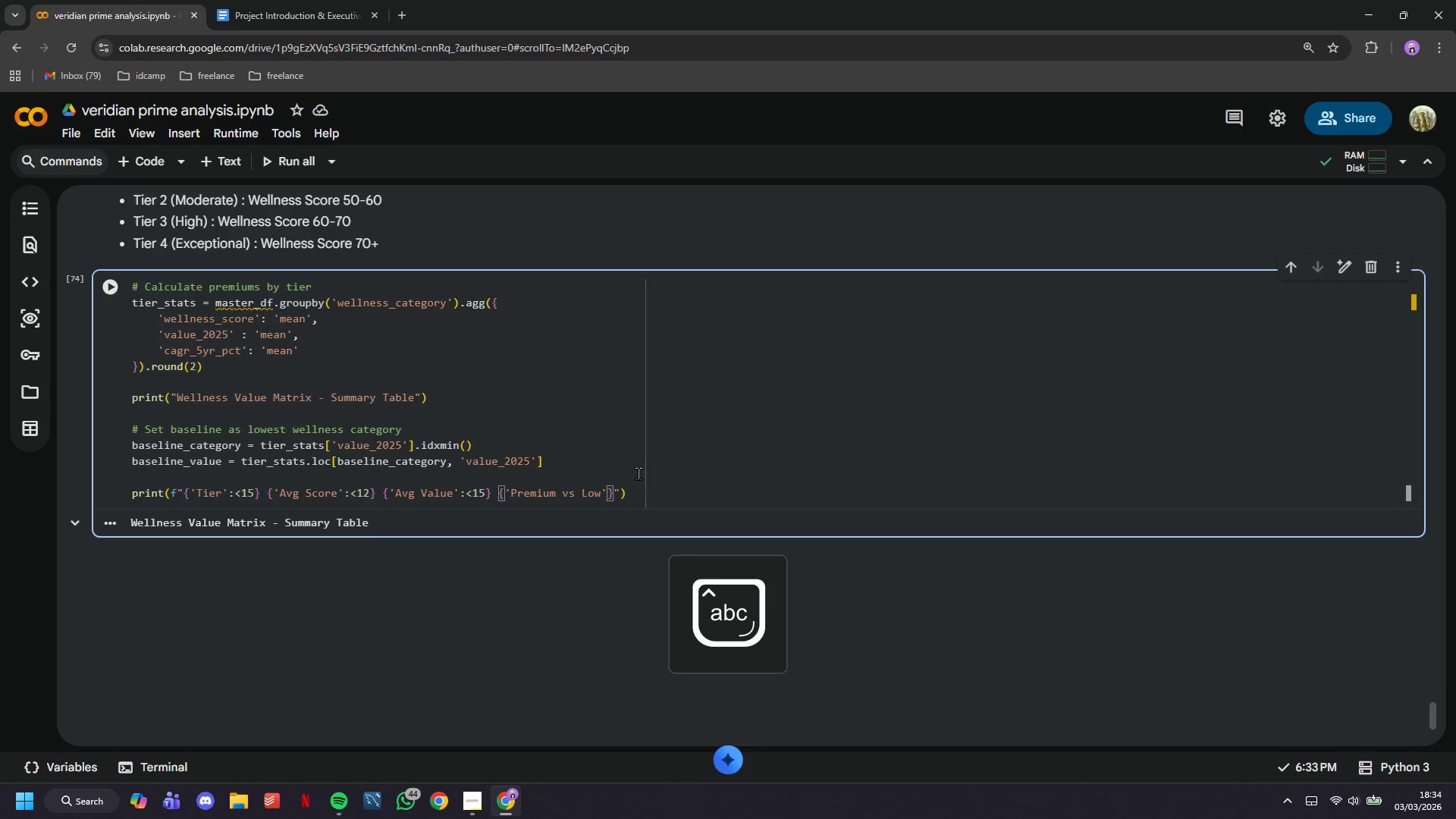 
type(:<15)
 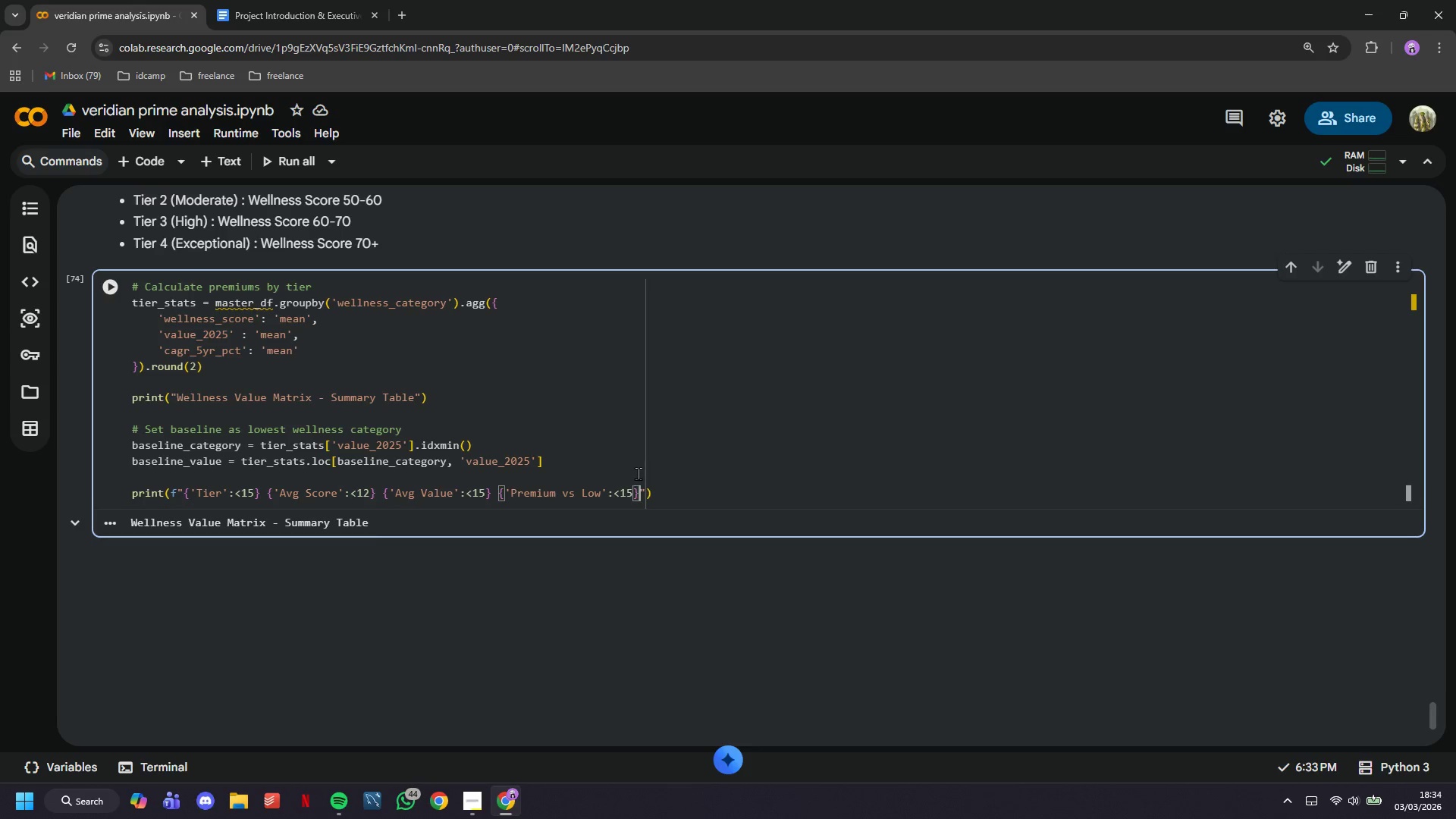 
key(ArrowRight)
 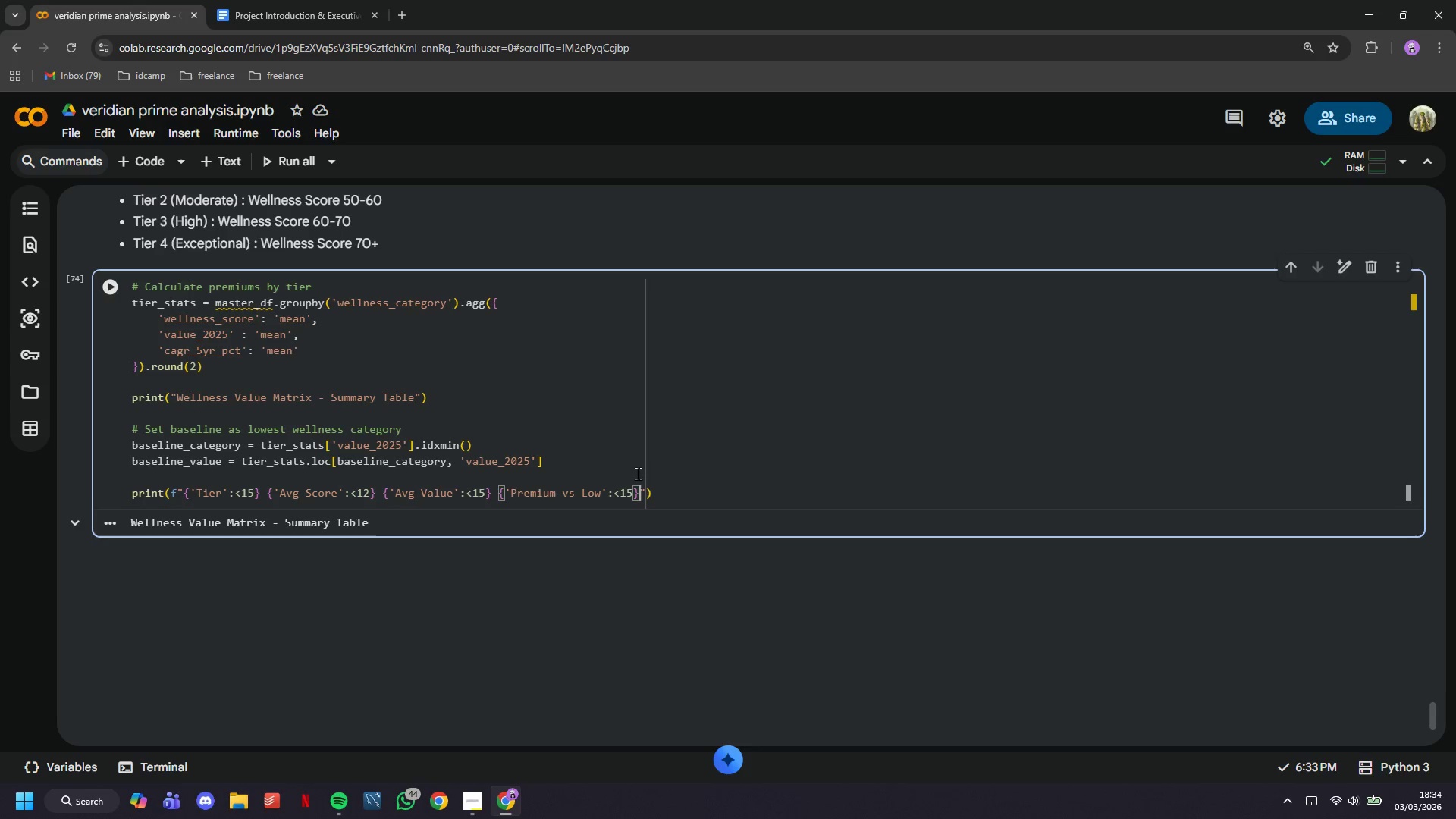 
type( {'Avh CAGR)
 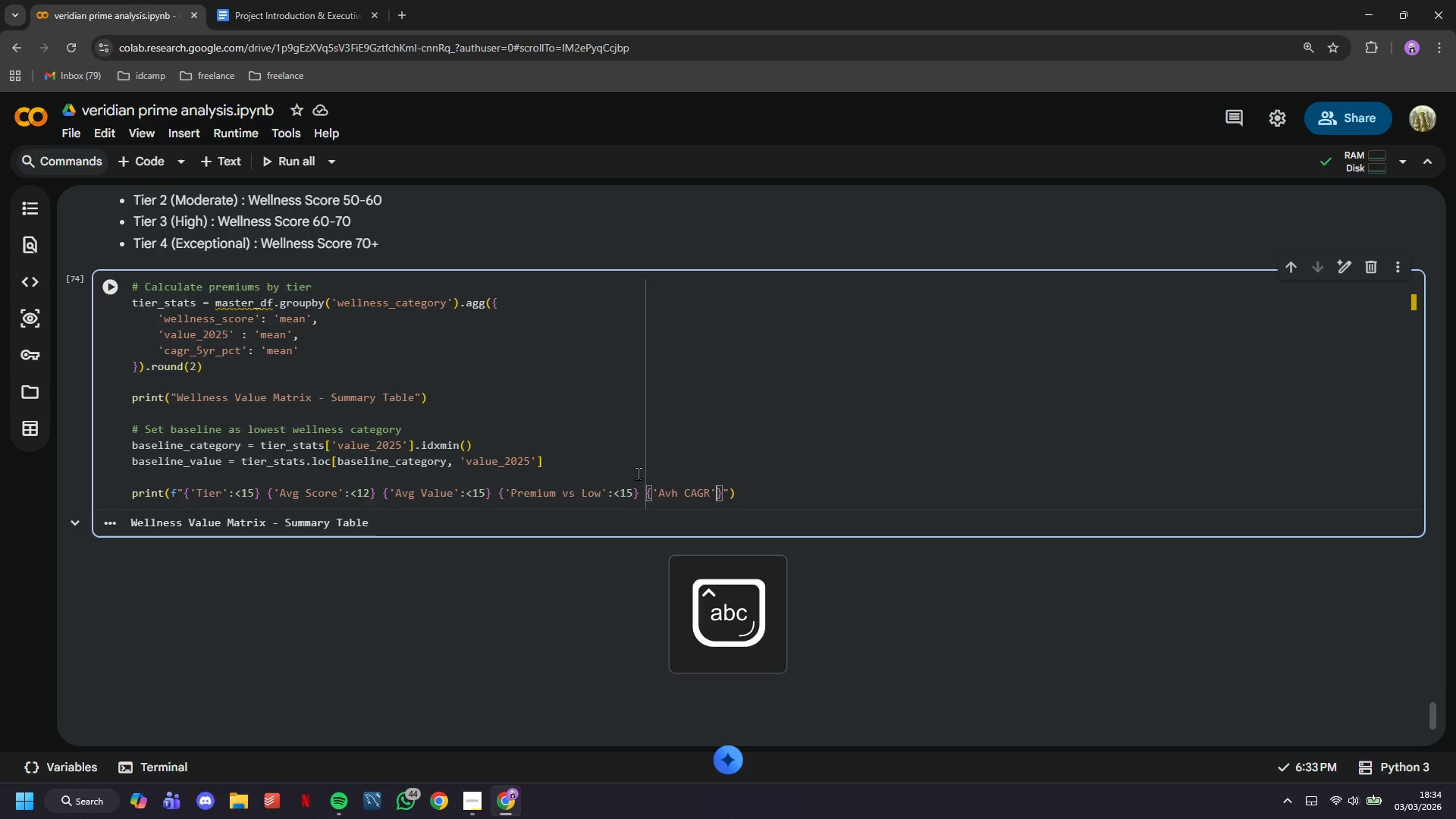 
key(ArrowRight)
 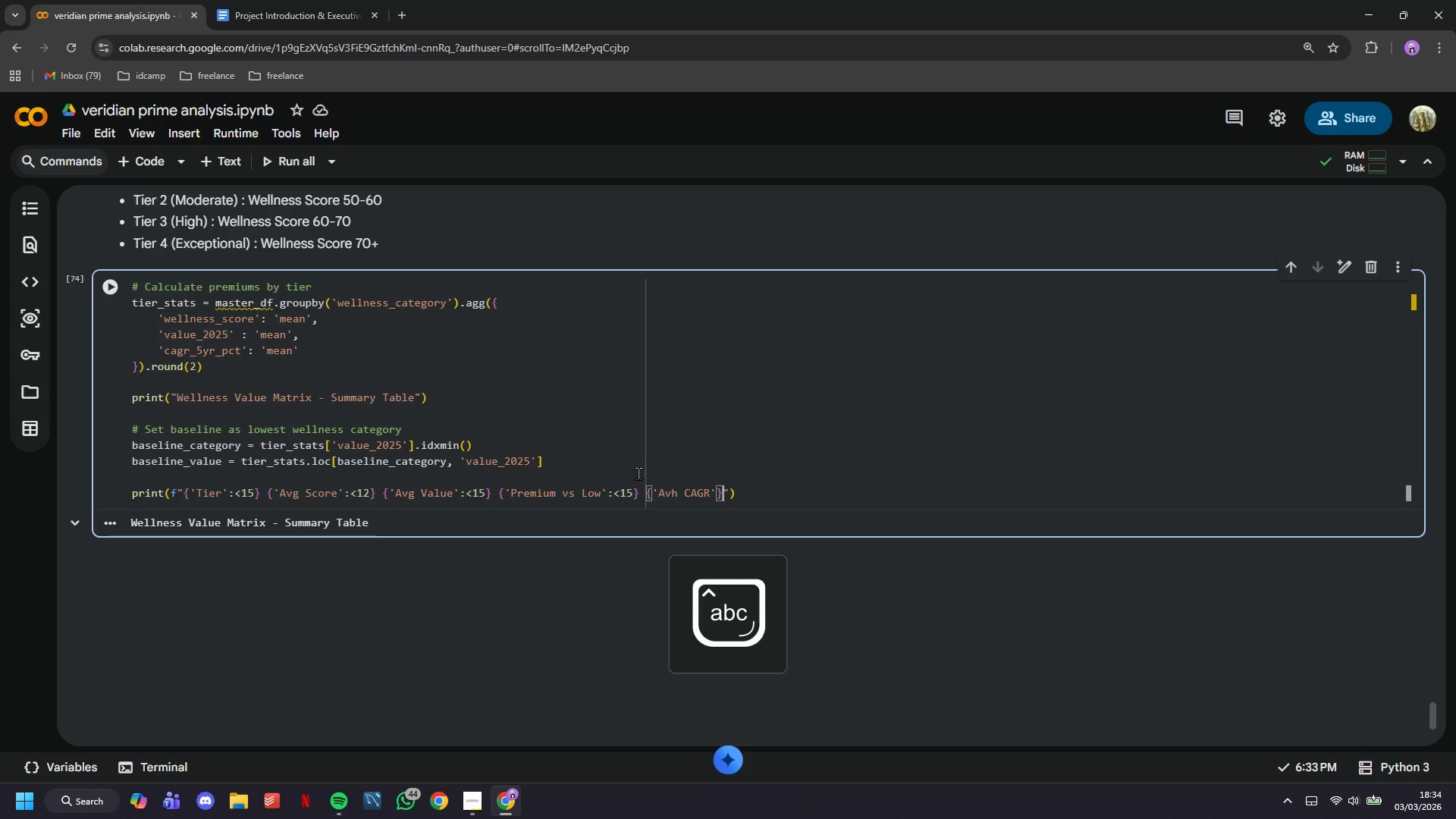 
key(ArrowRight)
 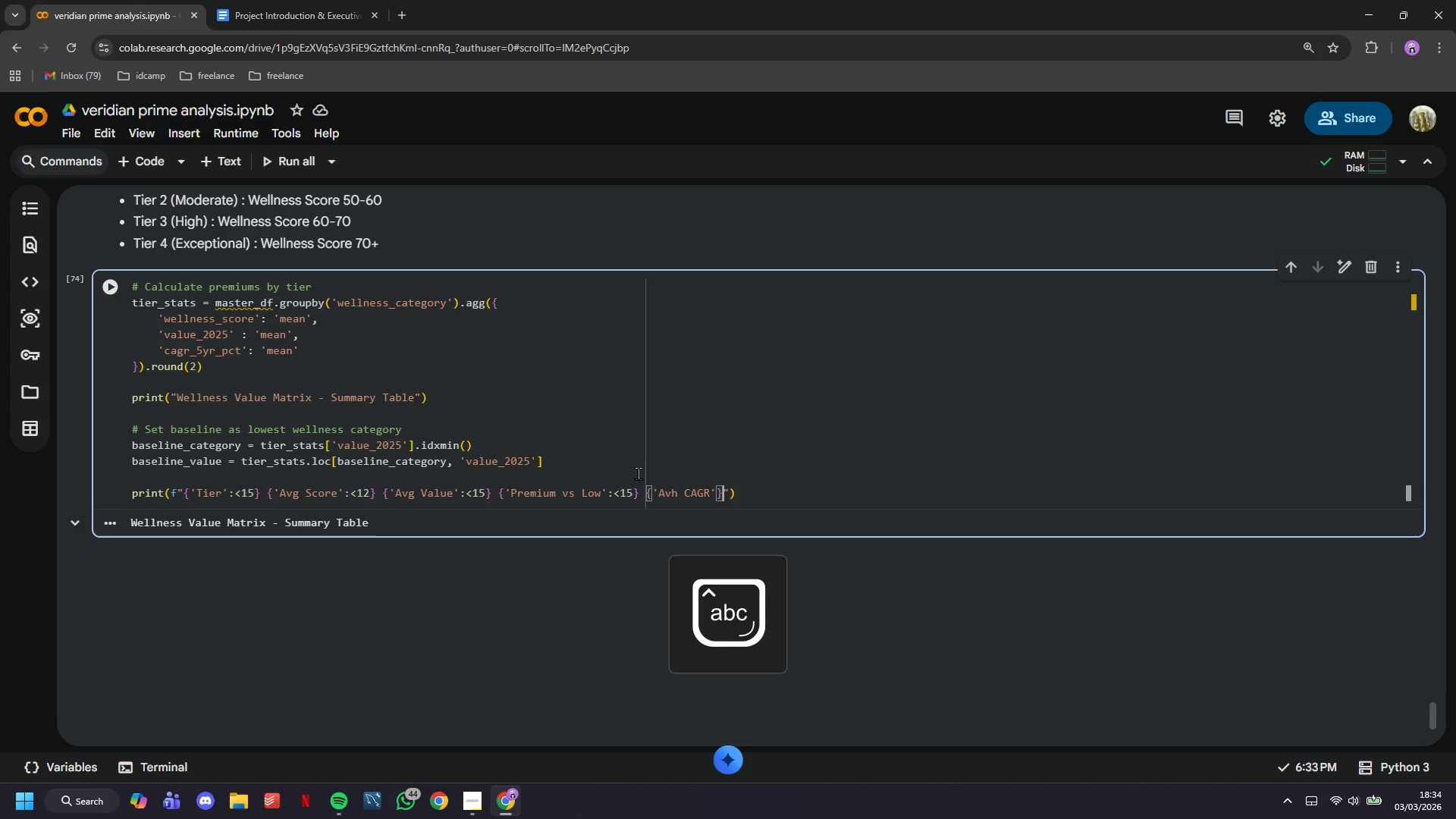 
key(ArrowRight)
 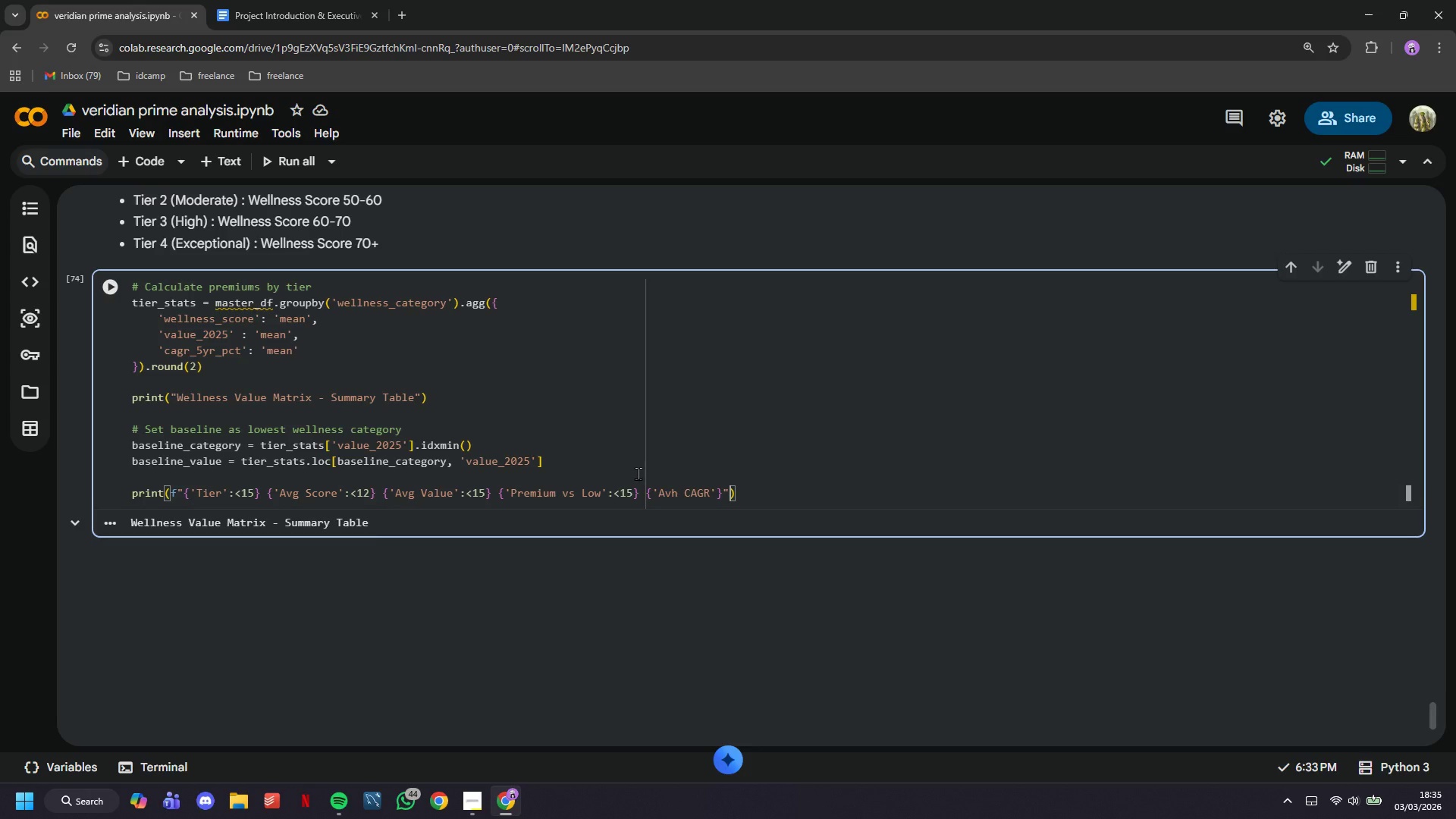 
wait(12.27)
 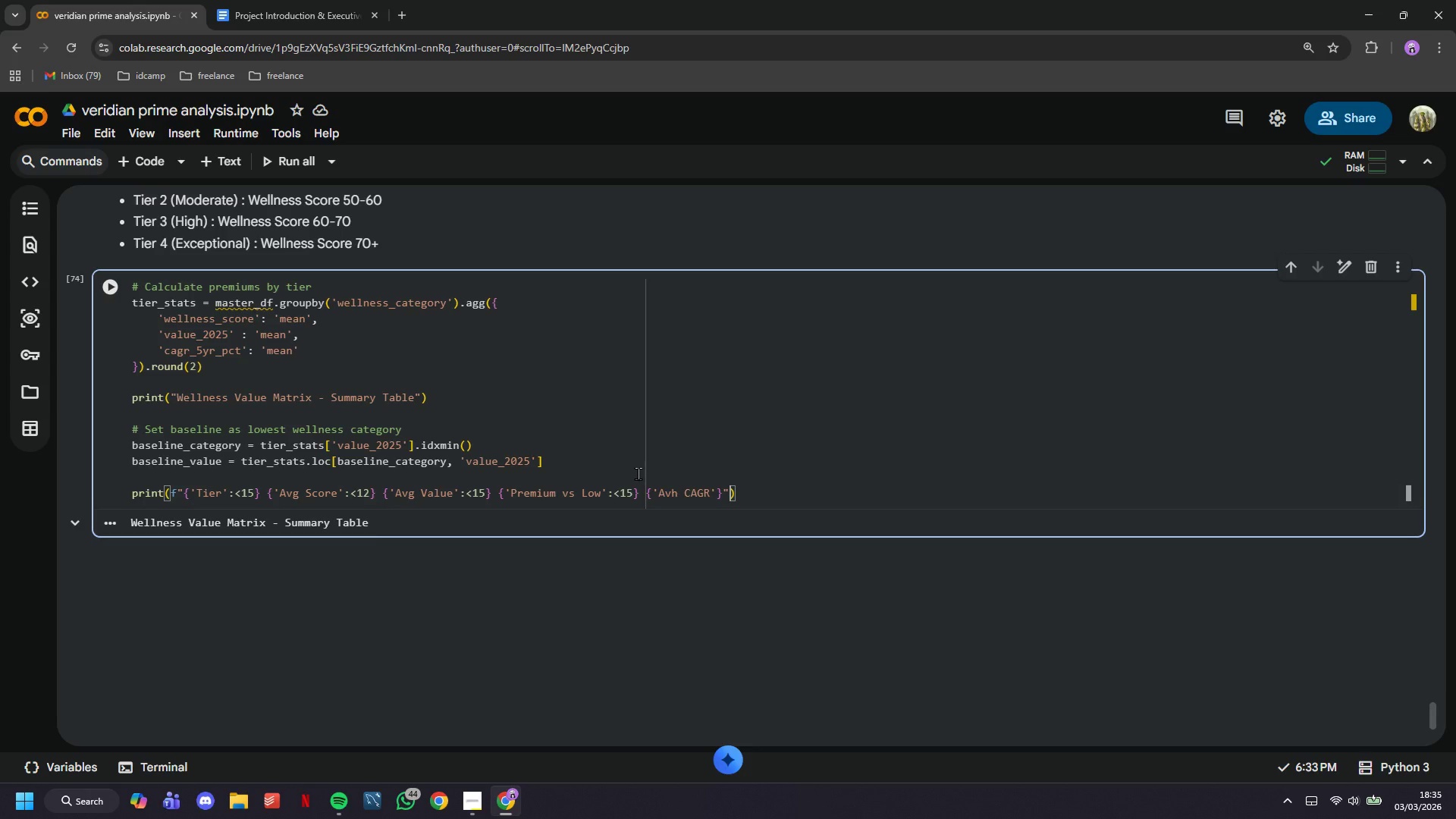 
left_click([104, 290])
 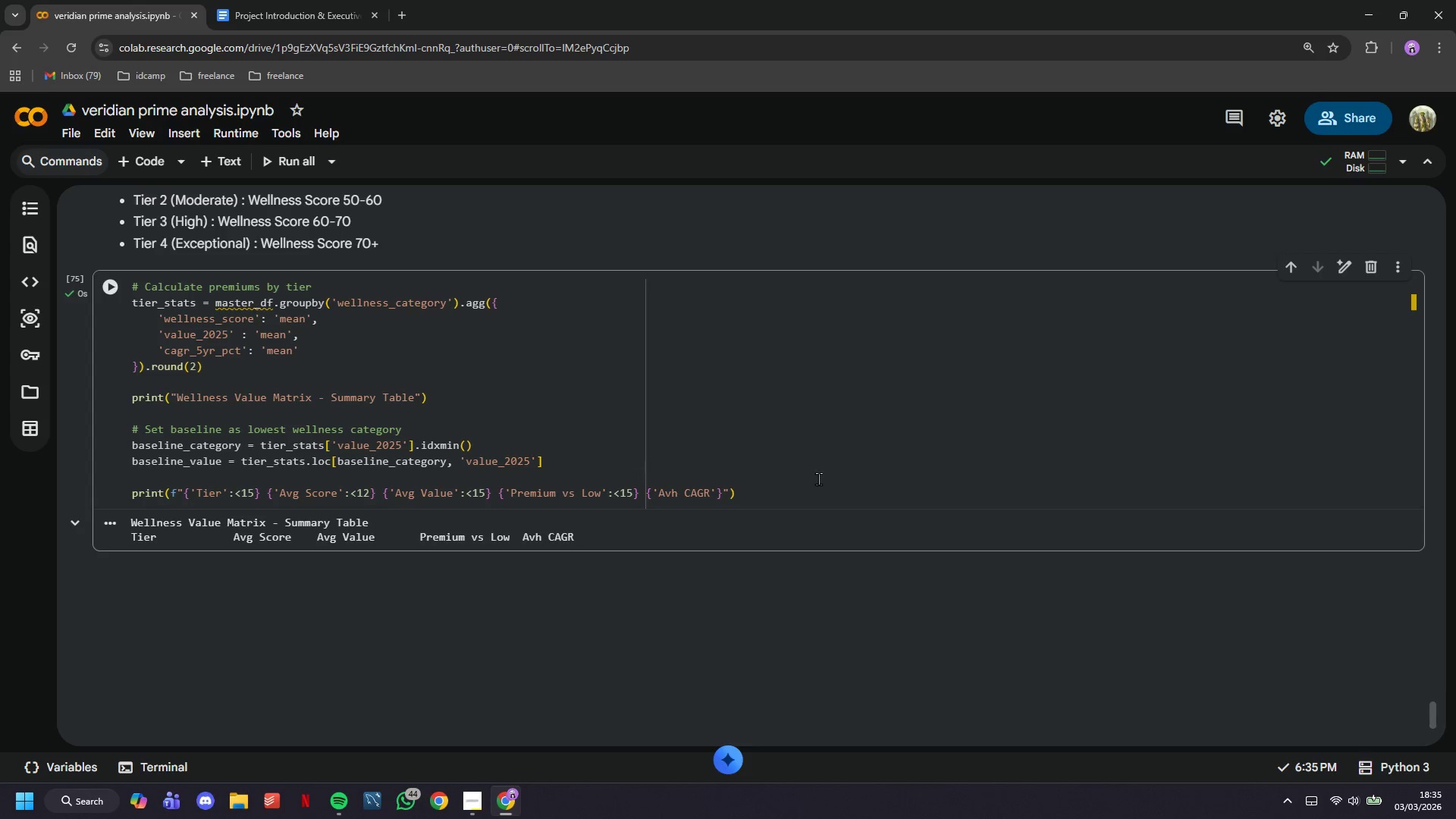 
left_click([836, 500])
 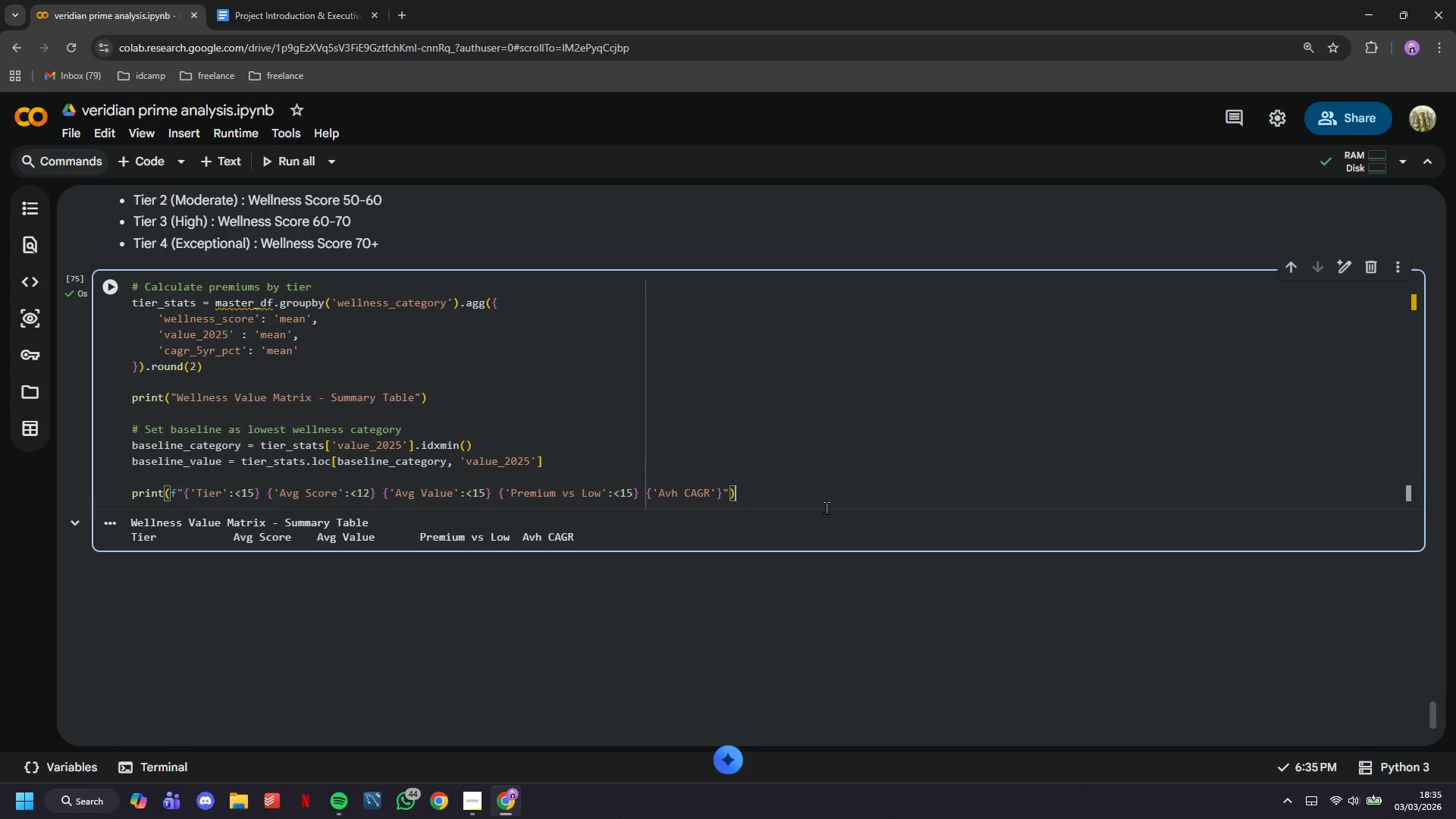 
key(Enter)
 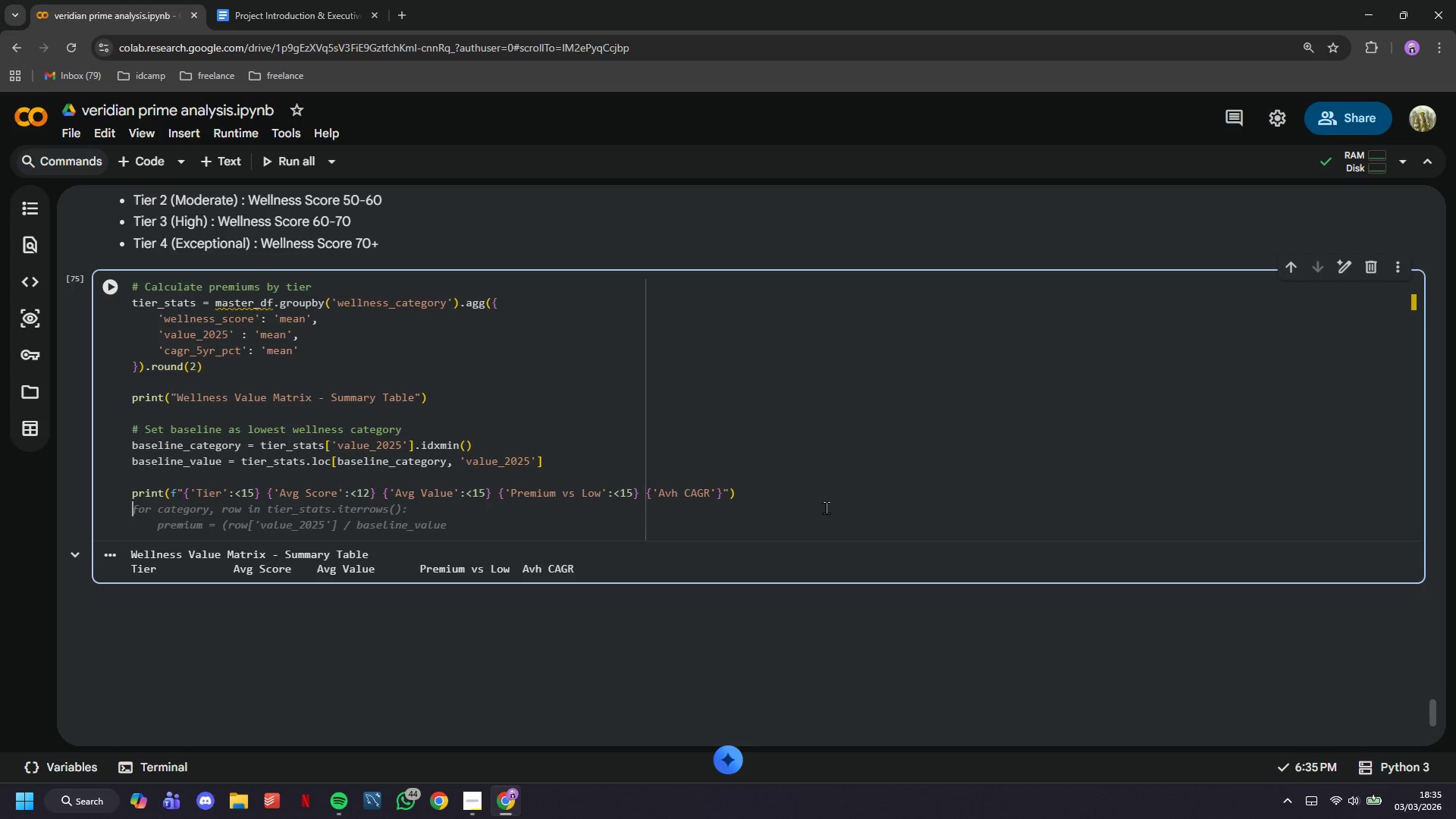 
key(Enter)
 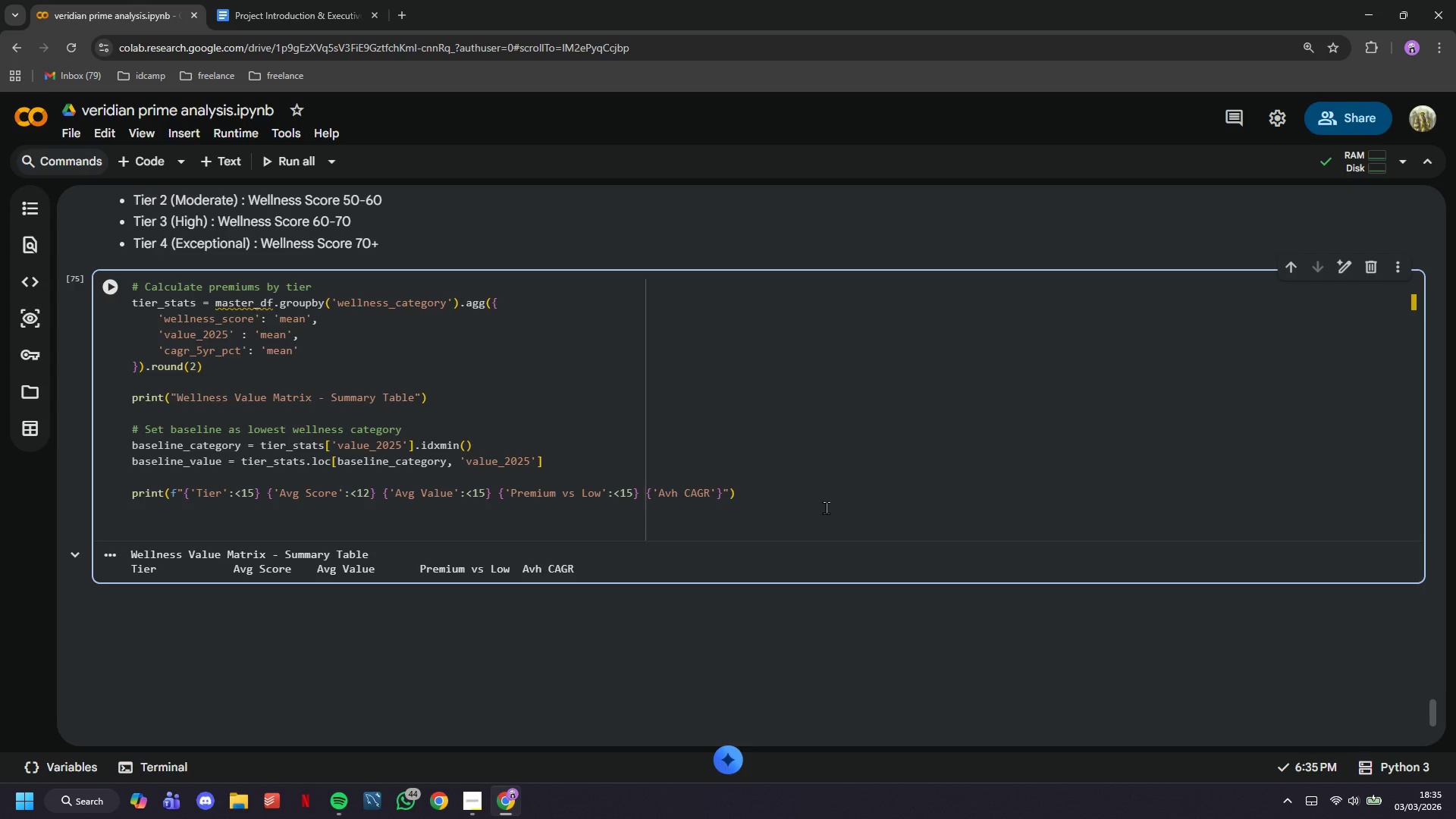 
type(for category in ['Low)
 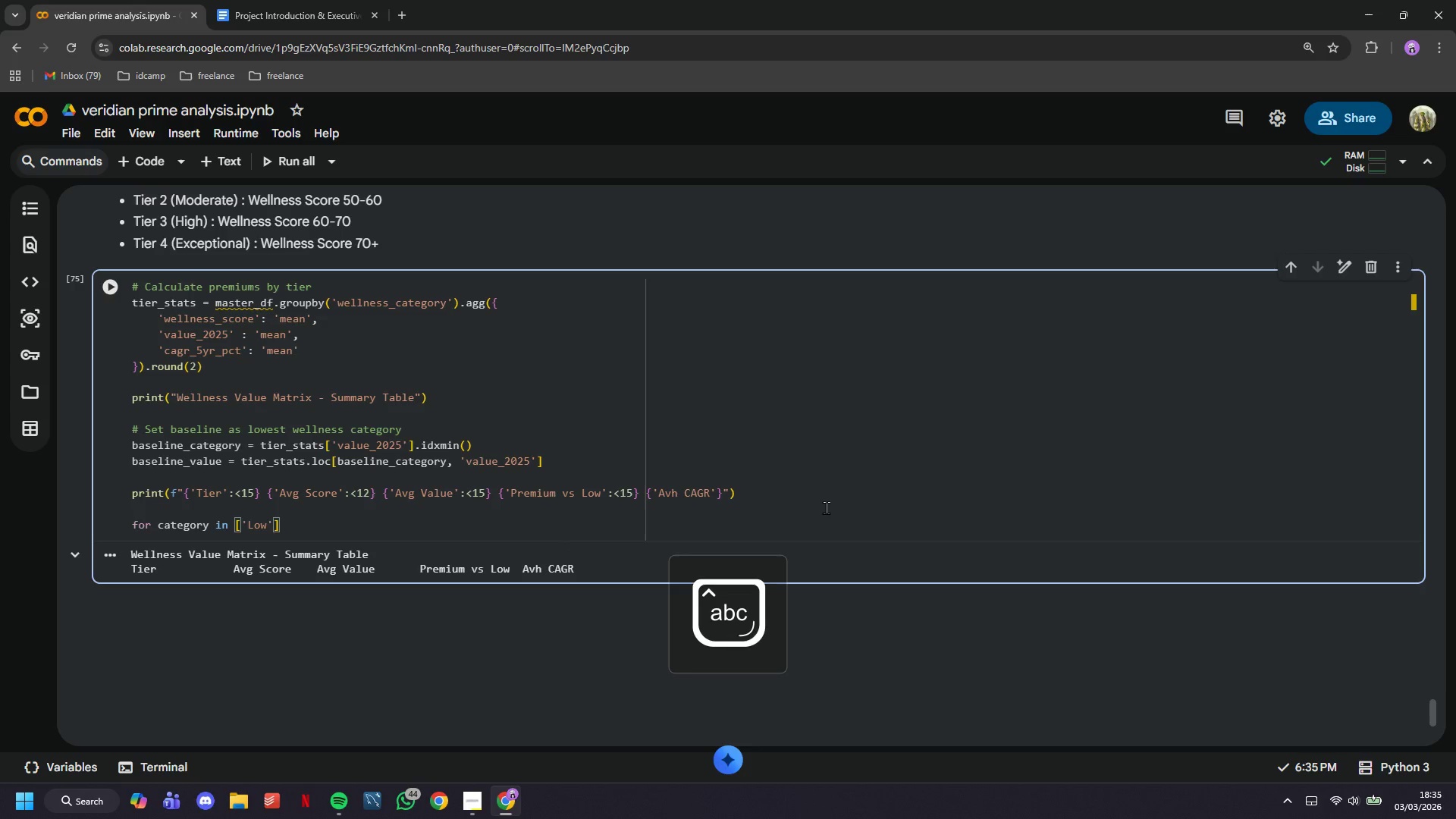 
key(ArrowRight)
 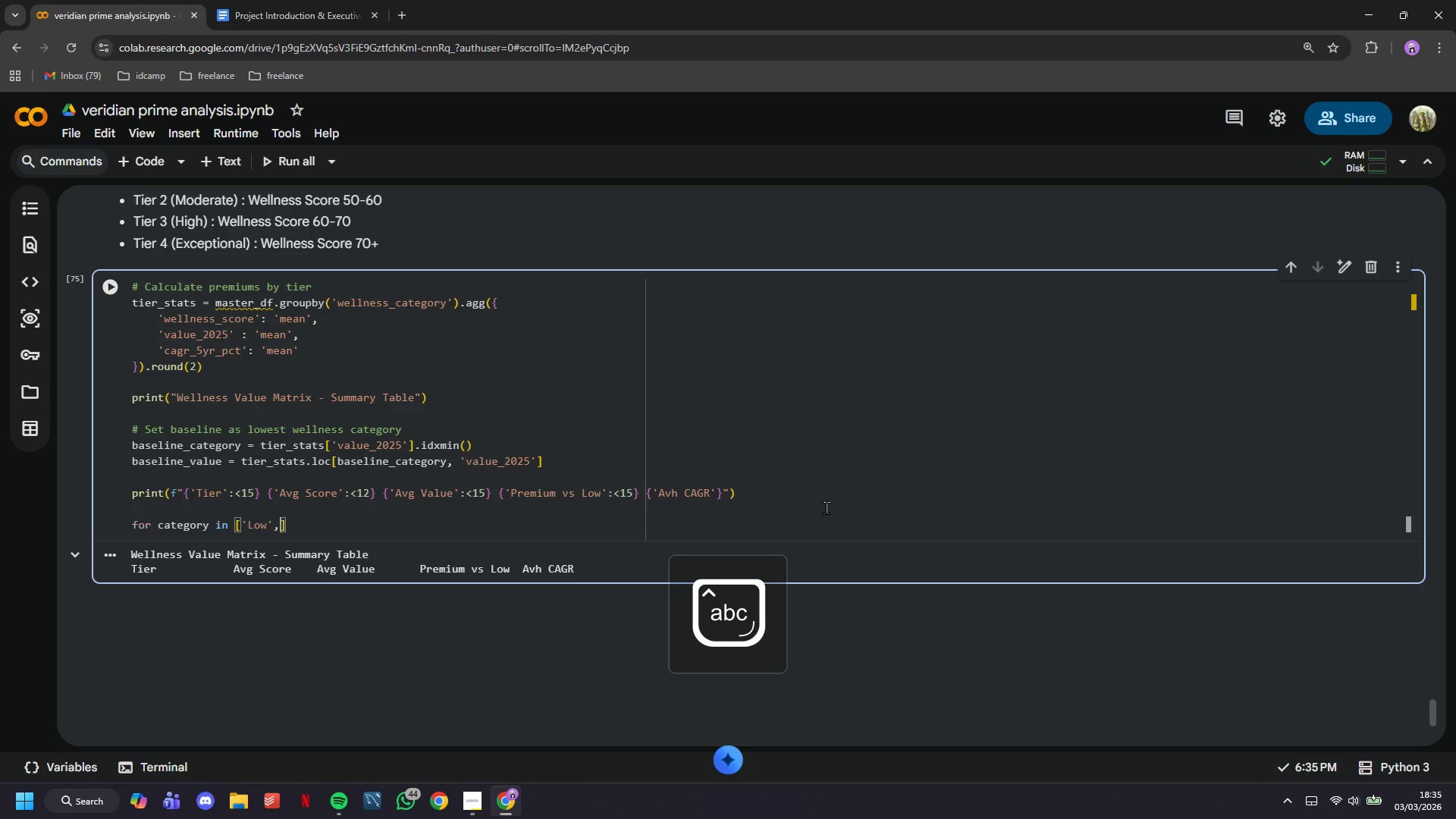 
type(, 'Moderate)
 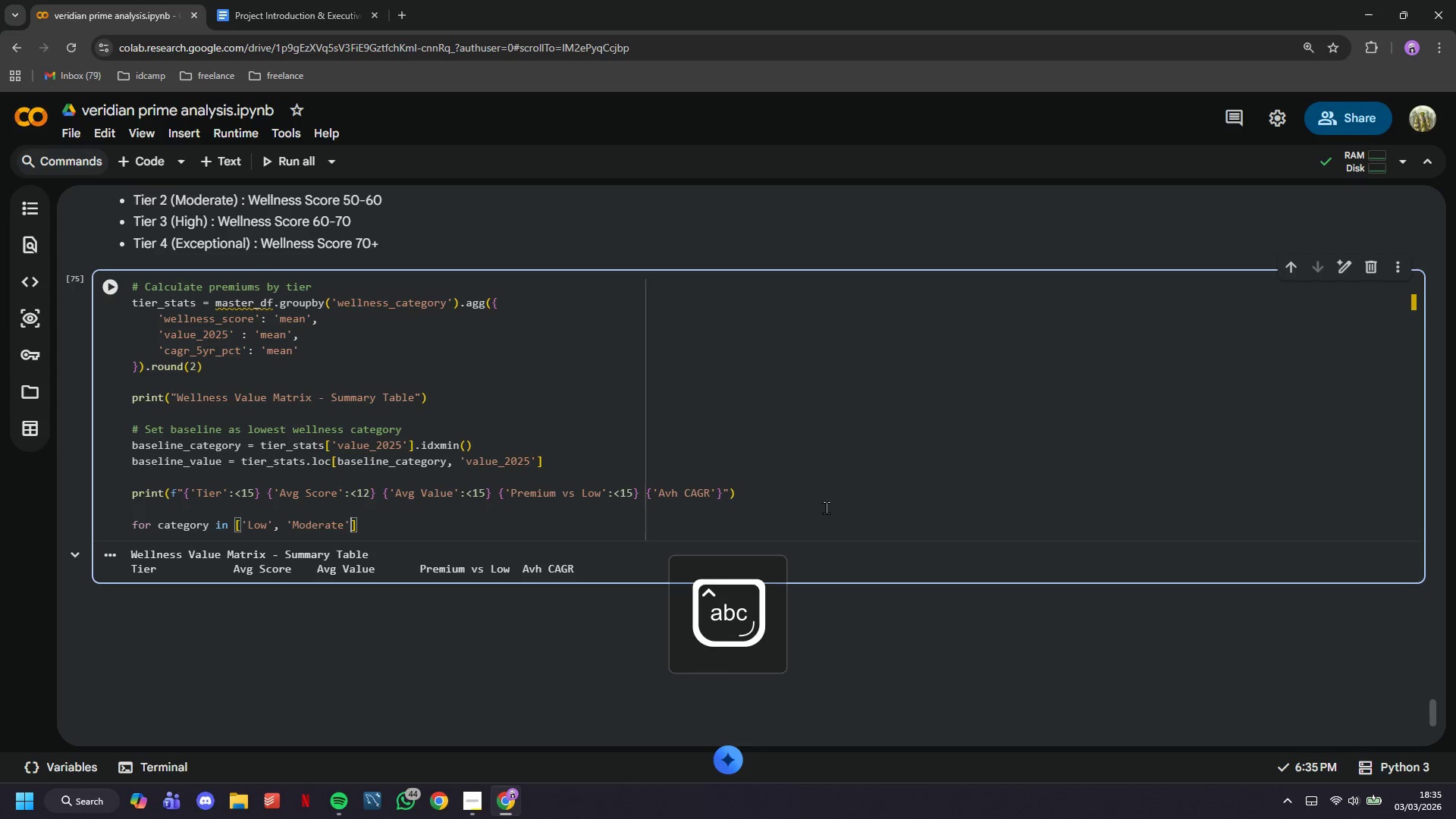 
key(ArrowRight)
 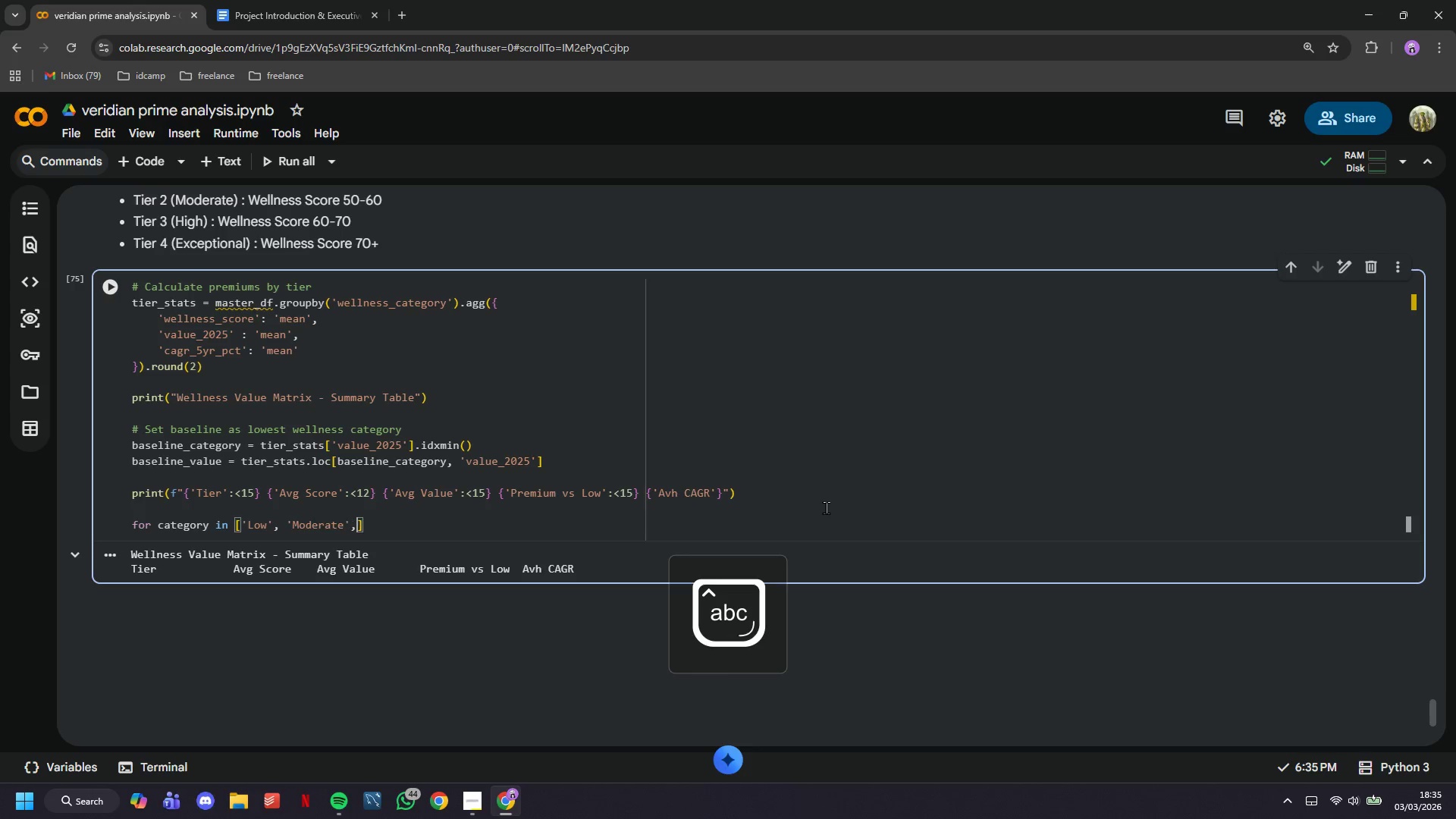 
type(, 'High)
 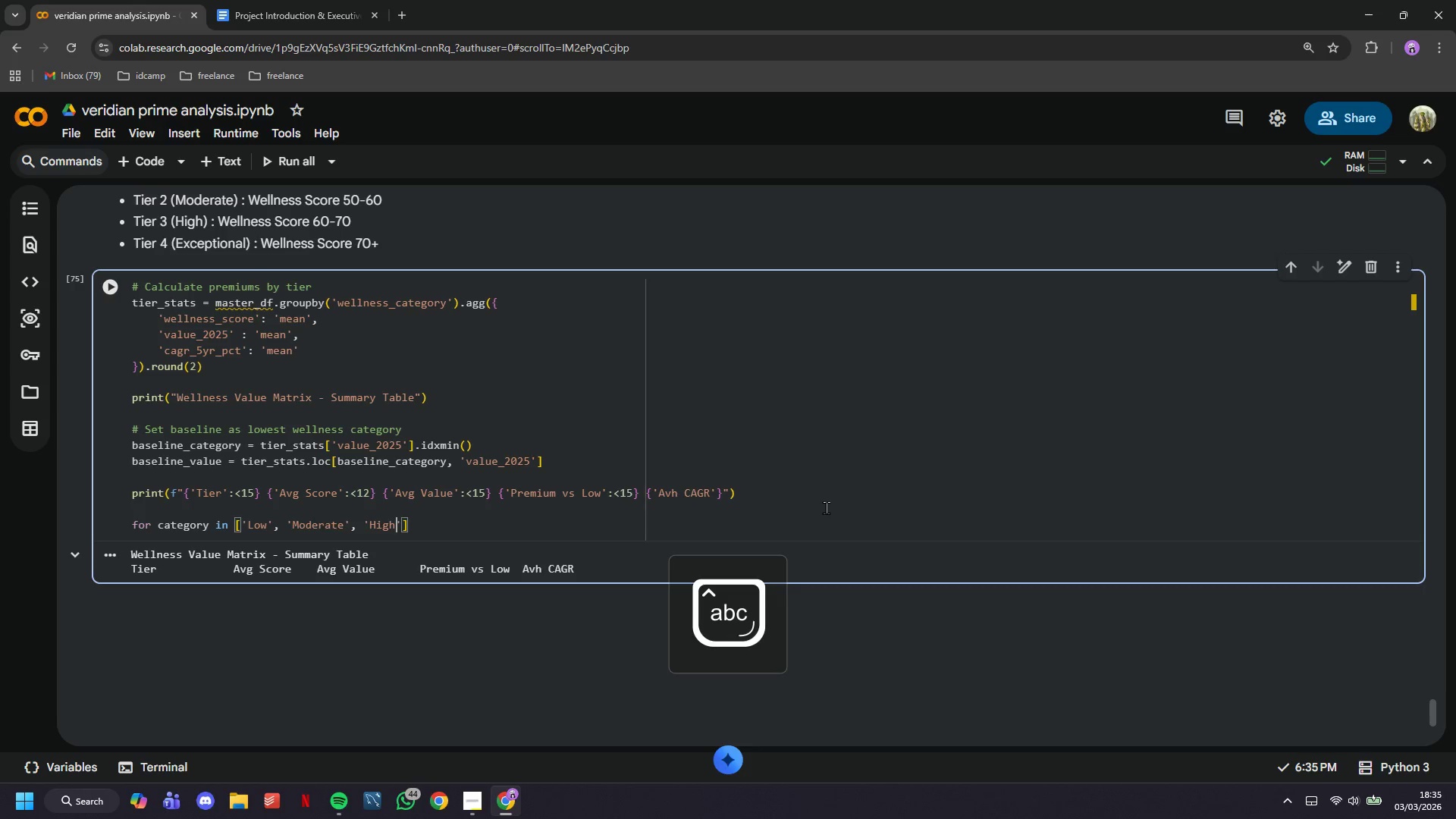 
key(ArrowRight)
 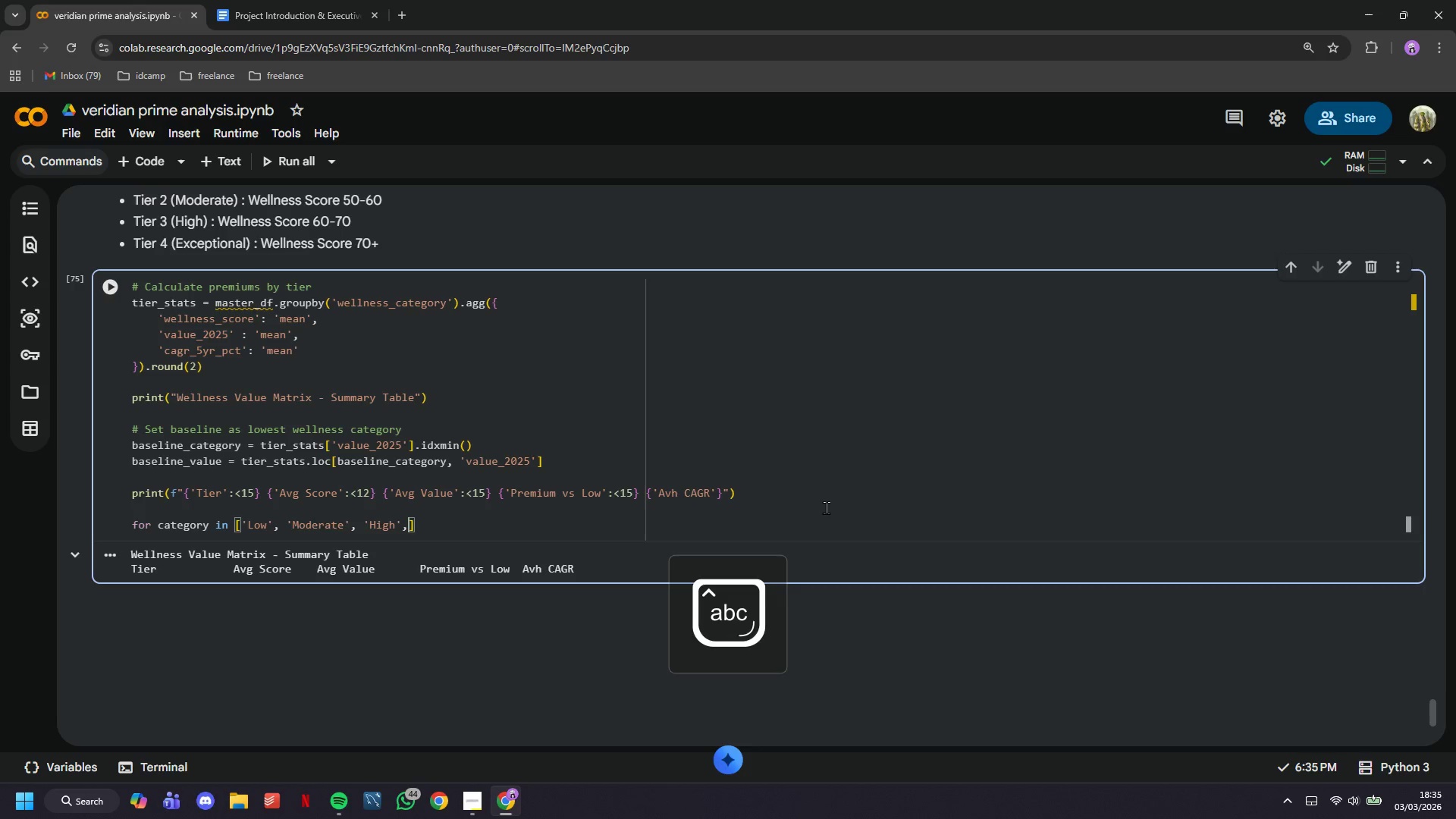 
type(, 'Exceptional)
 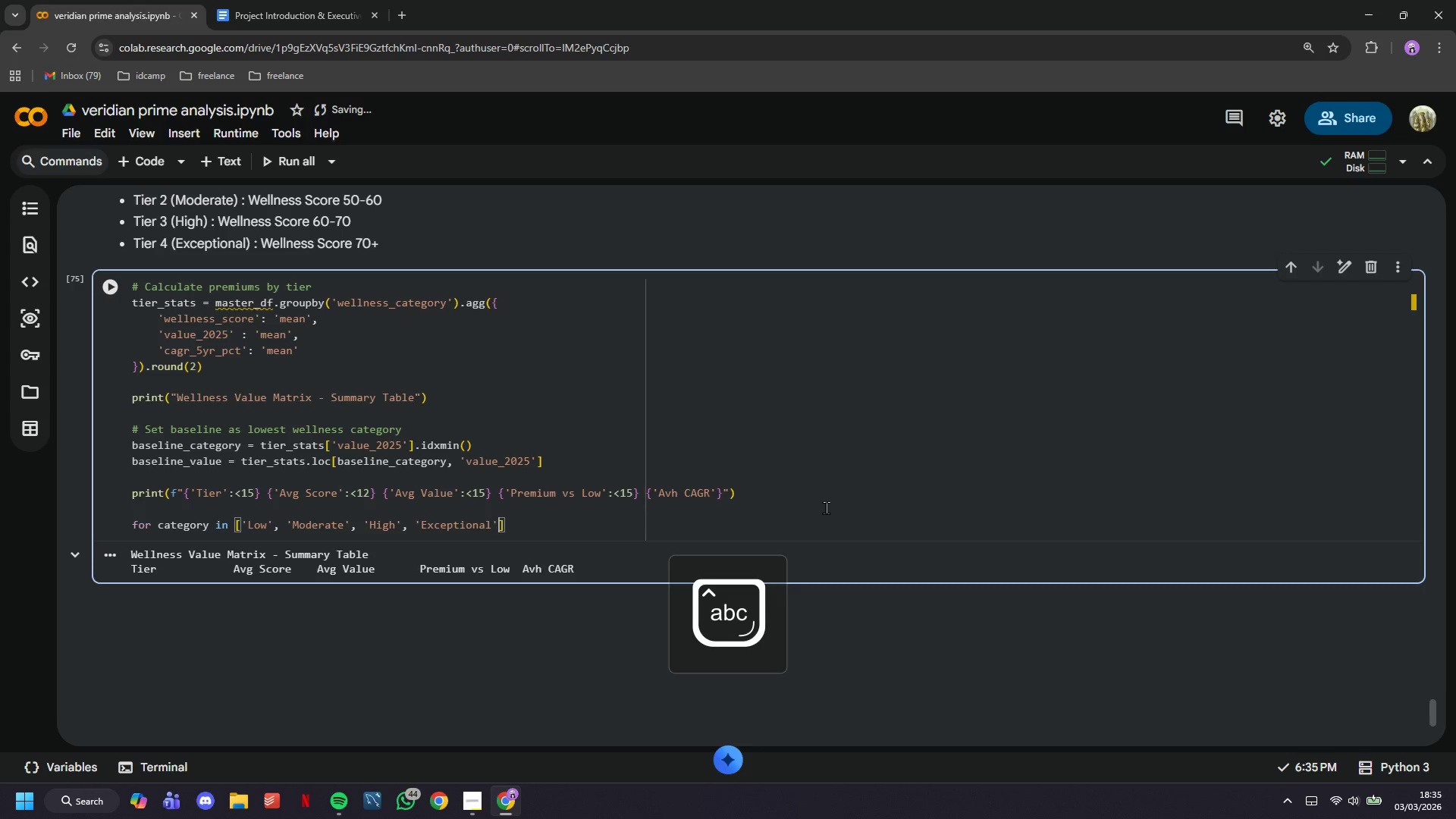 
key(ArrowRight)
 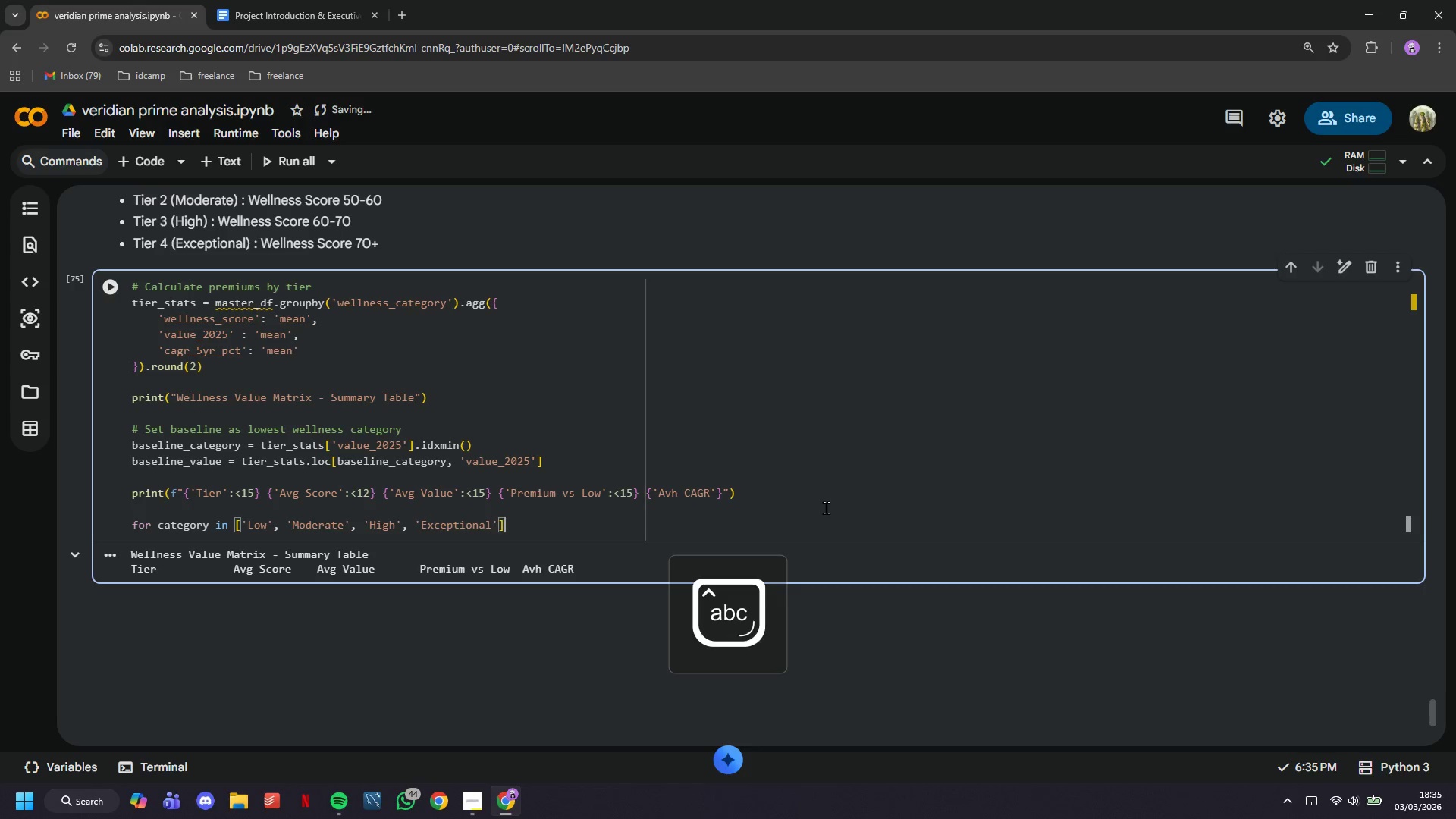 
key(ArrowRight)
 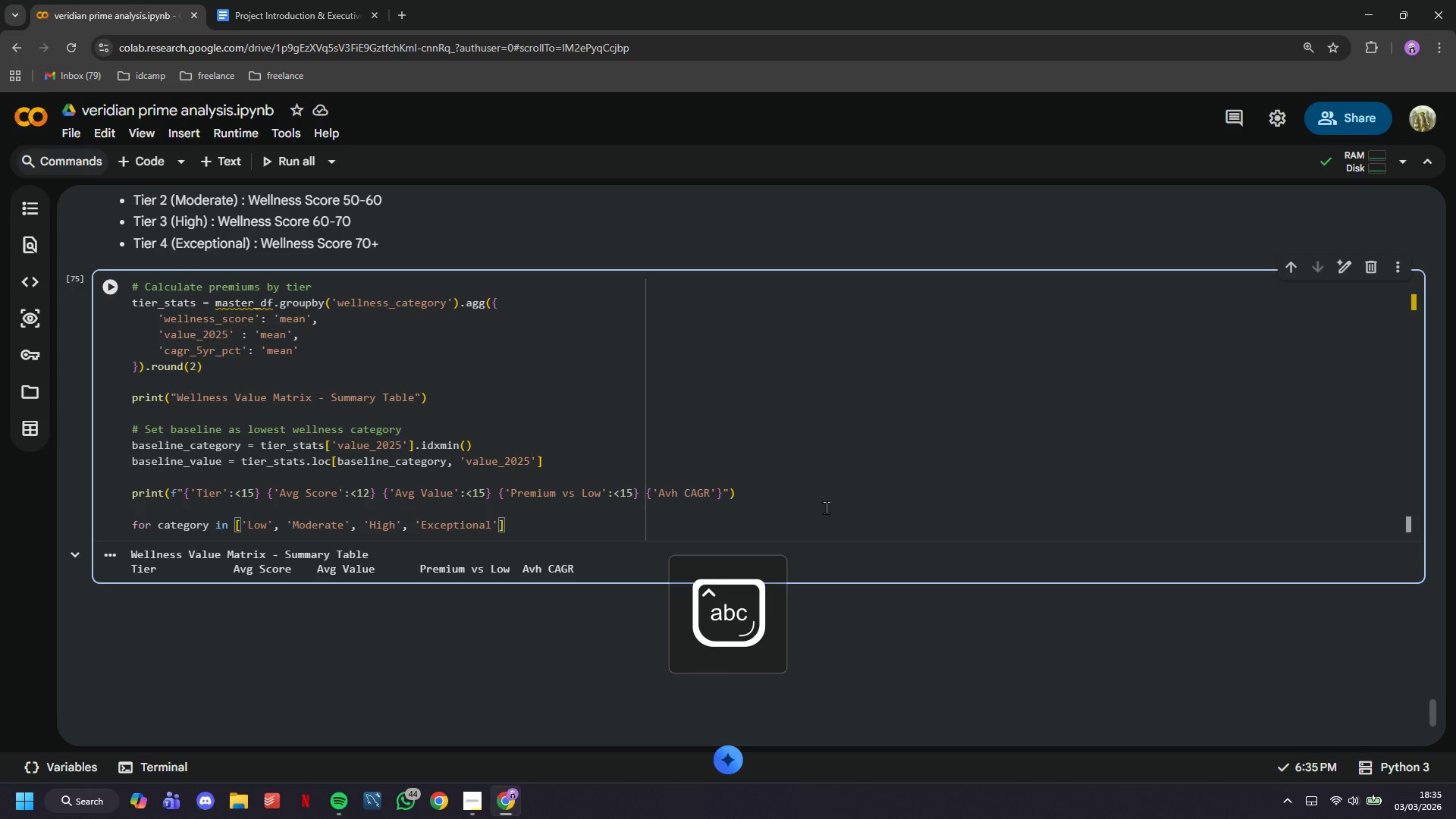 
key(Shift+Semicolon)
 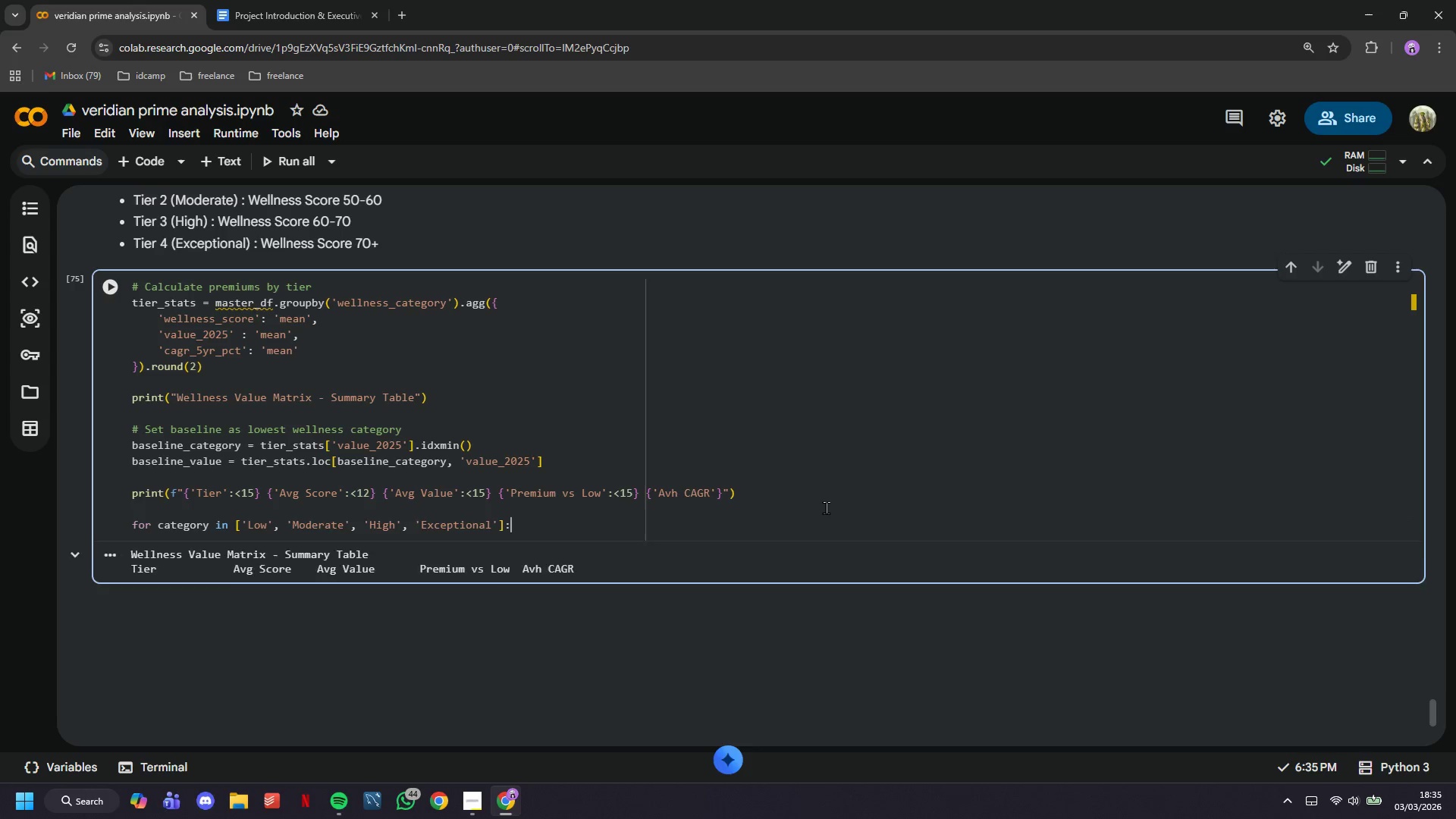 
key(Enter)
 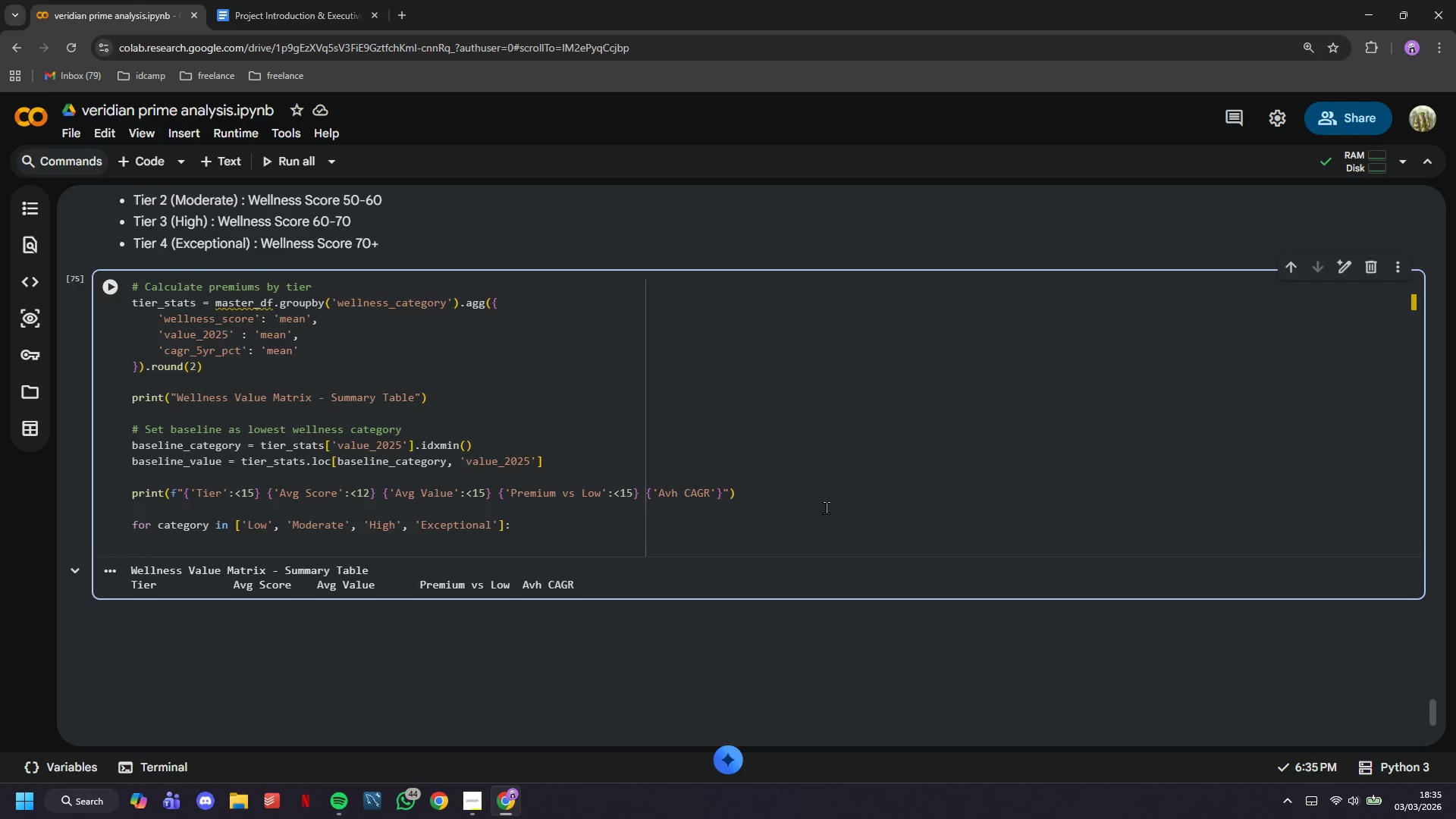 
type(if category )
 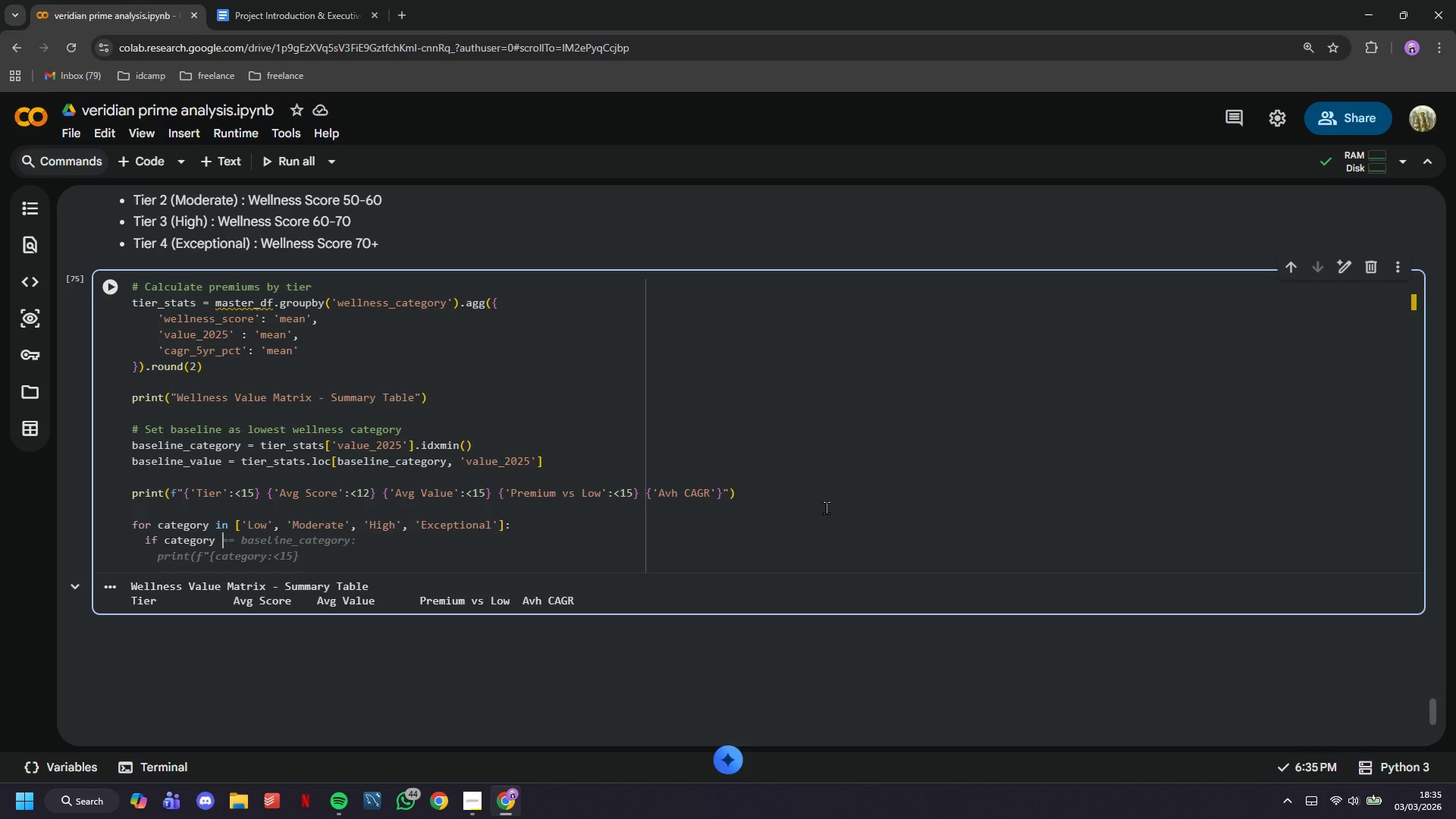 
wait(19.31)
 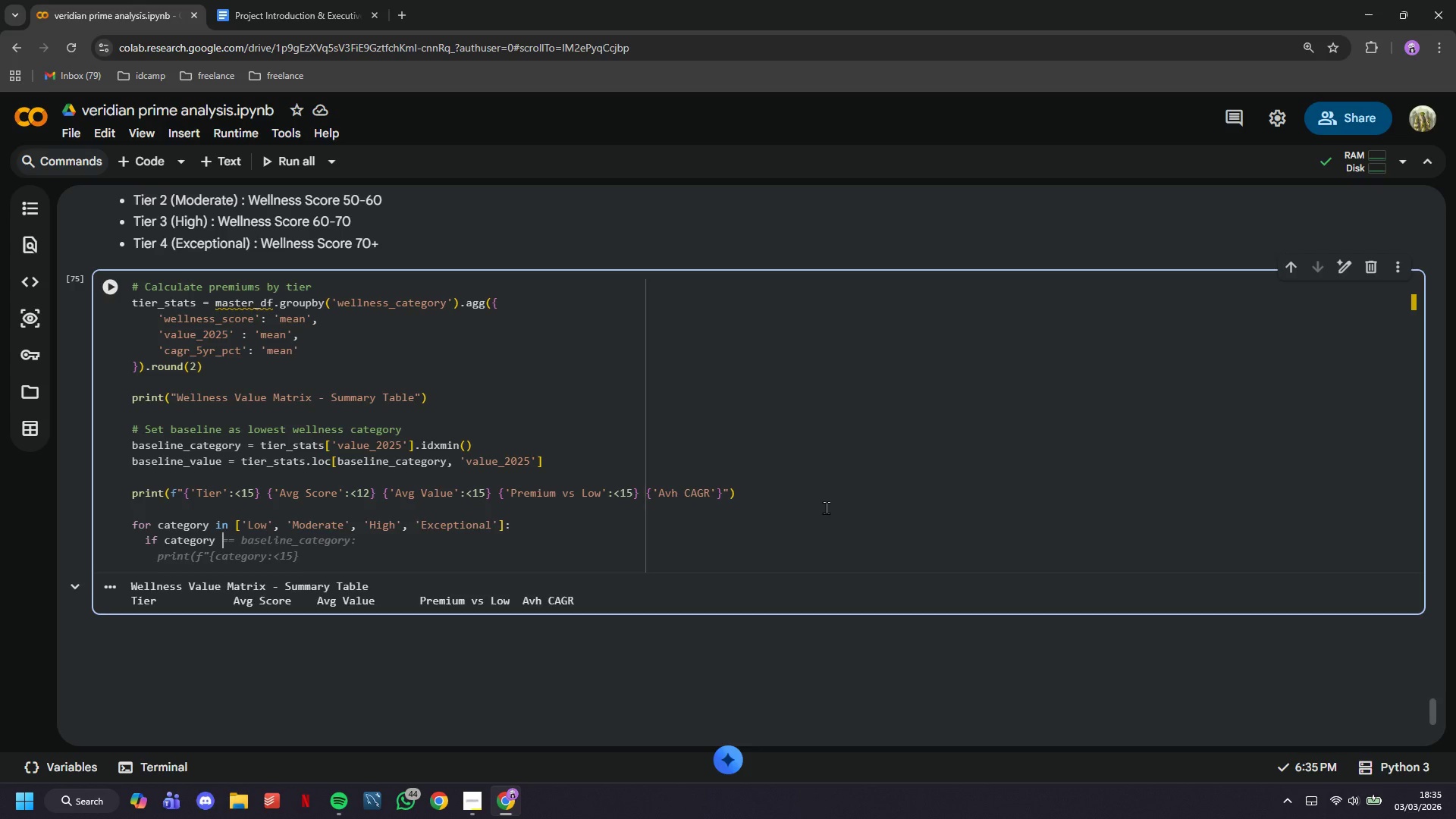 
key(Equal)
 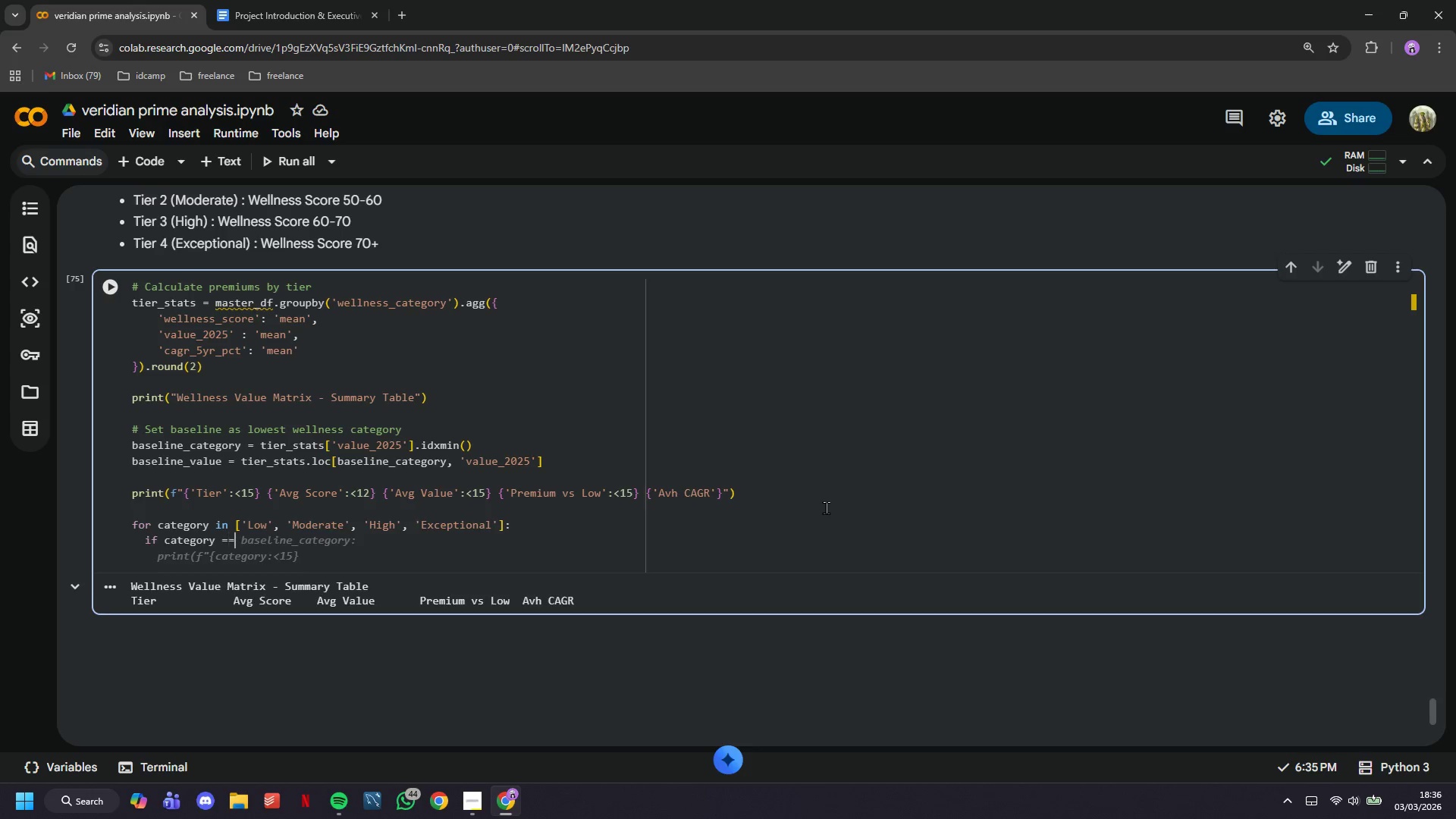 
key(Equal)
 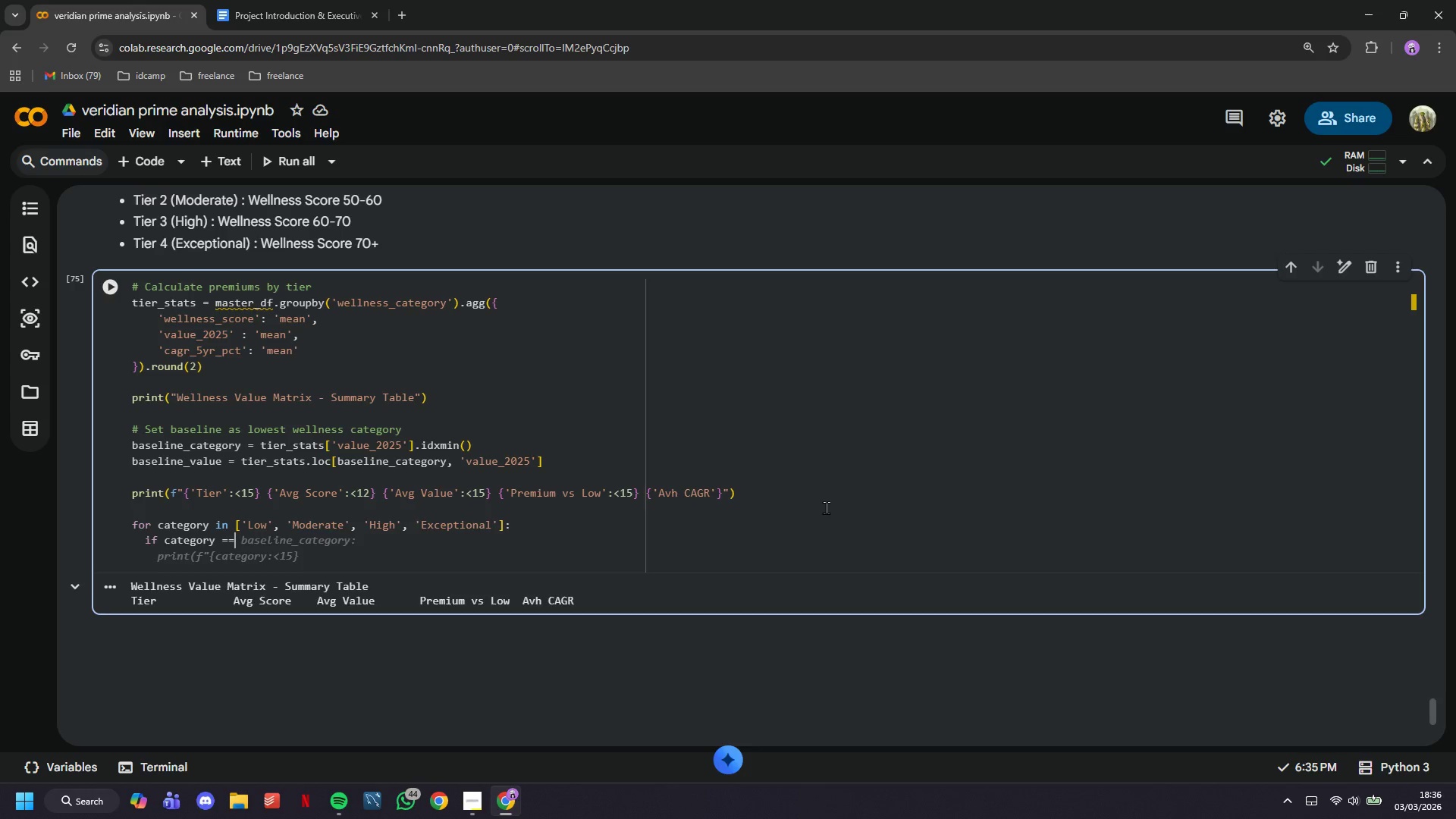 
key(Space)
 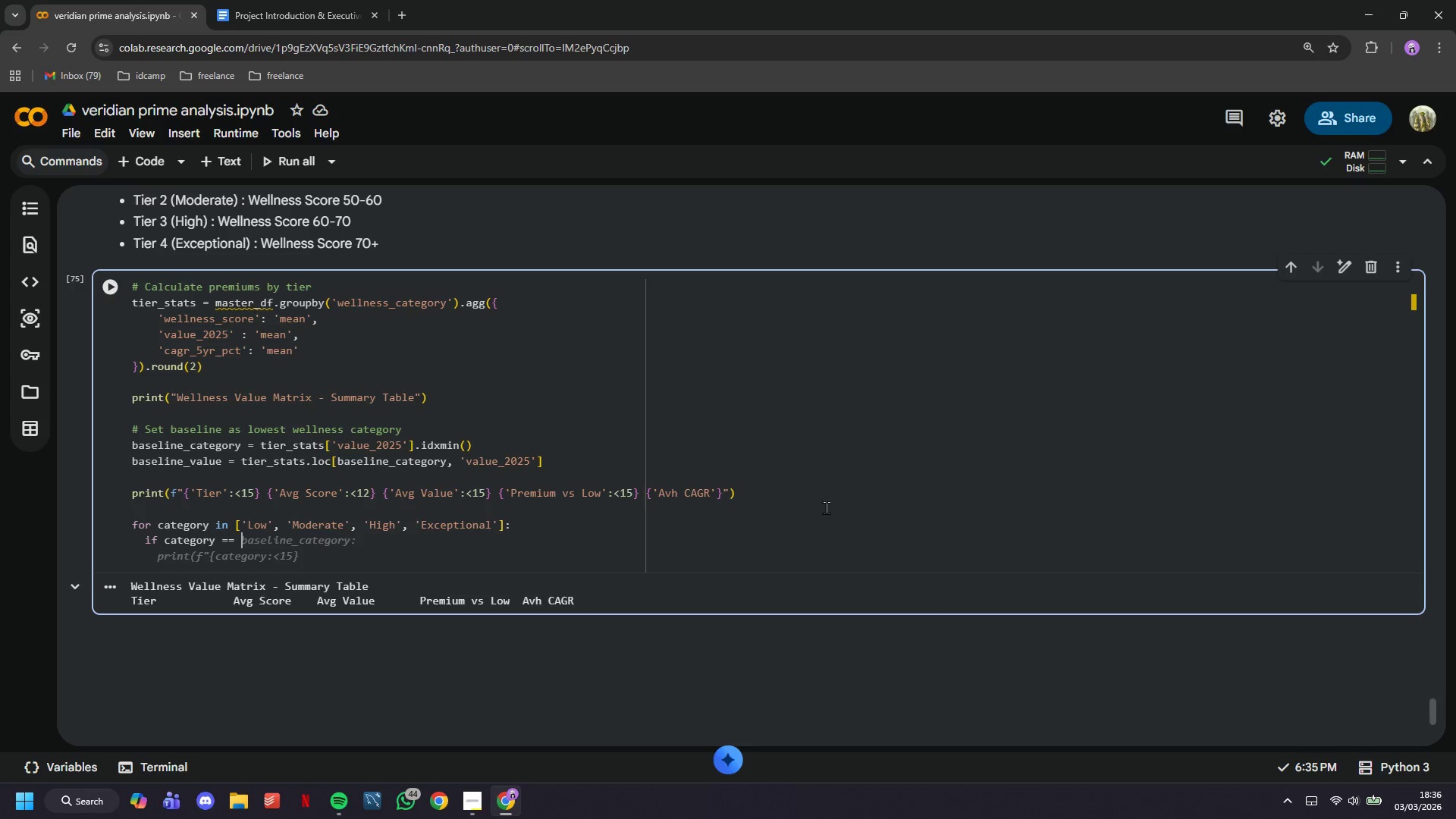 
wait(13.09)
 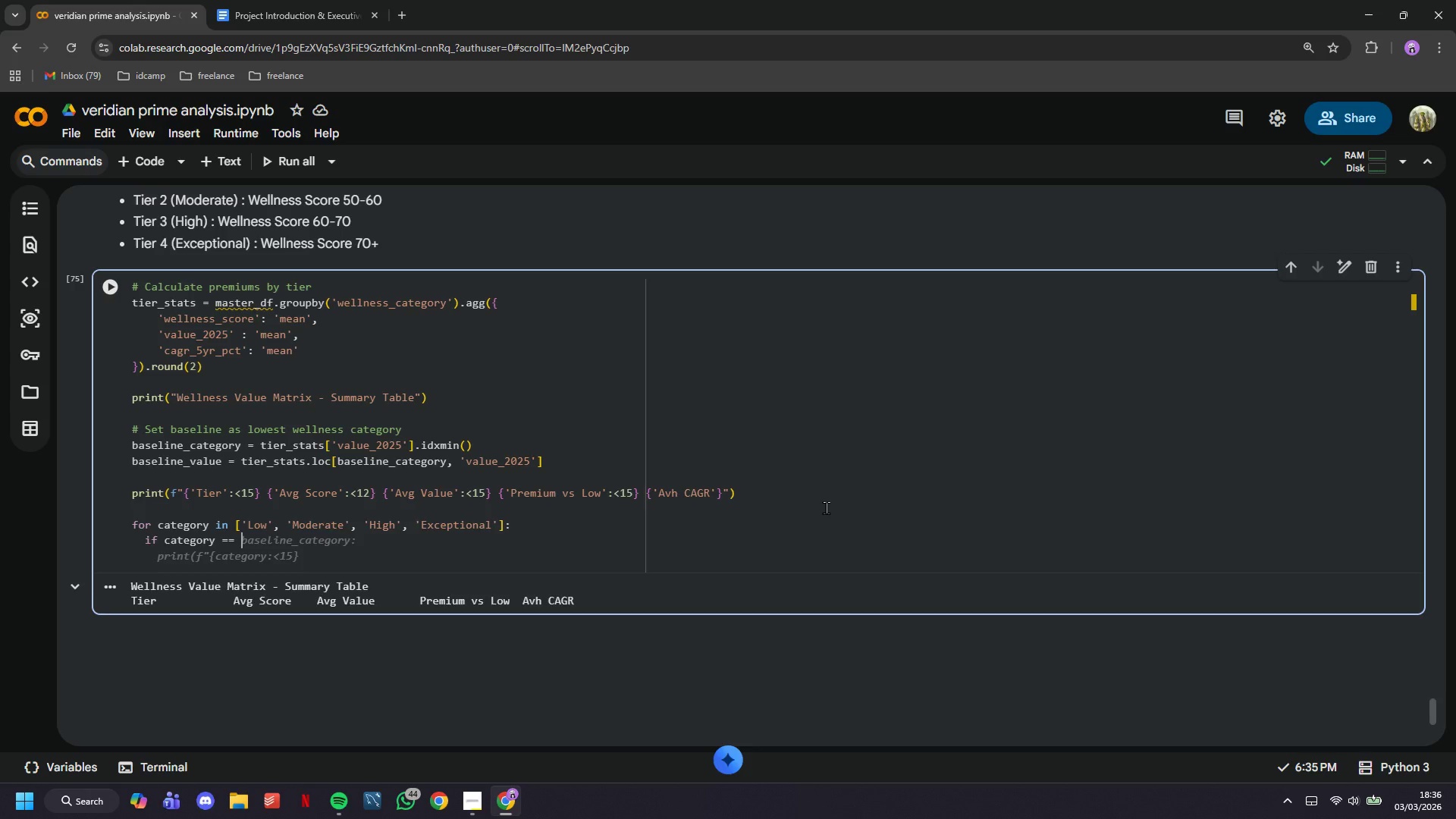 
key(Backspace)
key(Backspace)
key(Backspace)
key(Backspace)
type(in )
 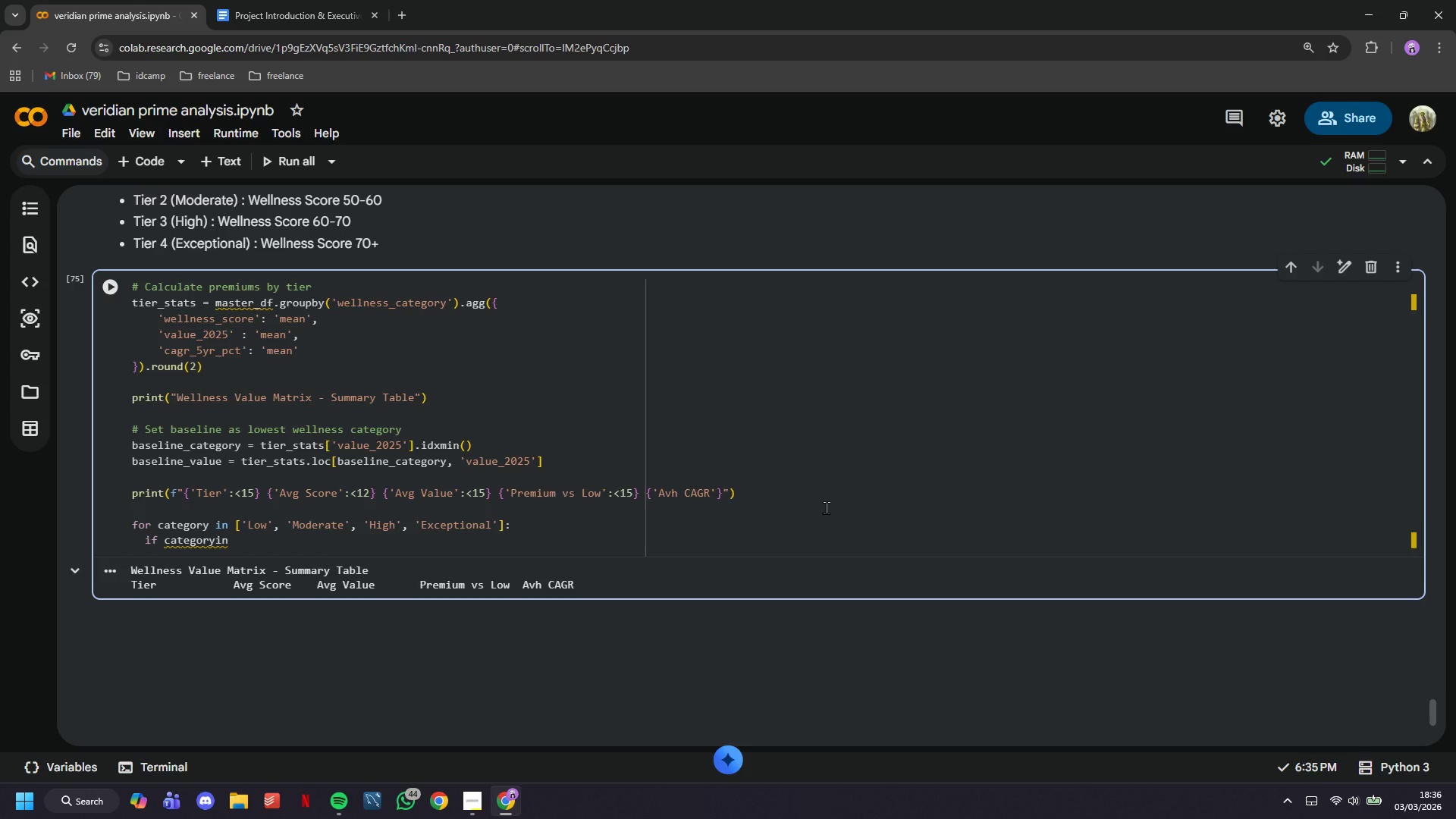 
wait(7.59)
 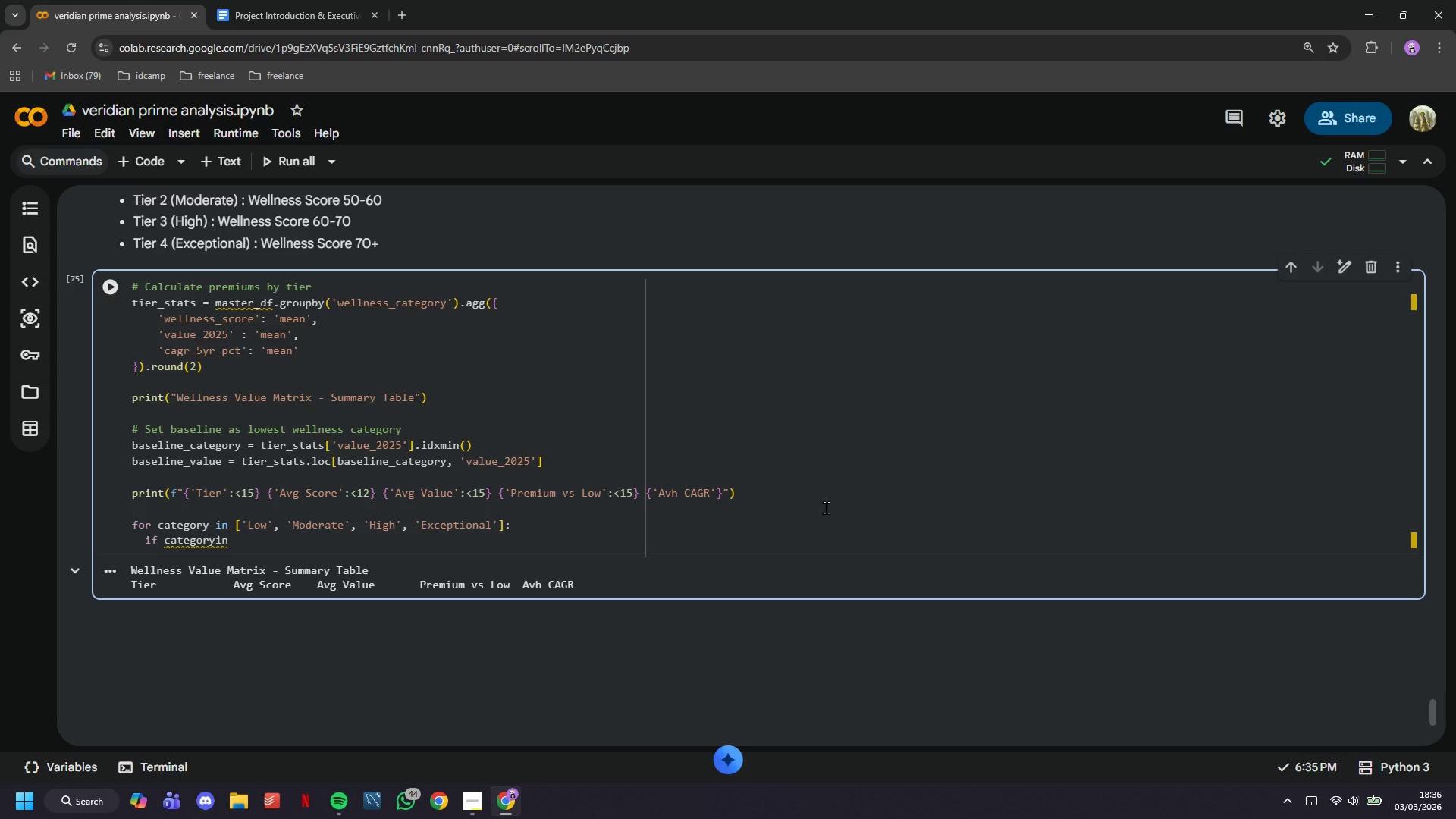 
type(tier_stats.)
 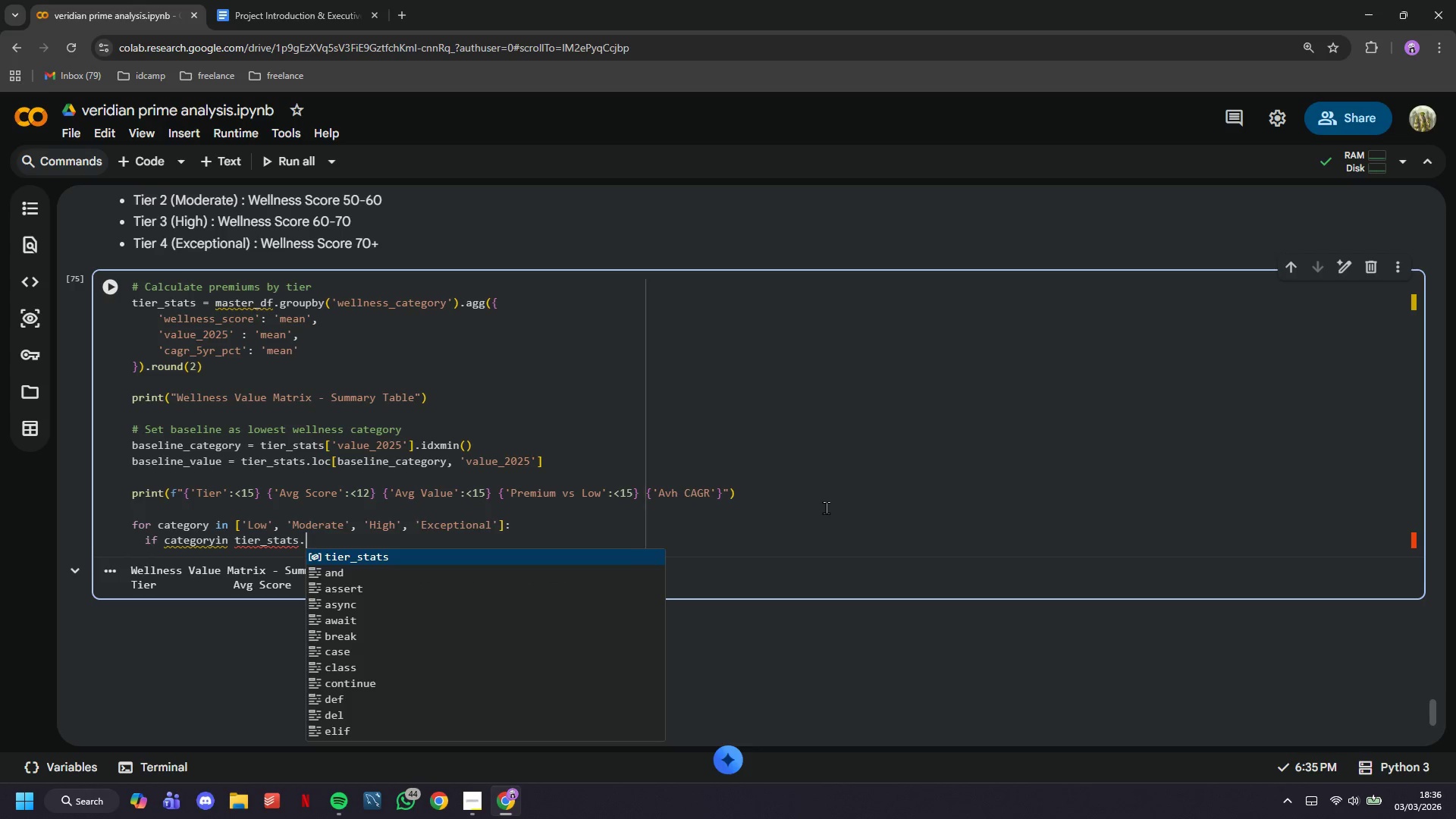 
type(indes:)
 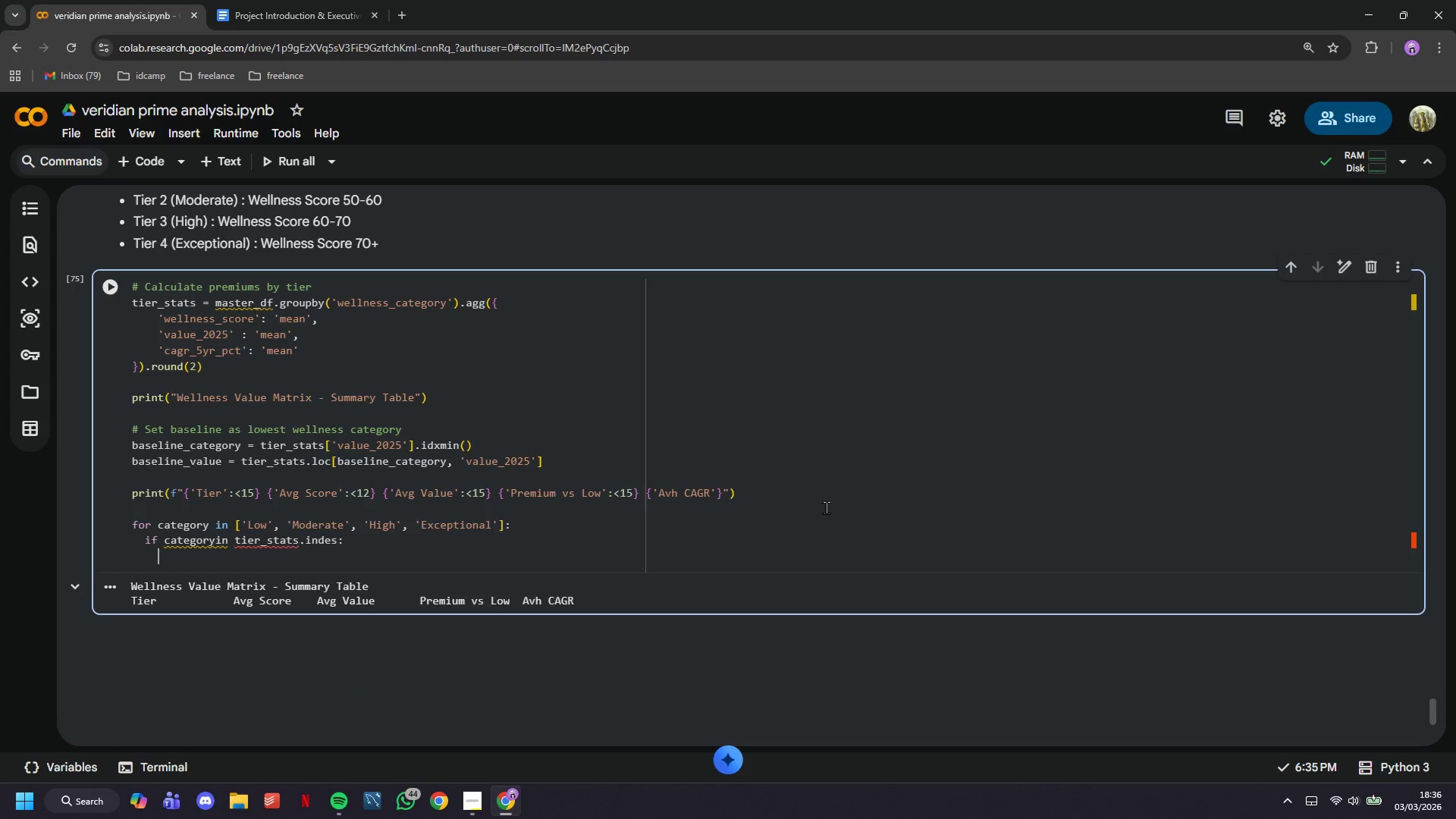 
 